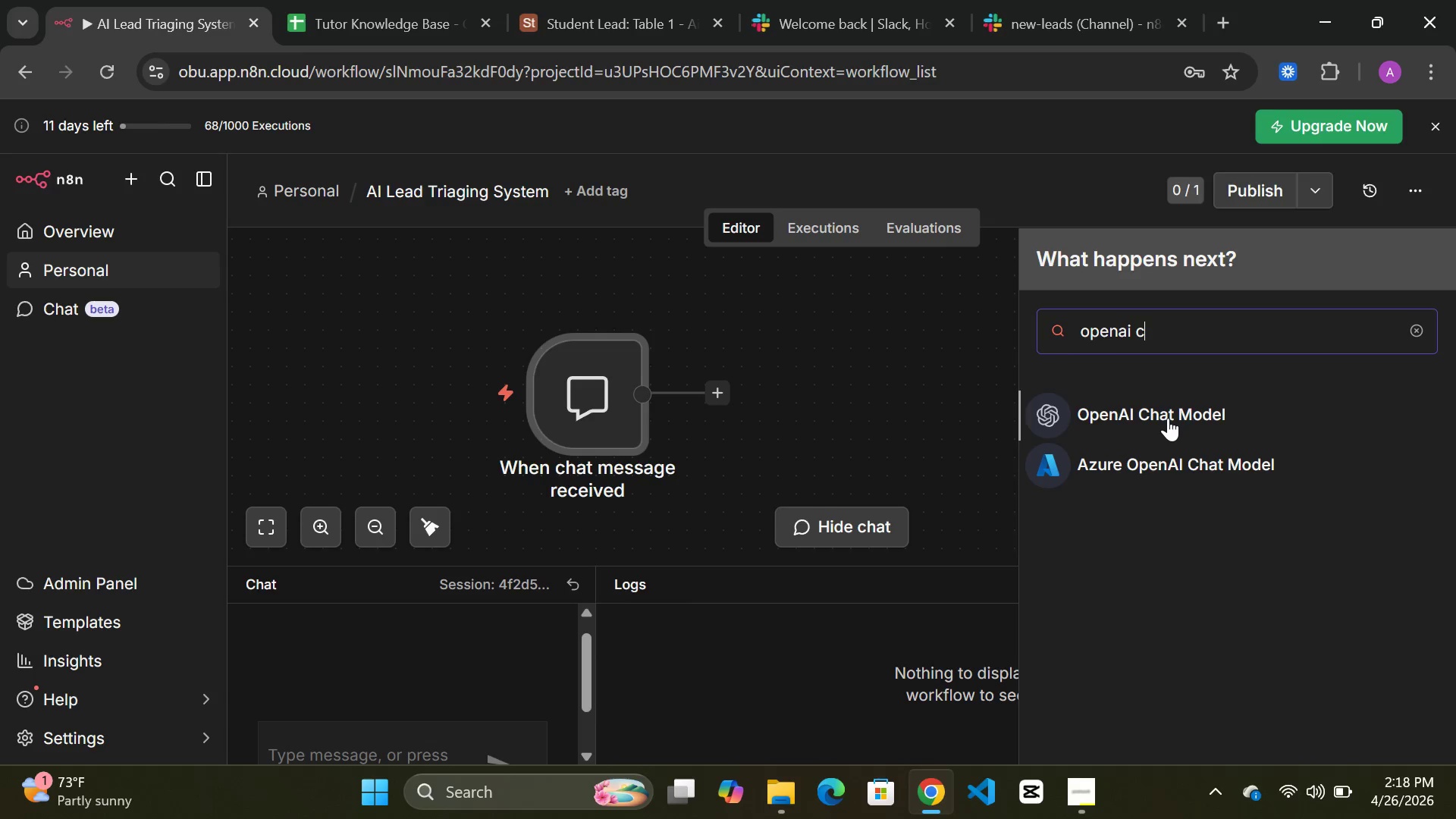 
left_click([1168, 418])
 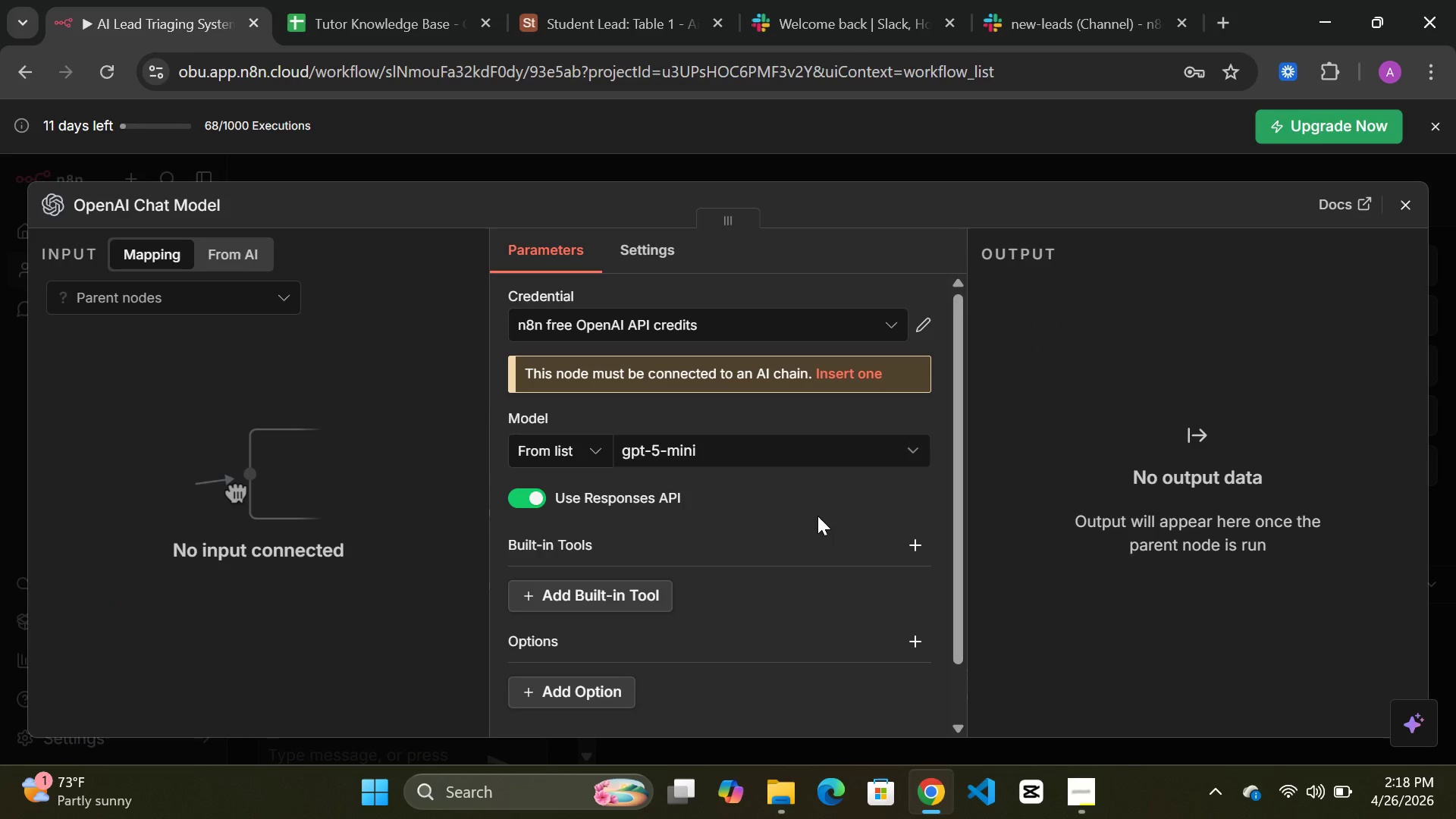 
wait(7.29)
 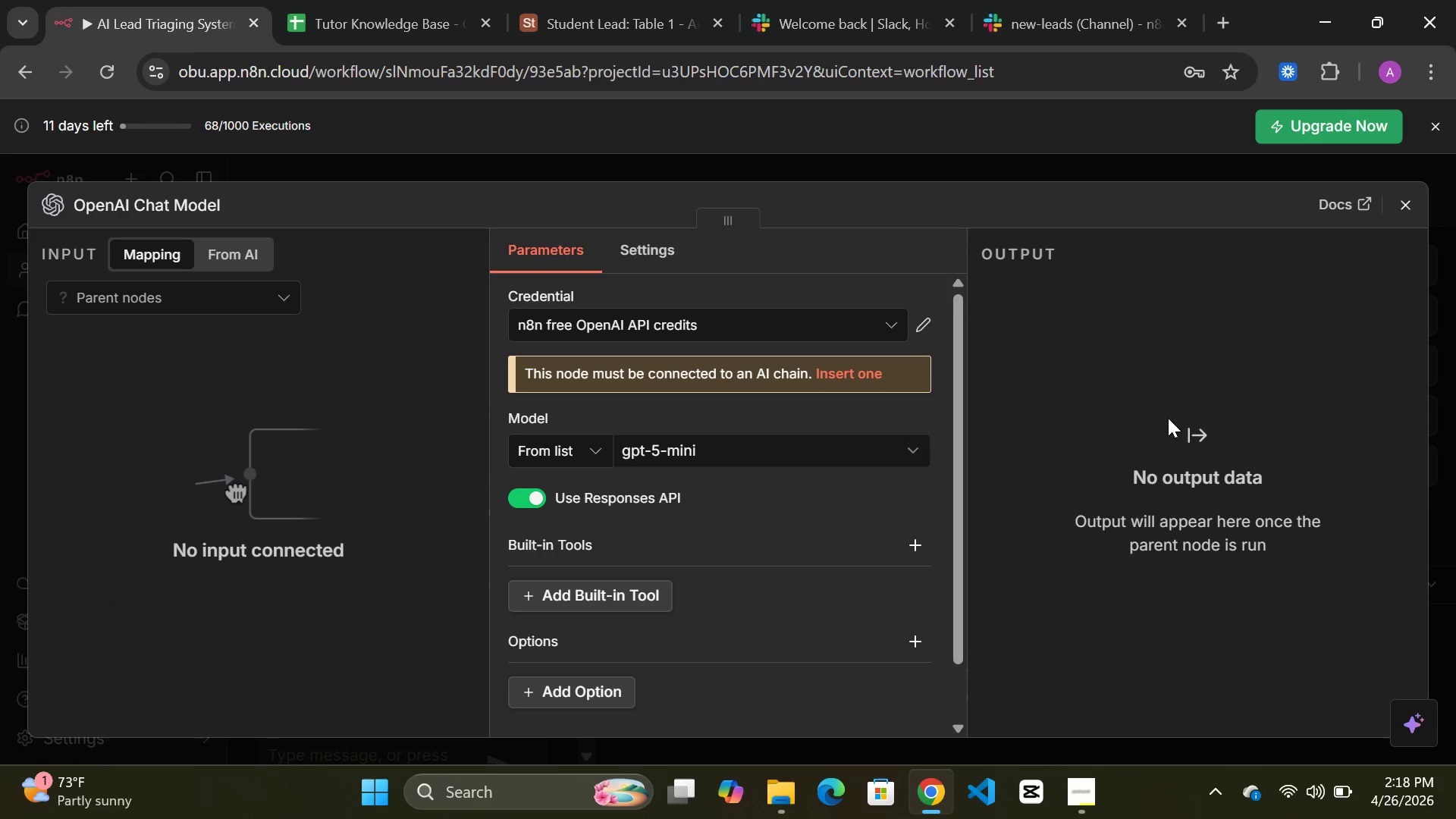 
mouse_move([796, 483])
 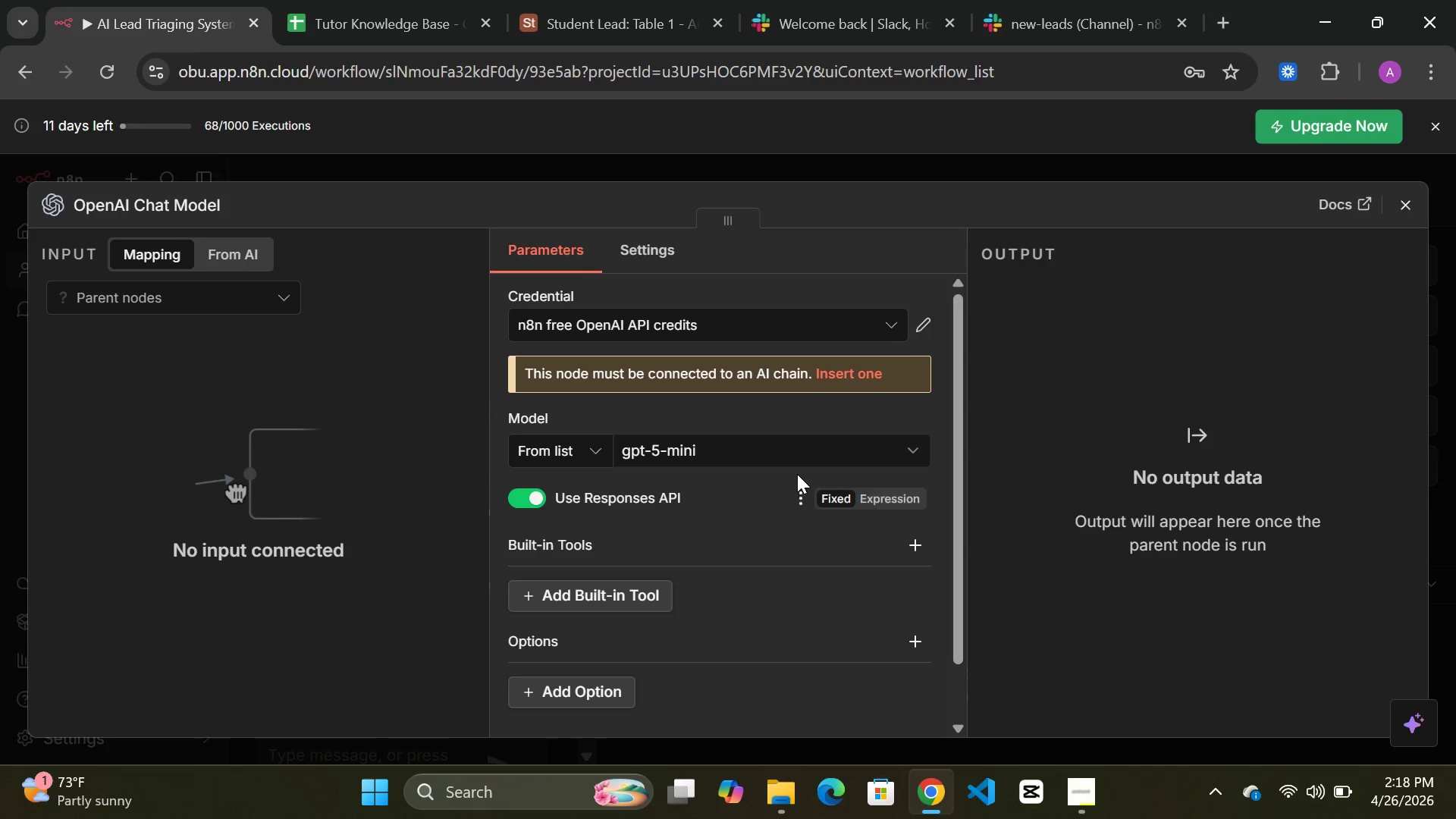 
left_click([799, 469])
 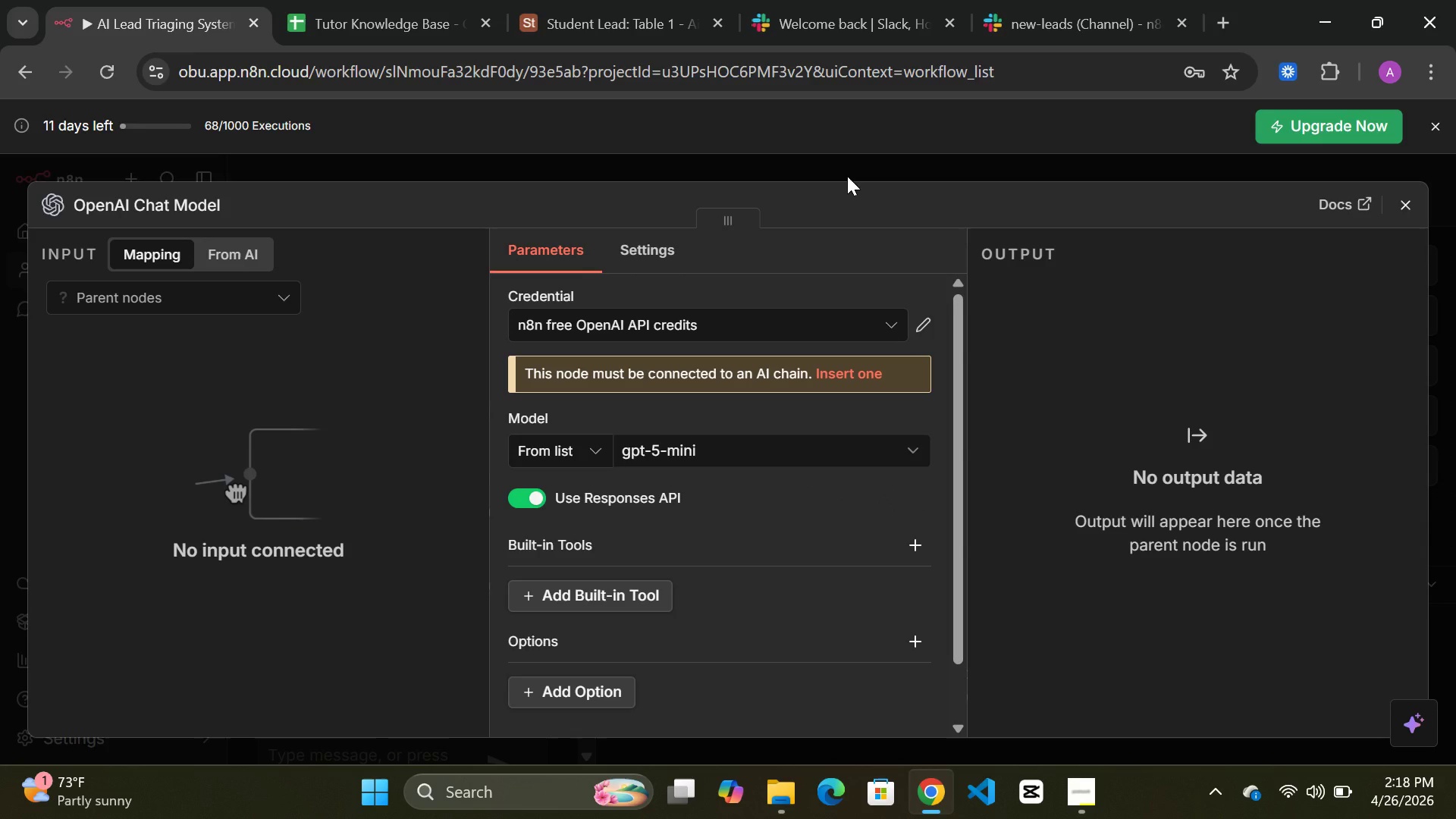 
left_click([847, 176])
 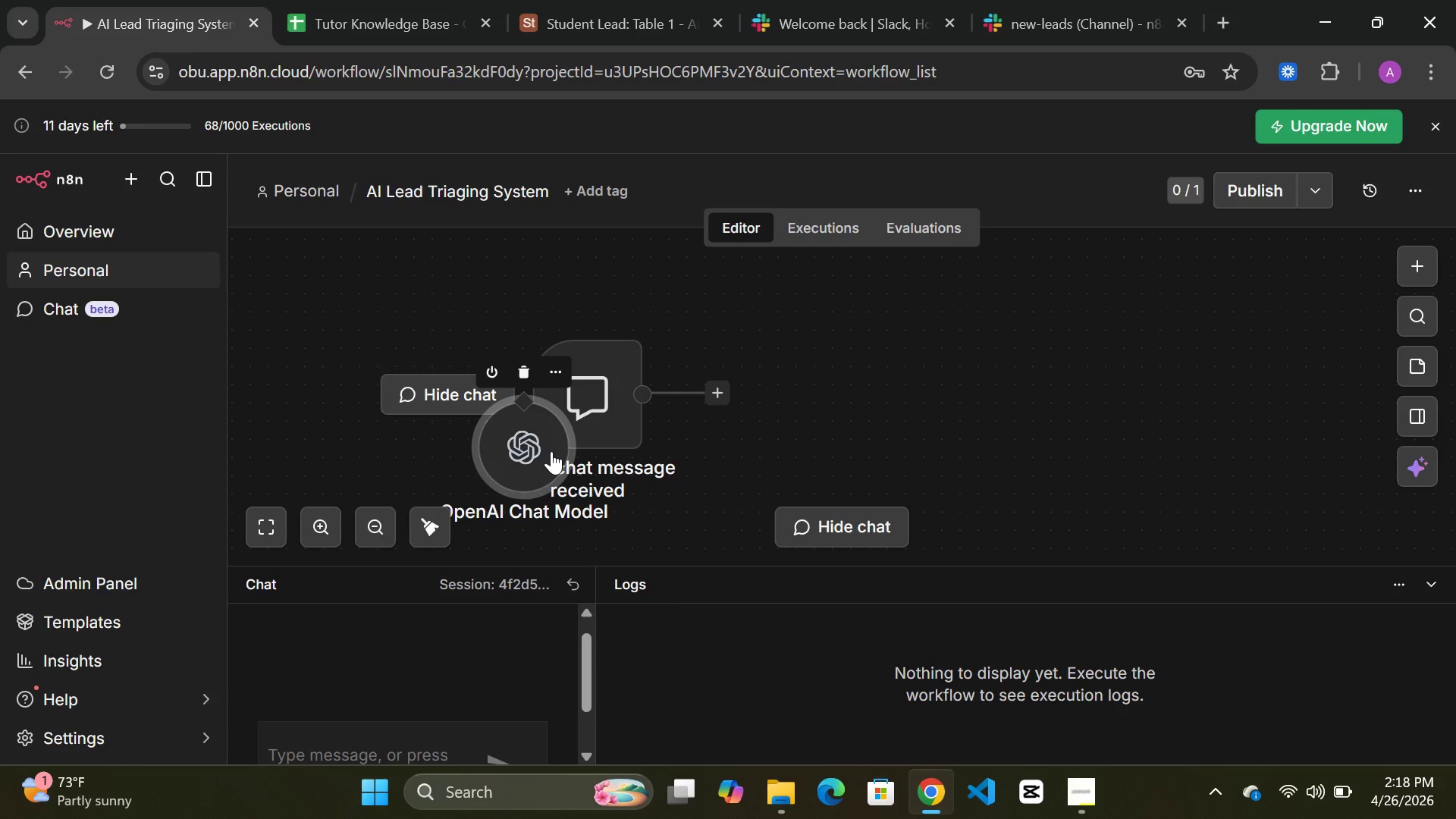 
left_click([521, 375])
 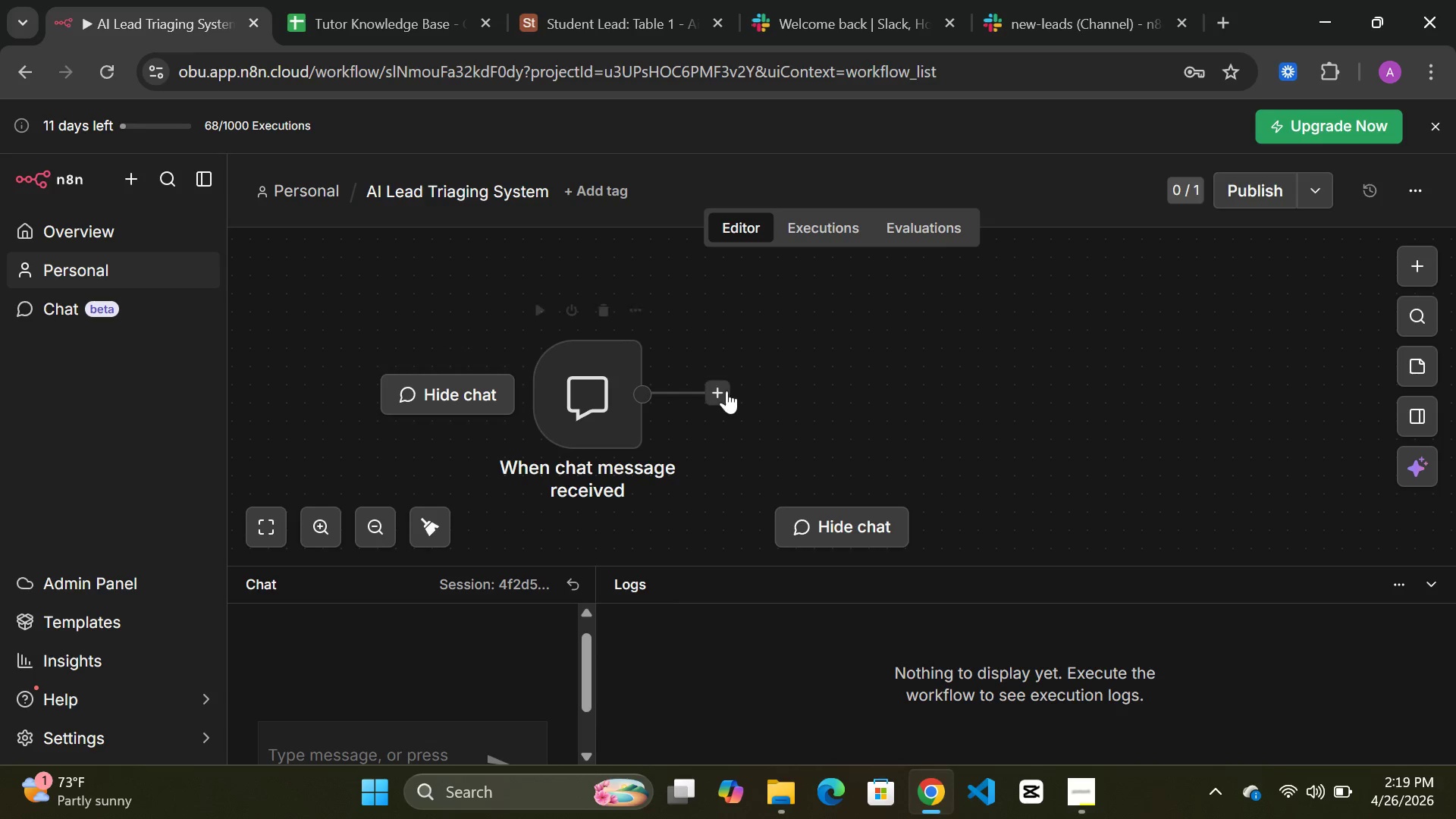 
left_click([726, 391])
 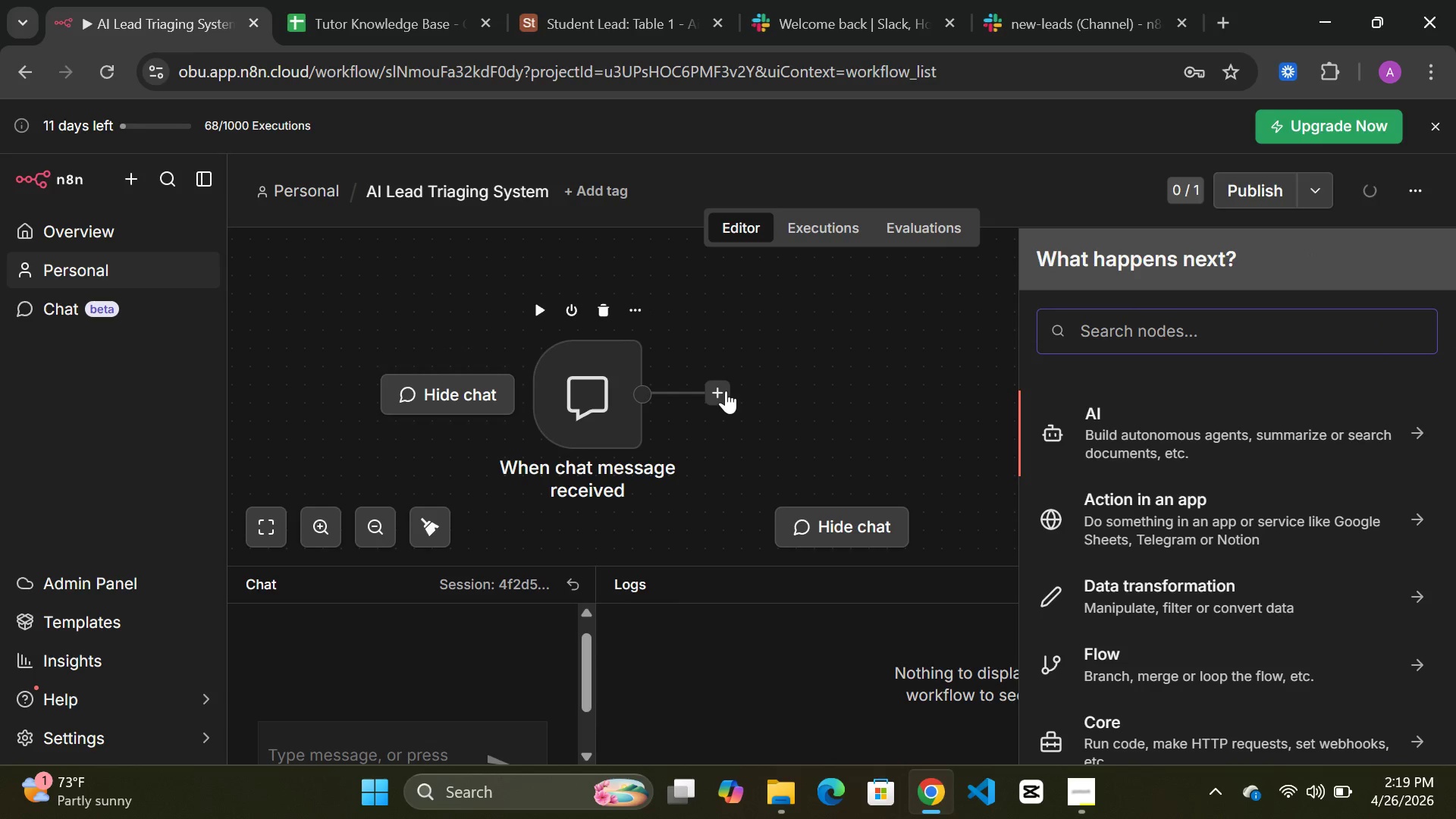 
type(open )
 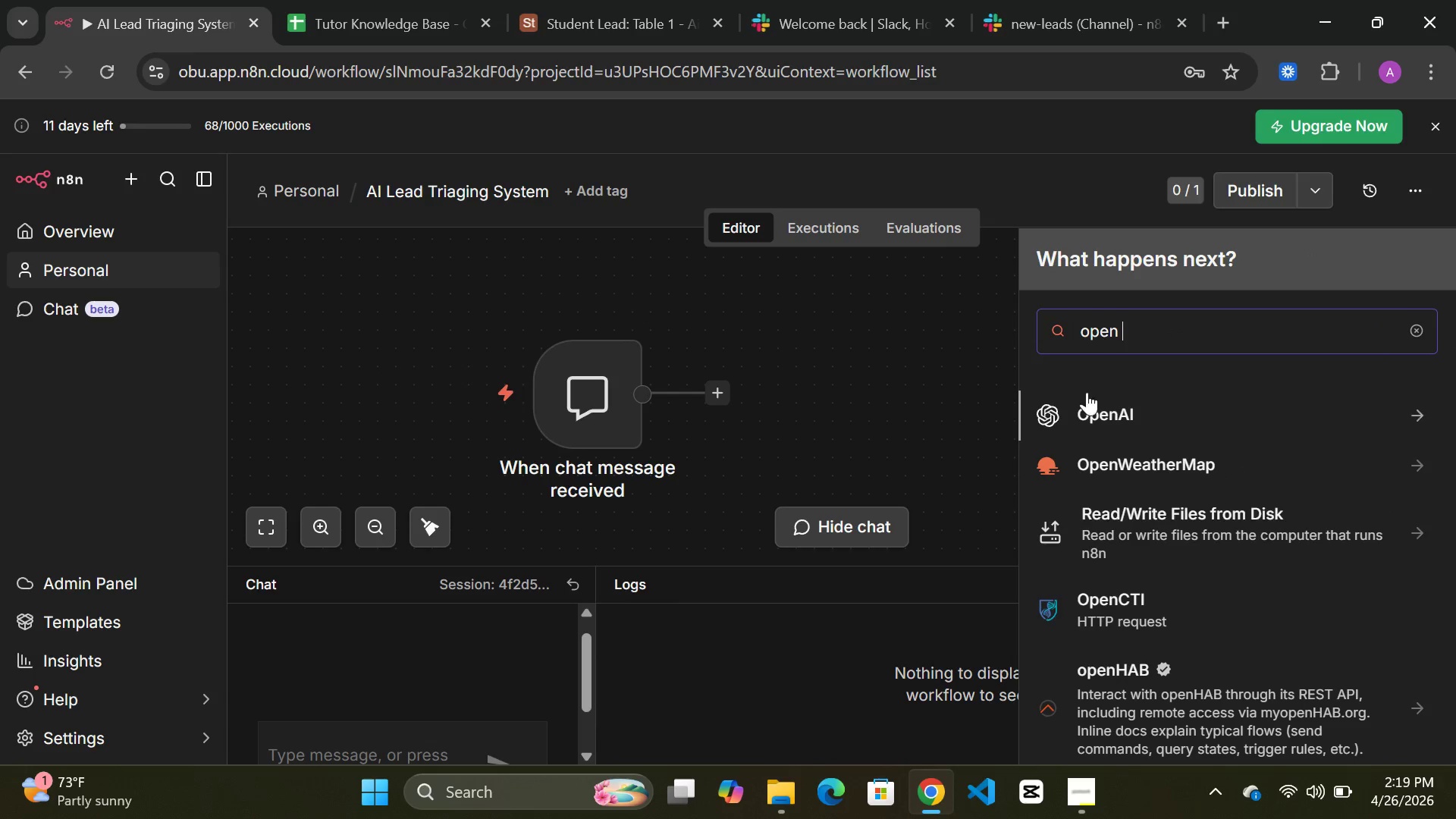 
left_click([1110, 408])
 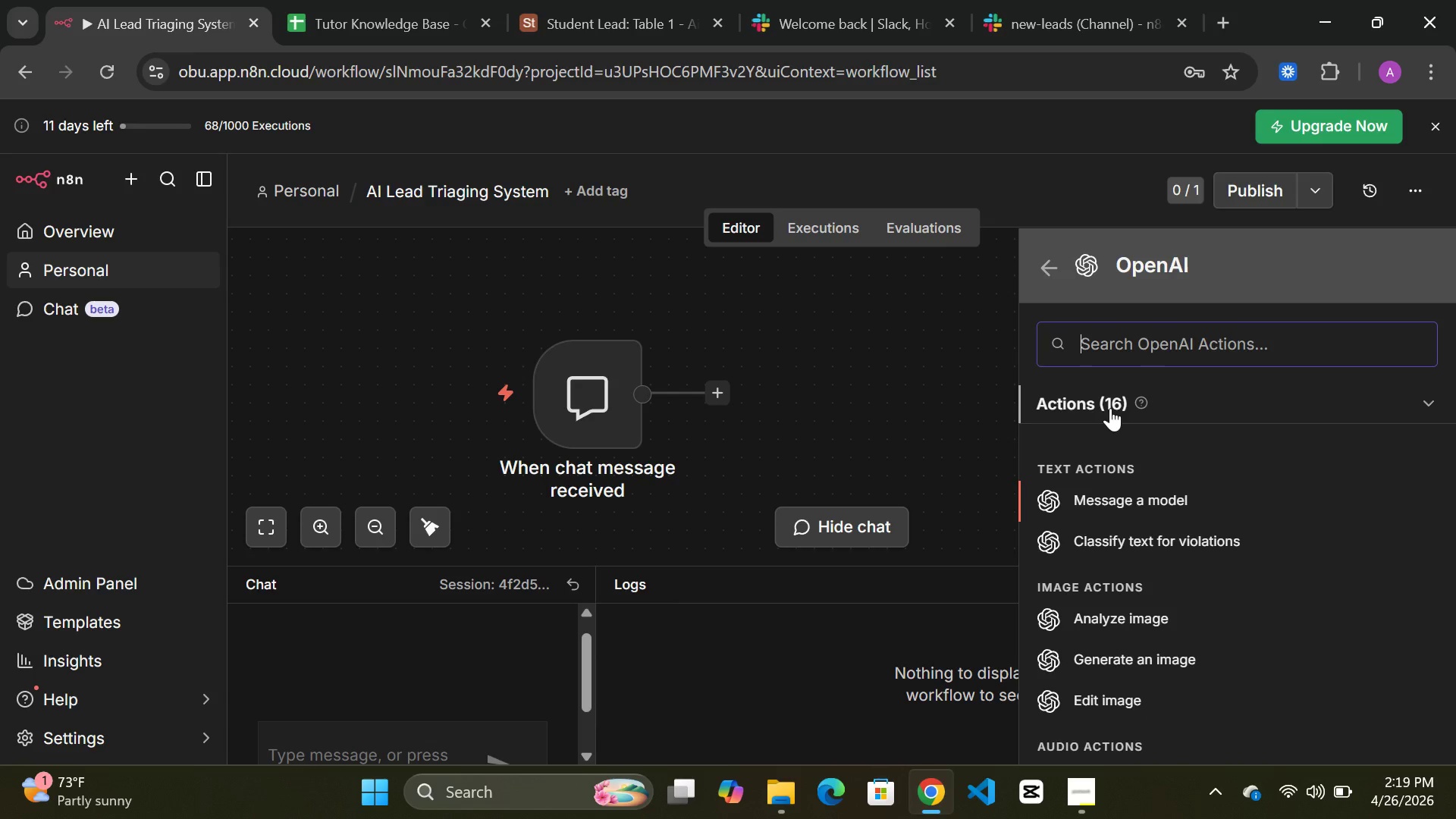 
wait(9.62)
 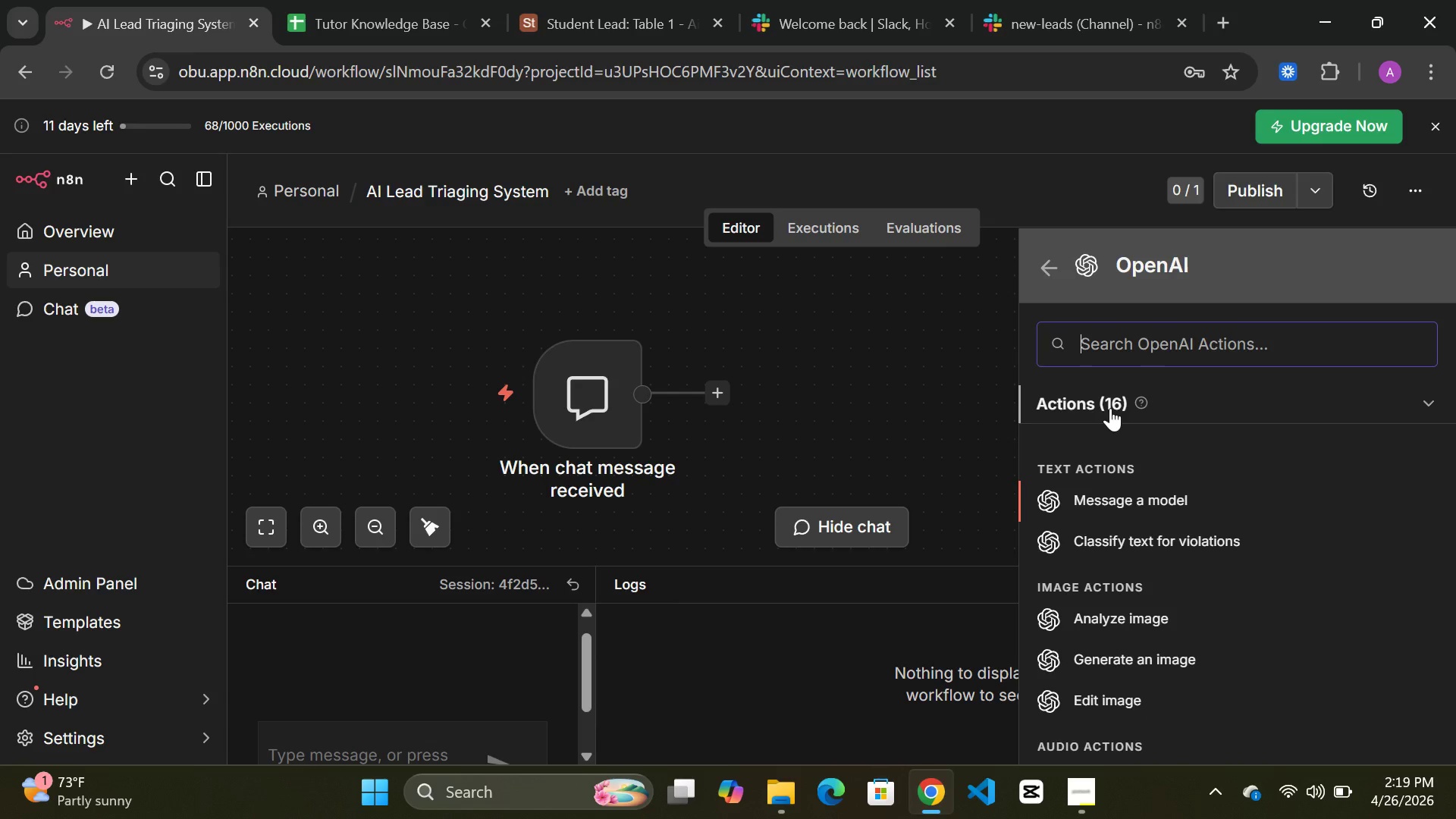 
key(Unknown)
 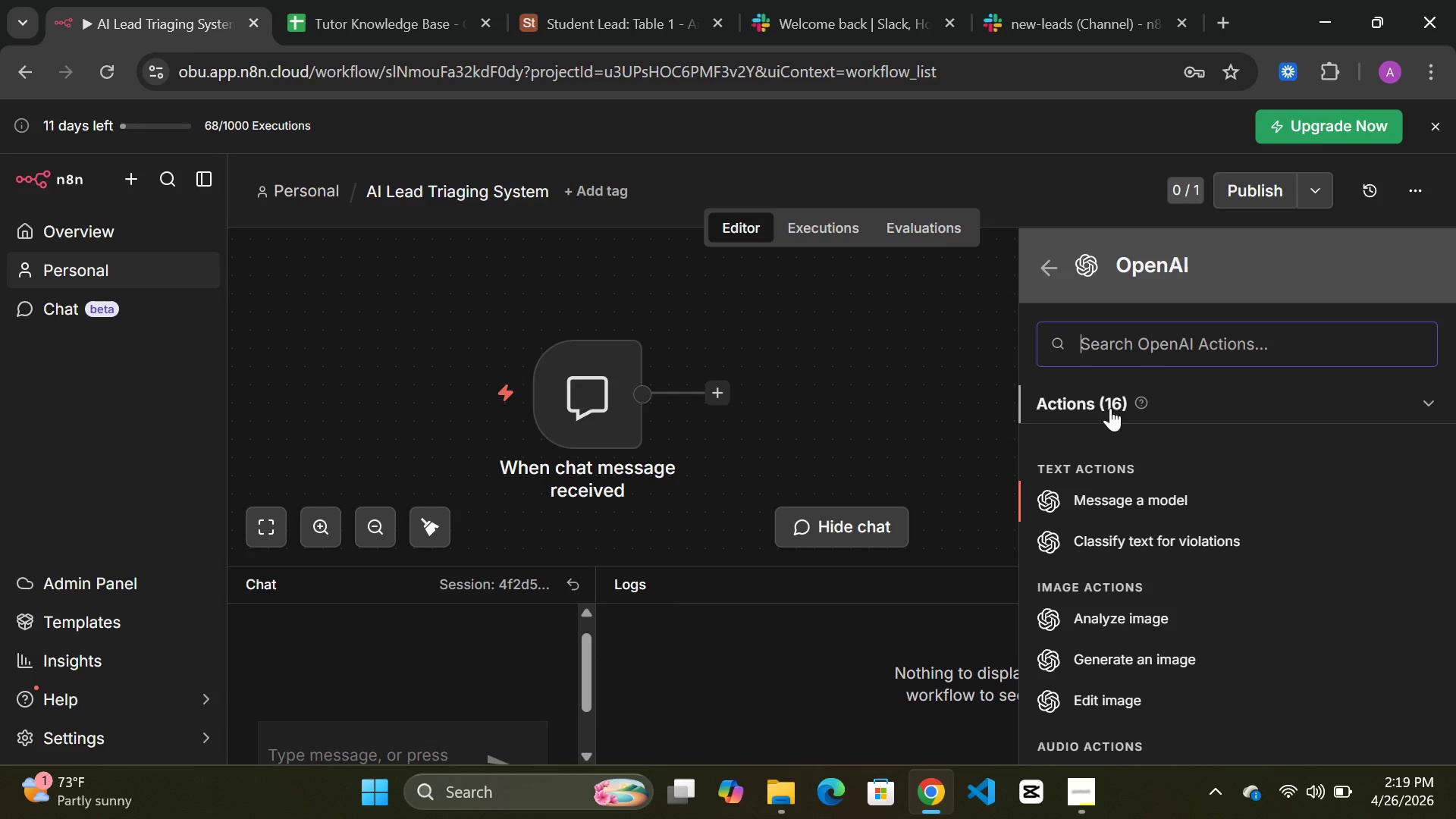 
key(Unknown)
 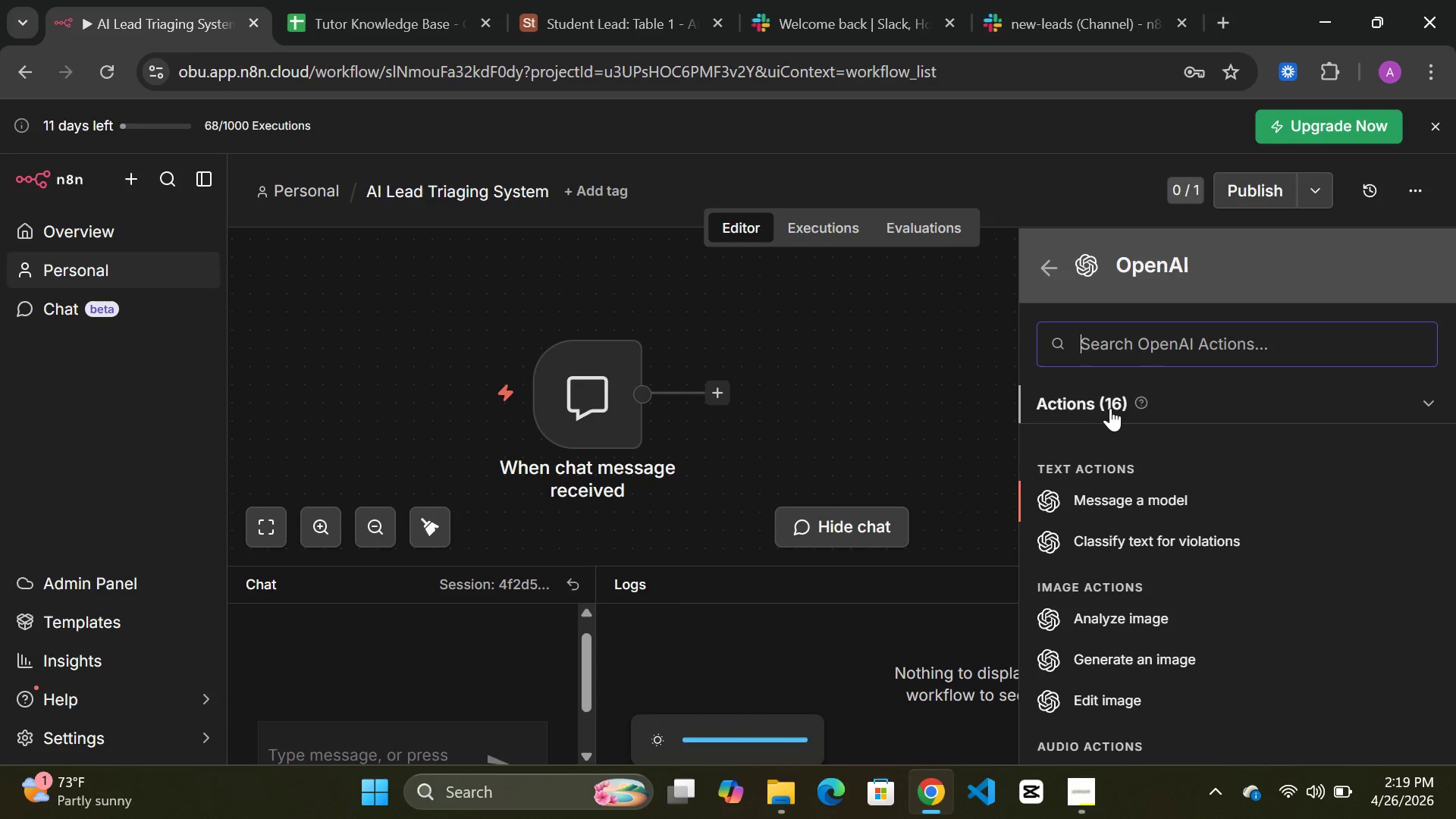 
key(Unknown)
 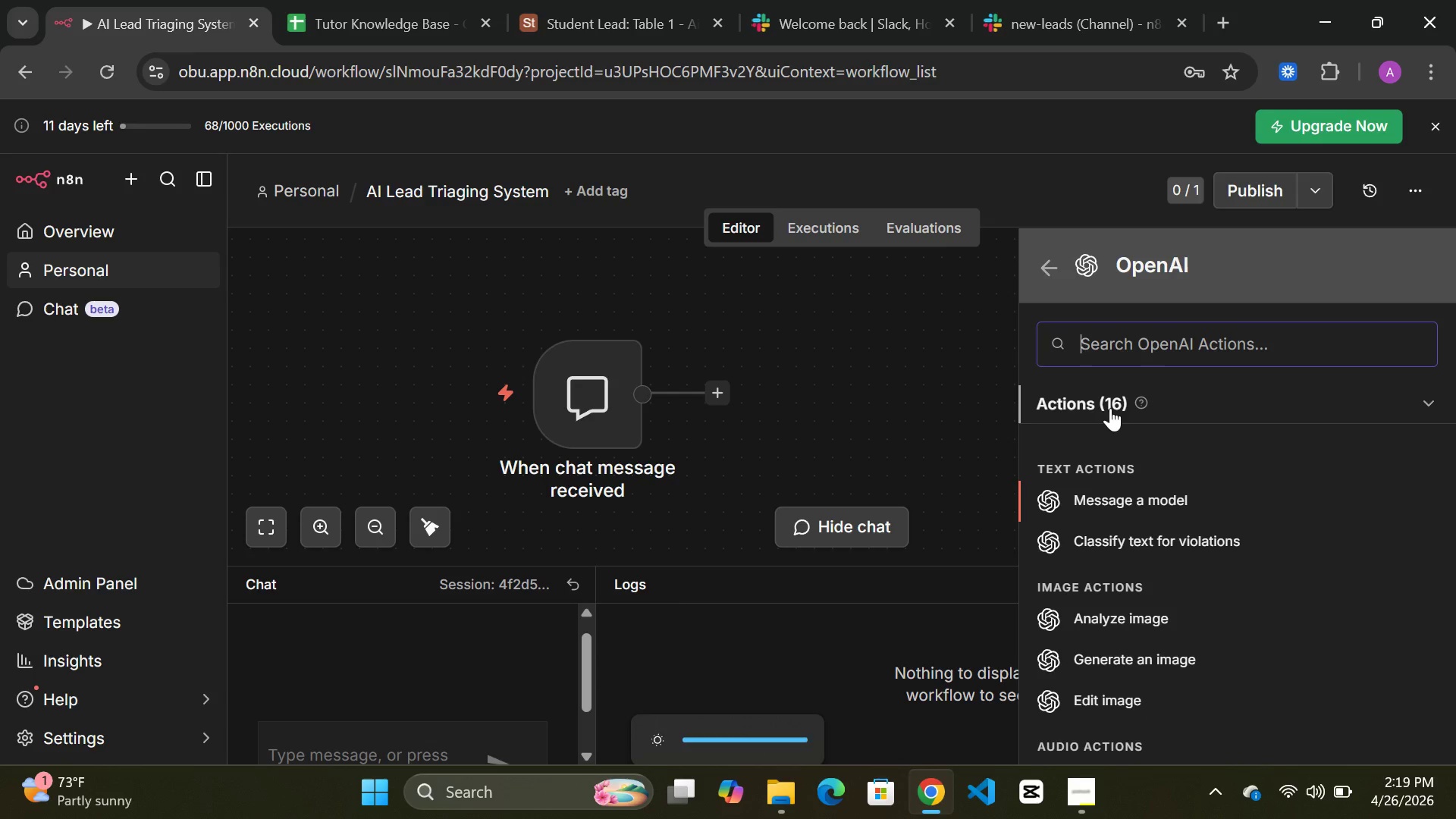 
key(Unknown)
 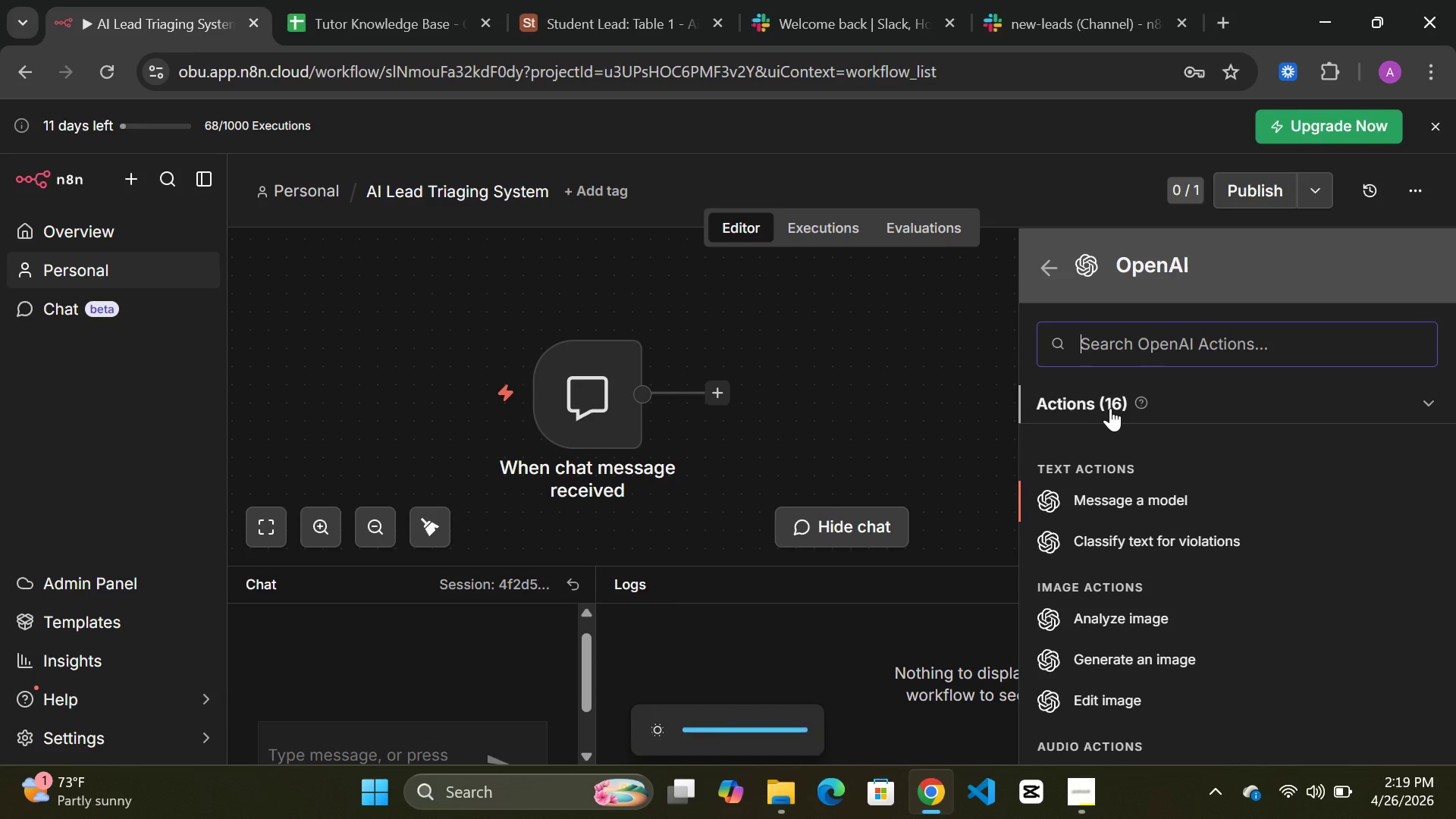 
key(Unknown)
 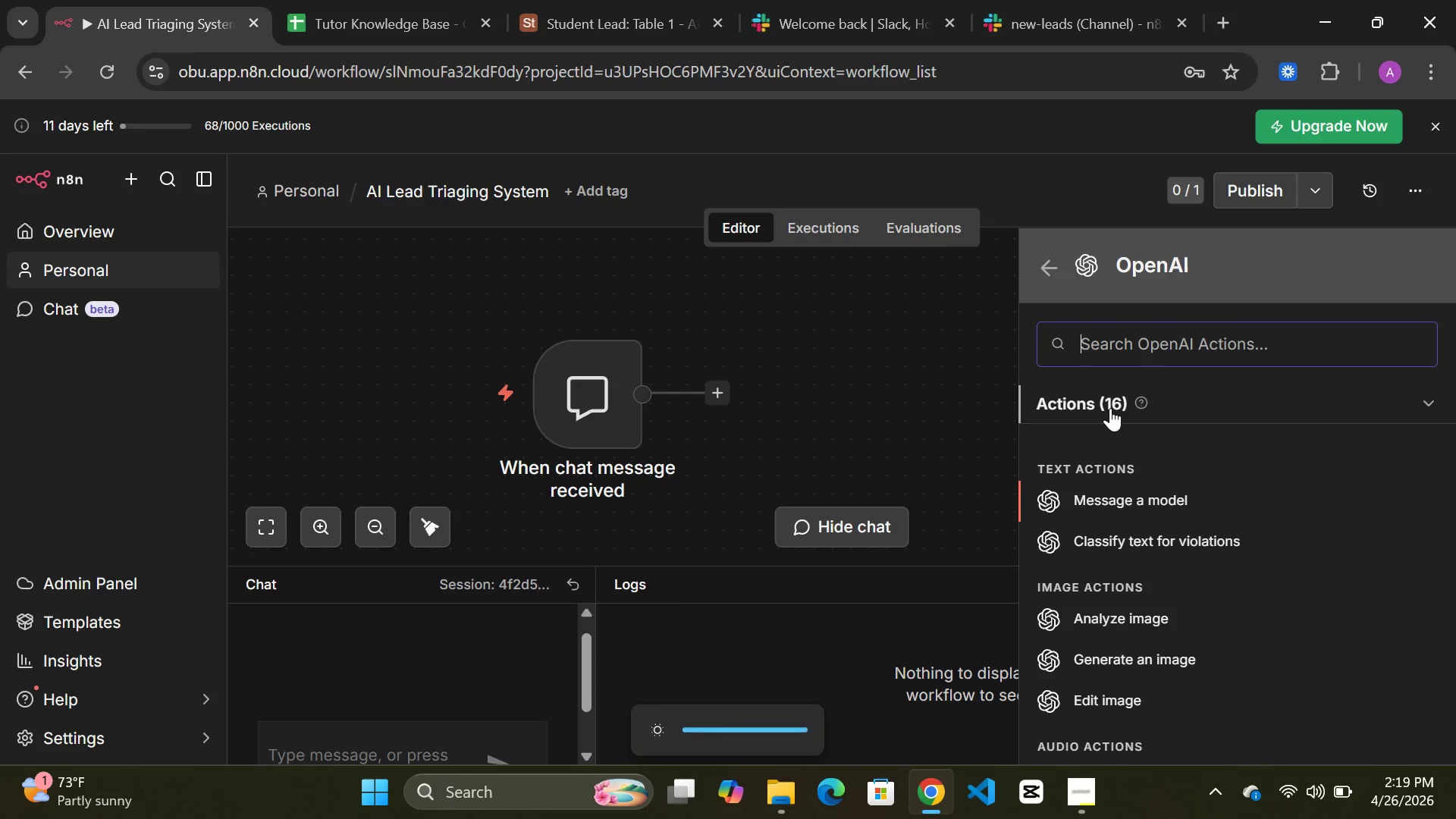 
key(Unknown)
 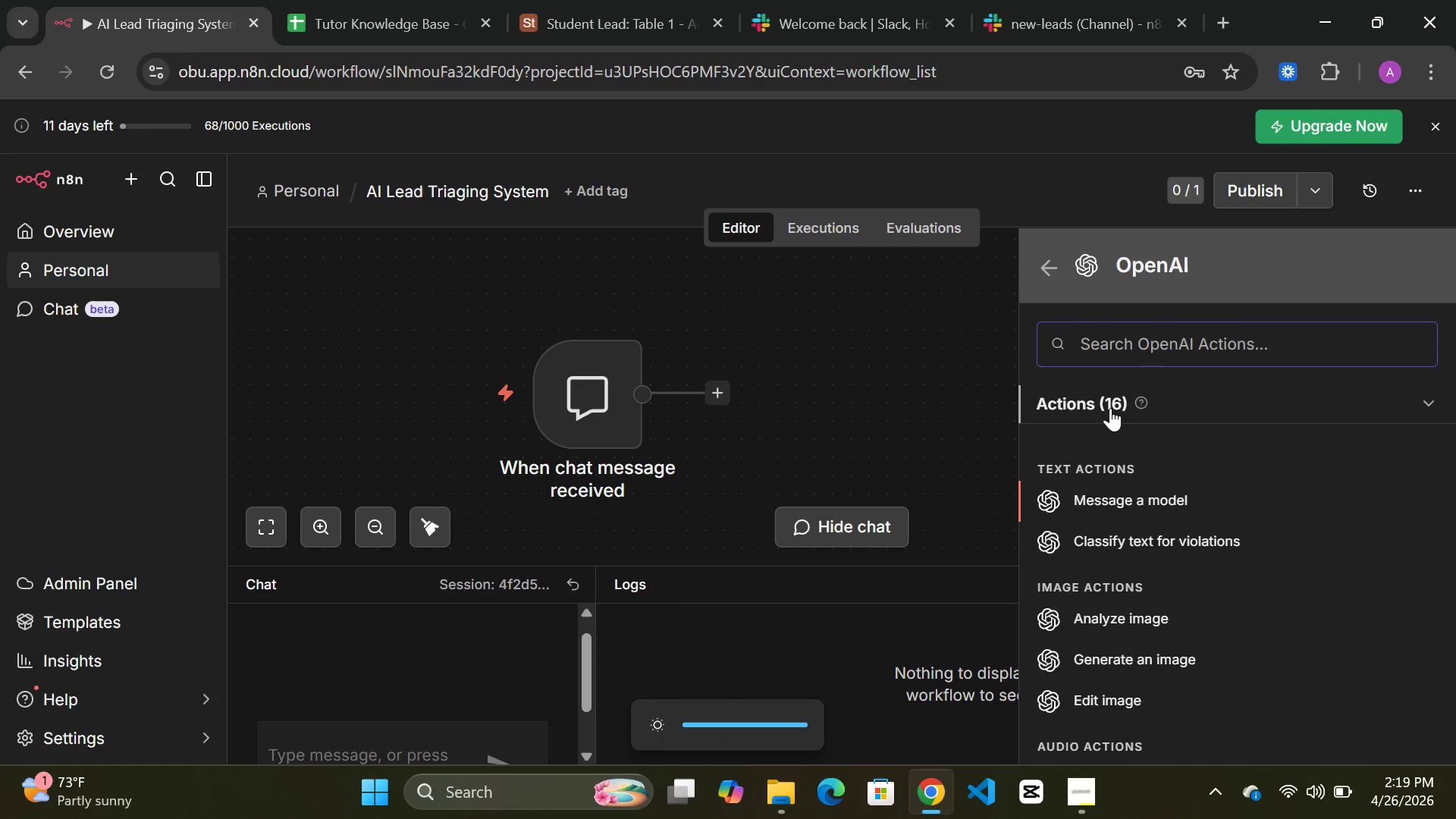 
key(Unknown)
 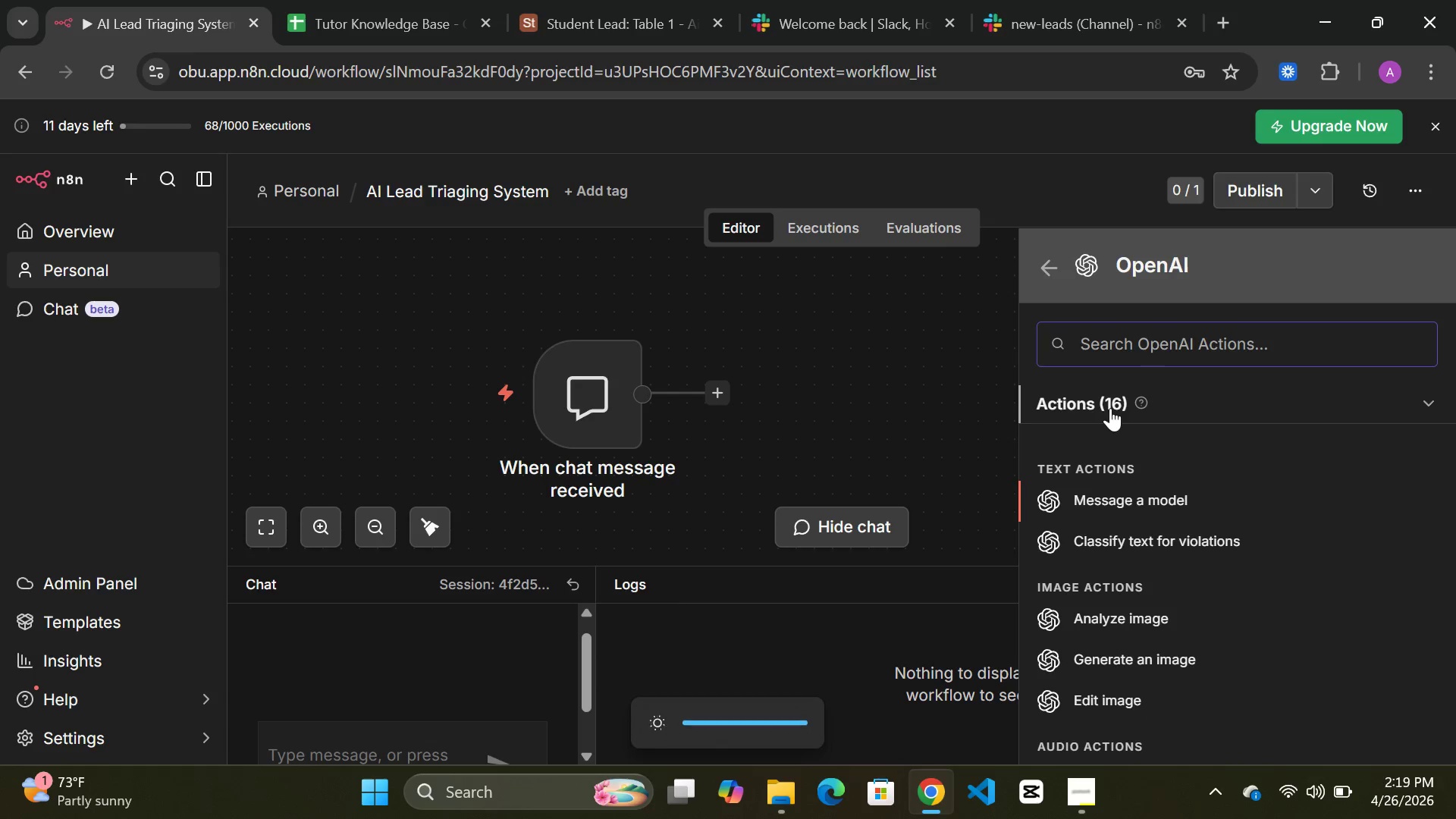 
key(Unknown)
 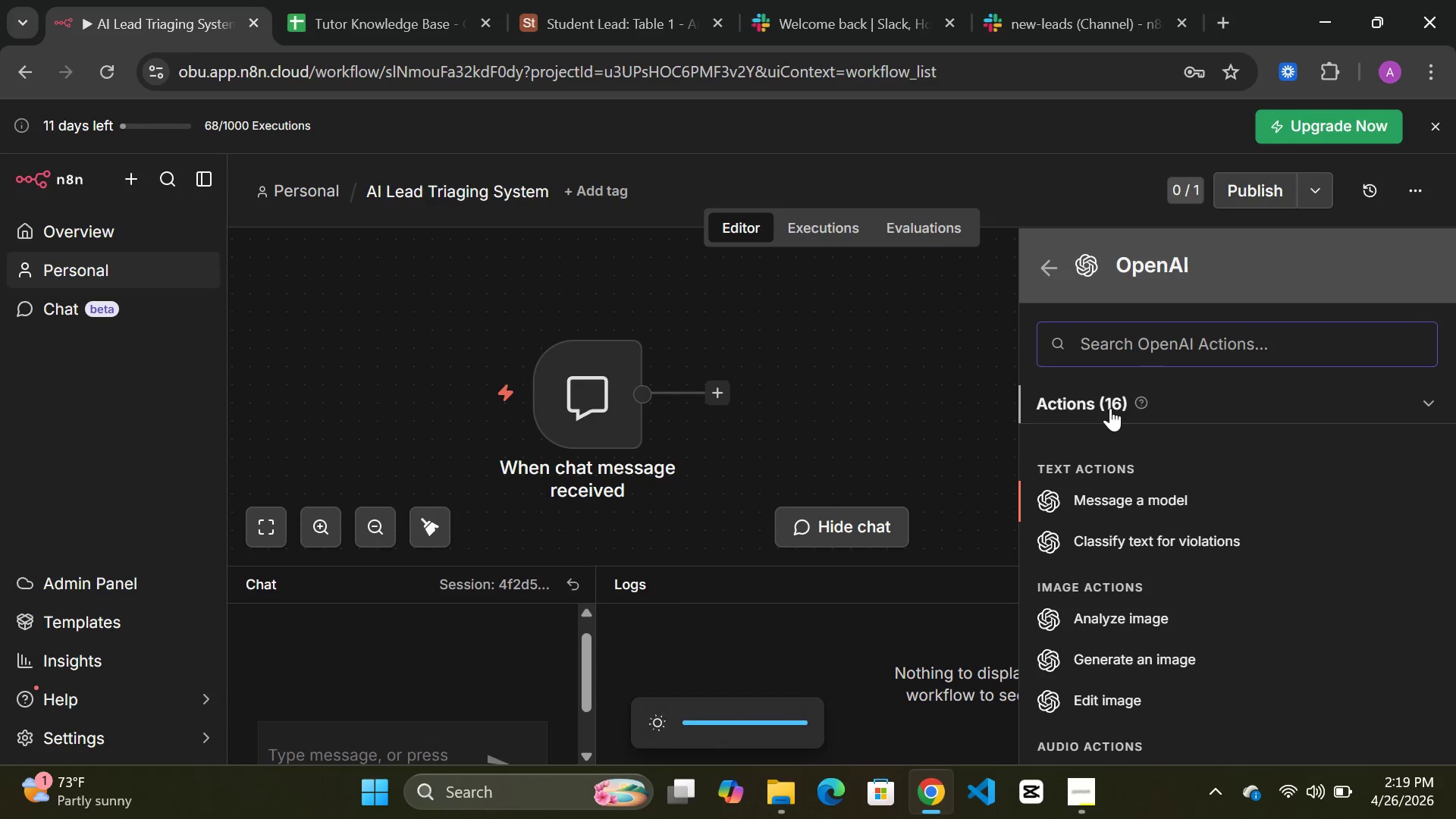 
key(Unknown)
 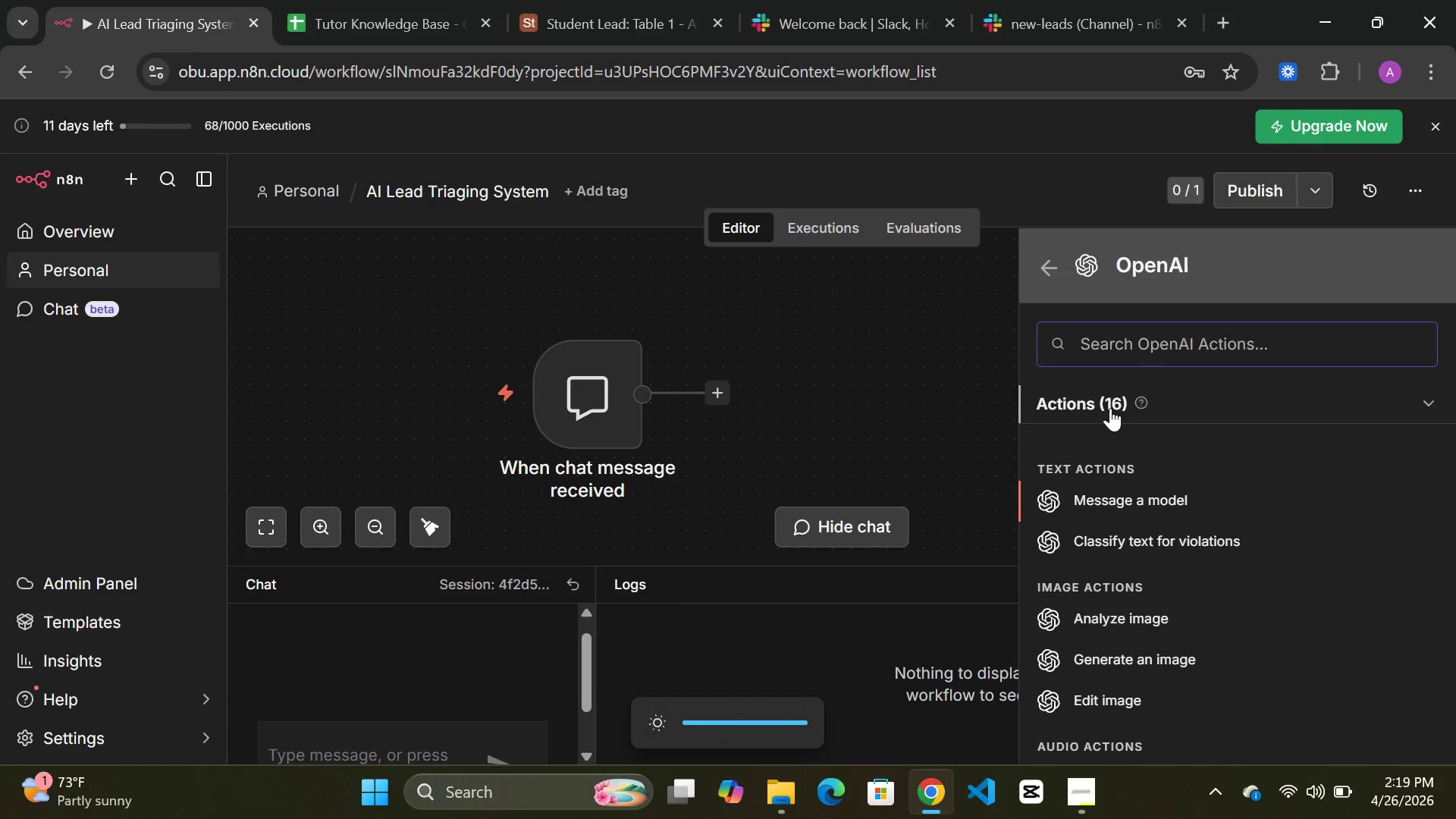 
key(Unknown)
 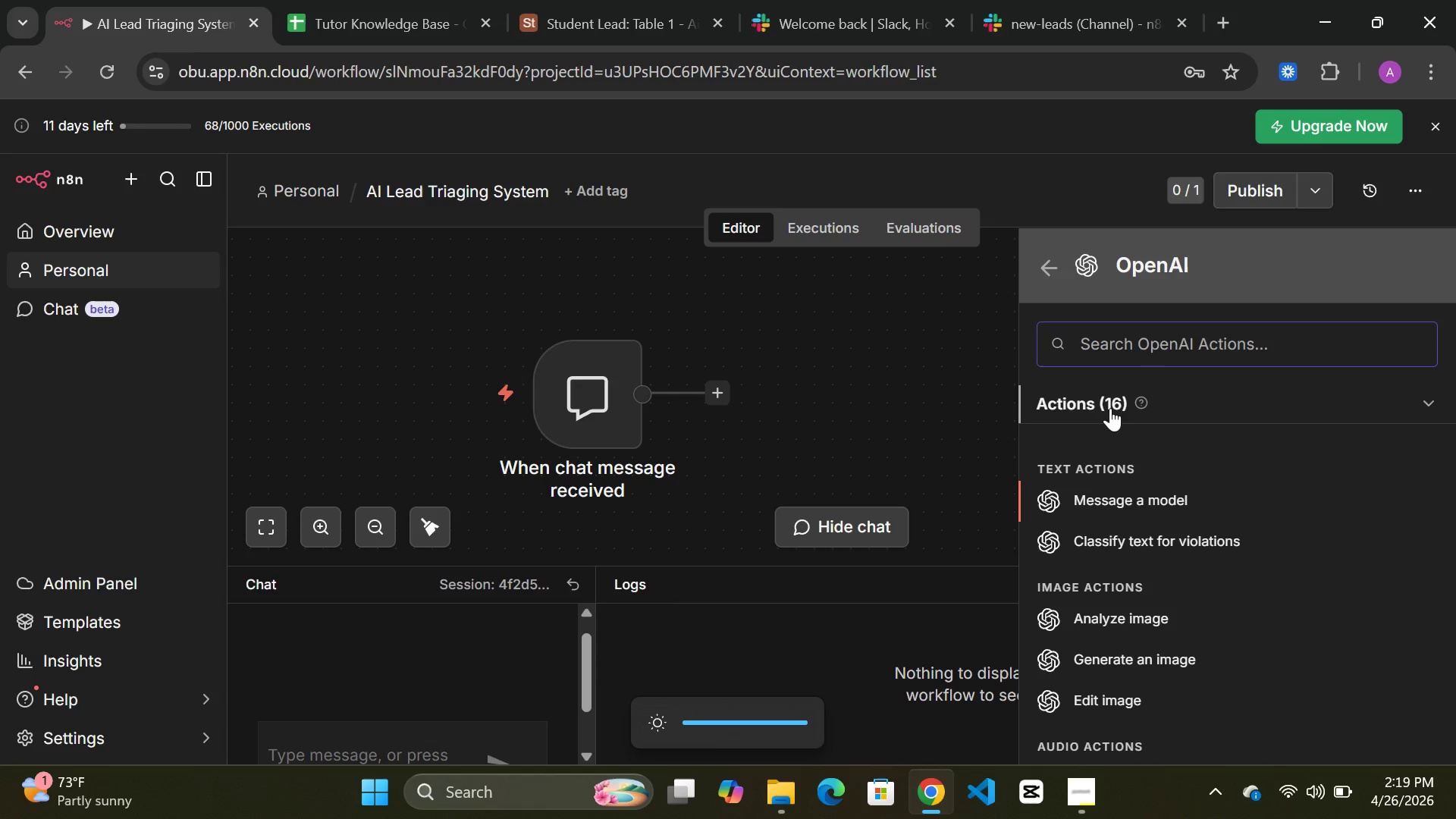 
key(Unknown)
 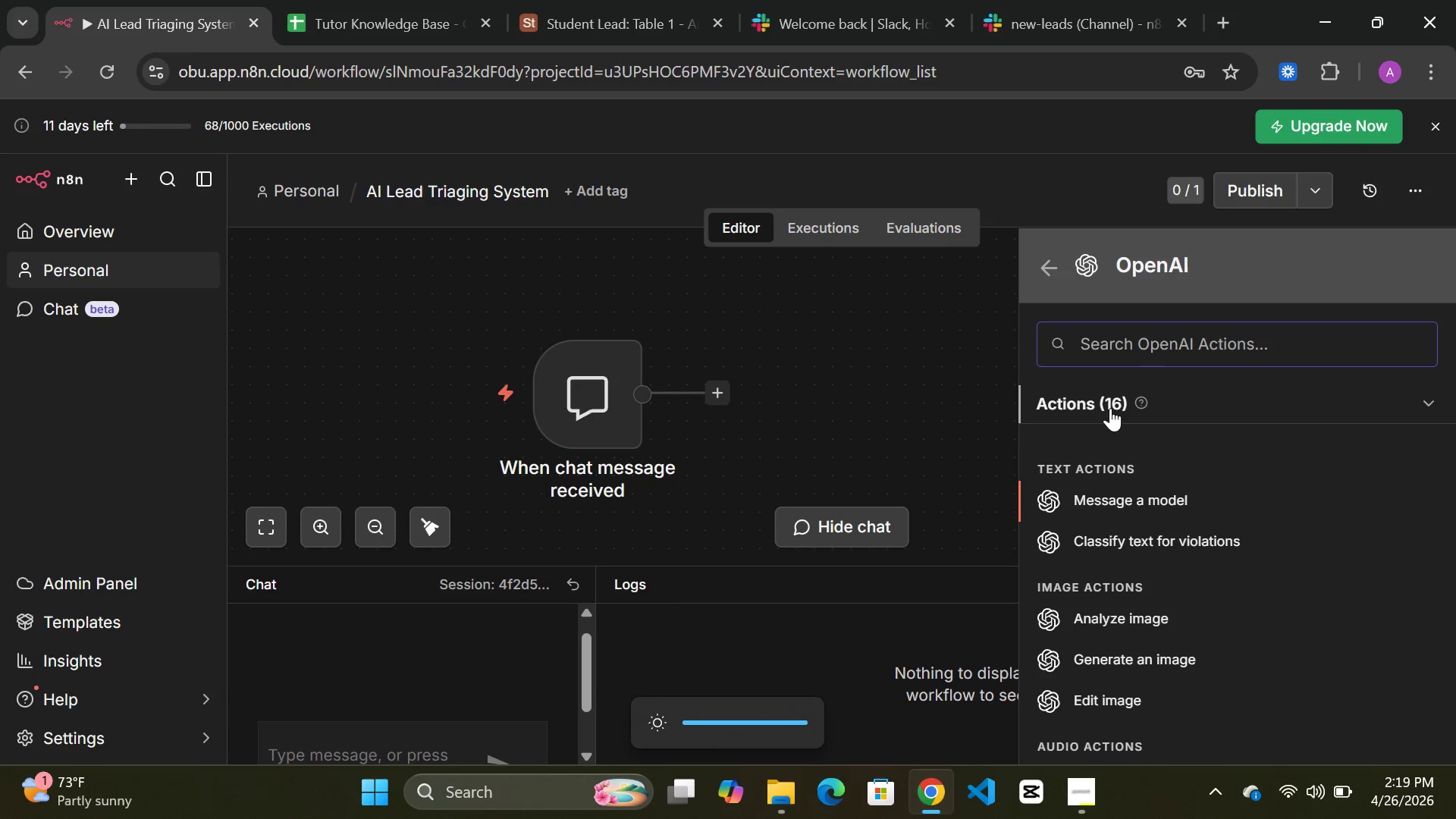 
key(Unknown)
 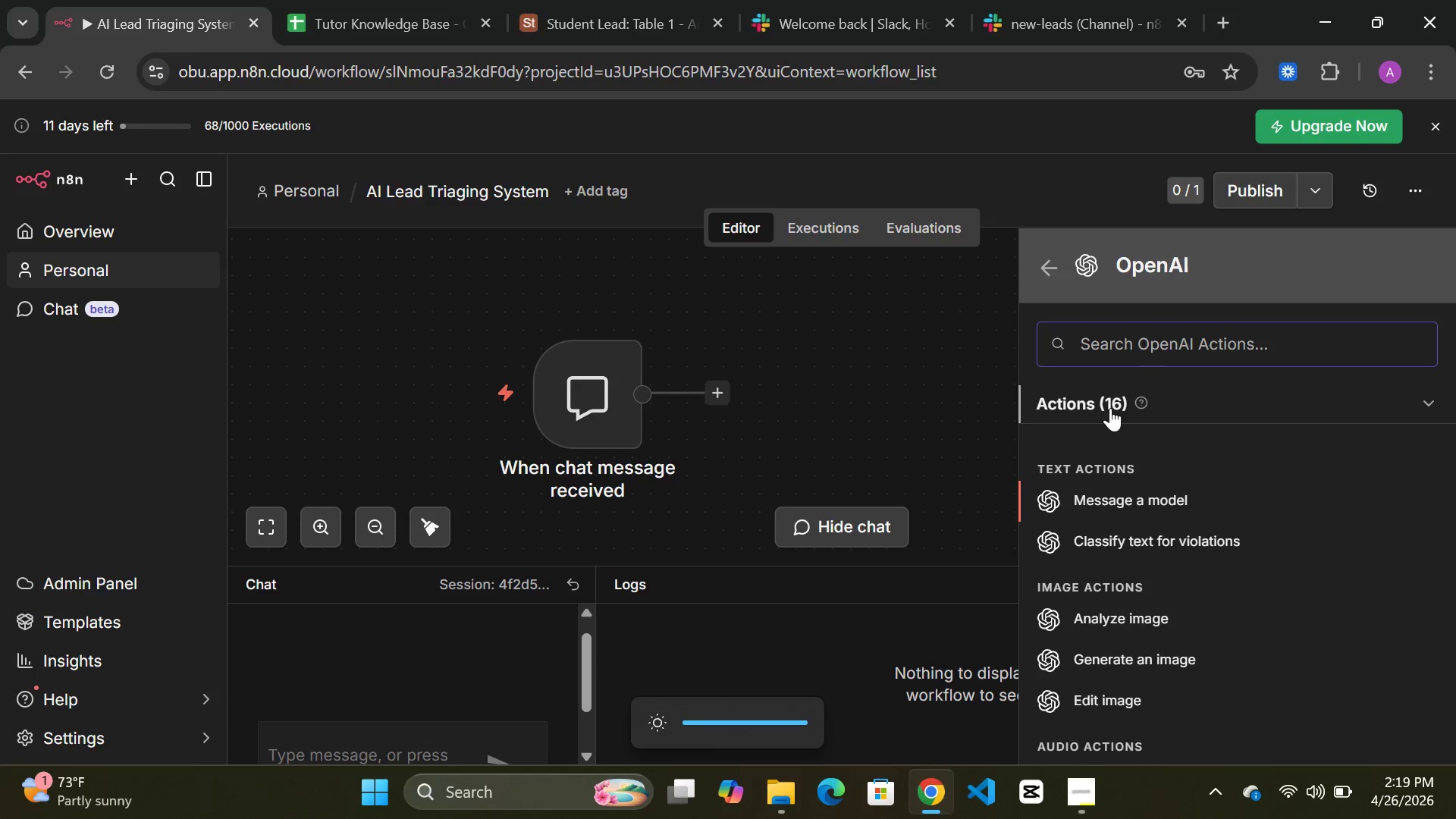 
key(Unknown)
 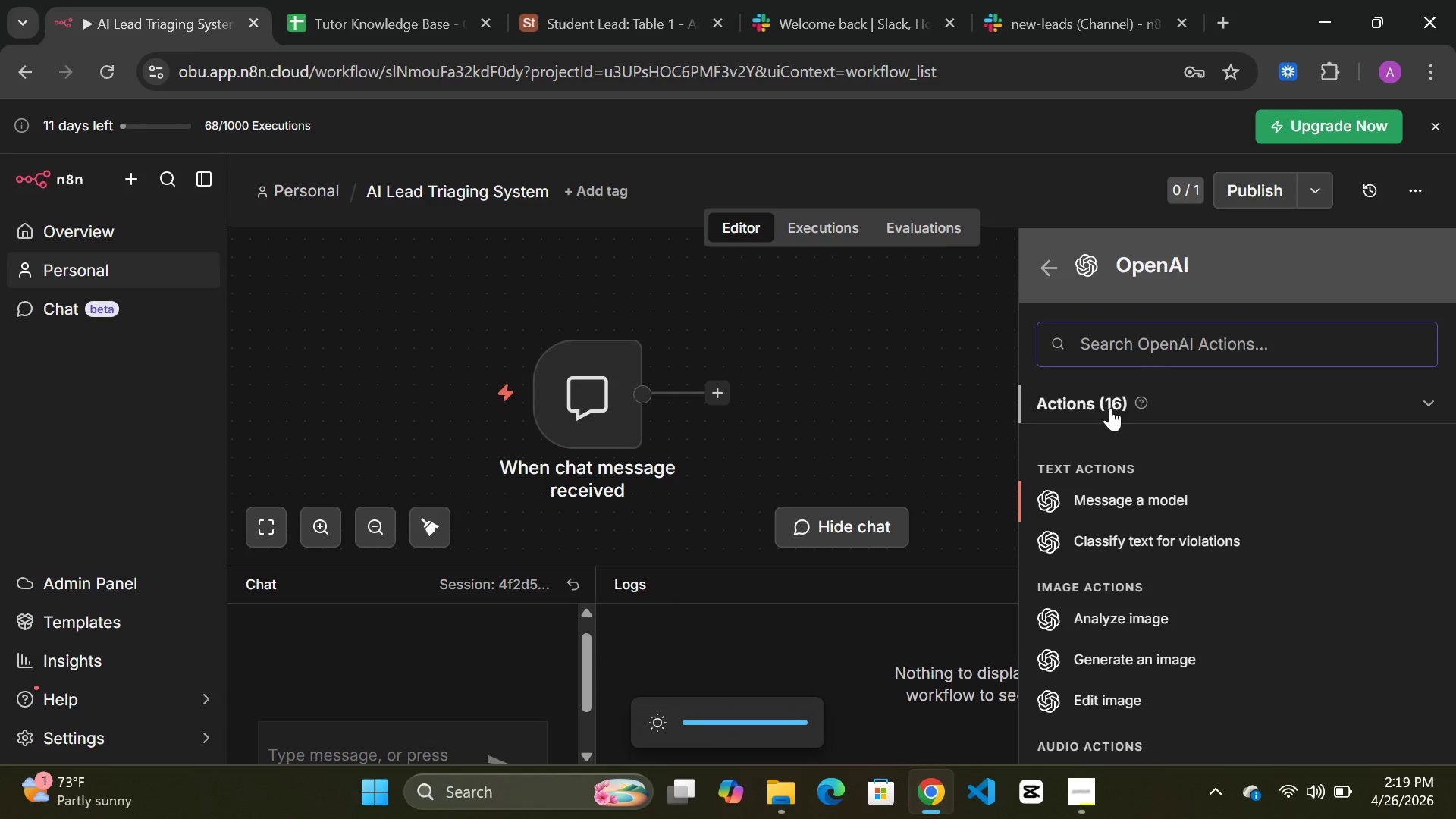 
key(Unknown)
 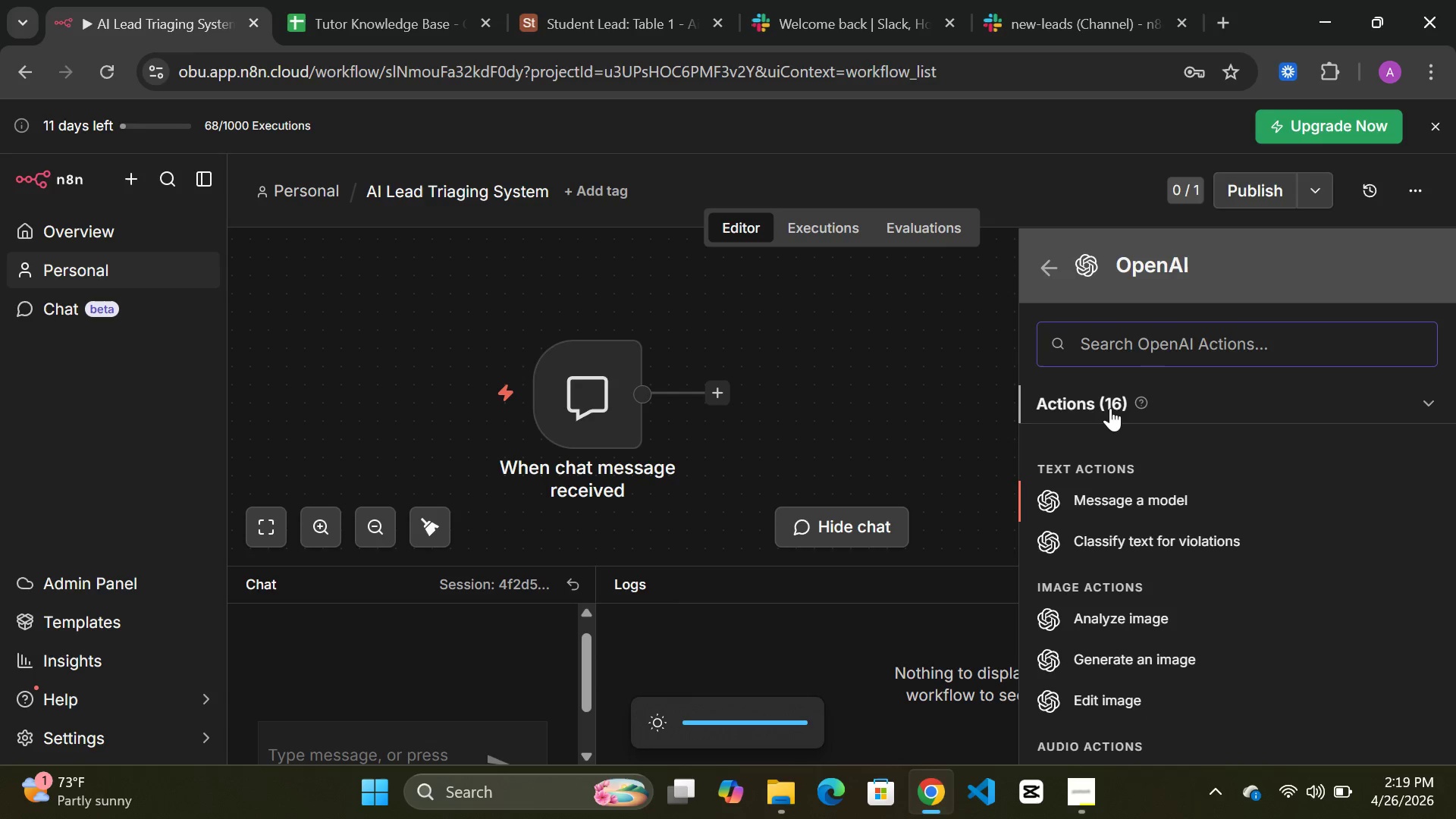 
key(Unknown)
 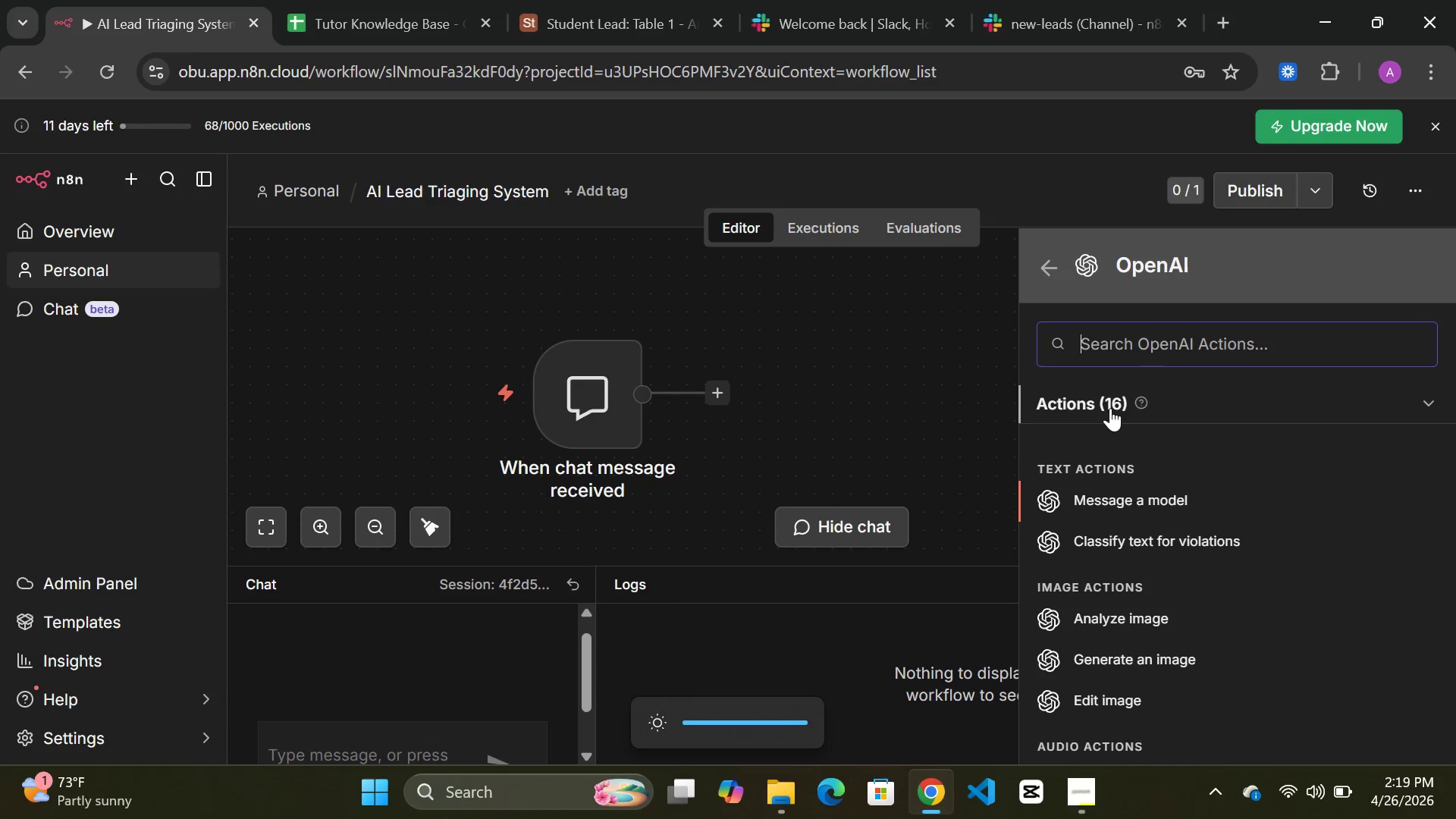 
key(Unknown)
 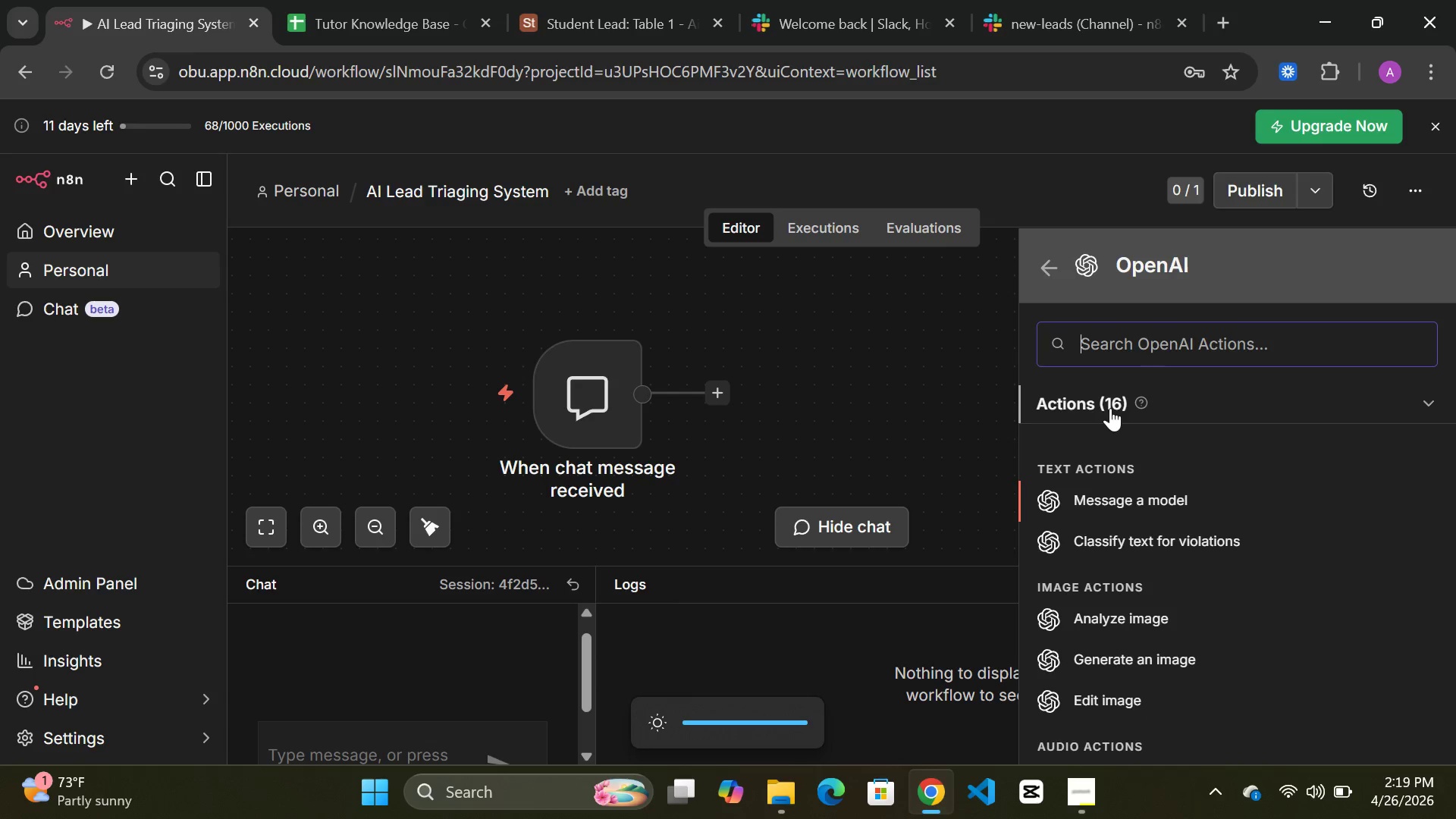 
key(Unknown)
 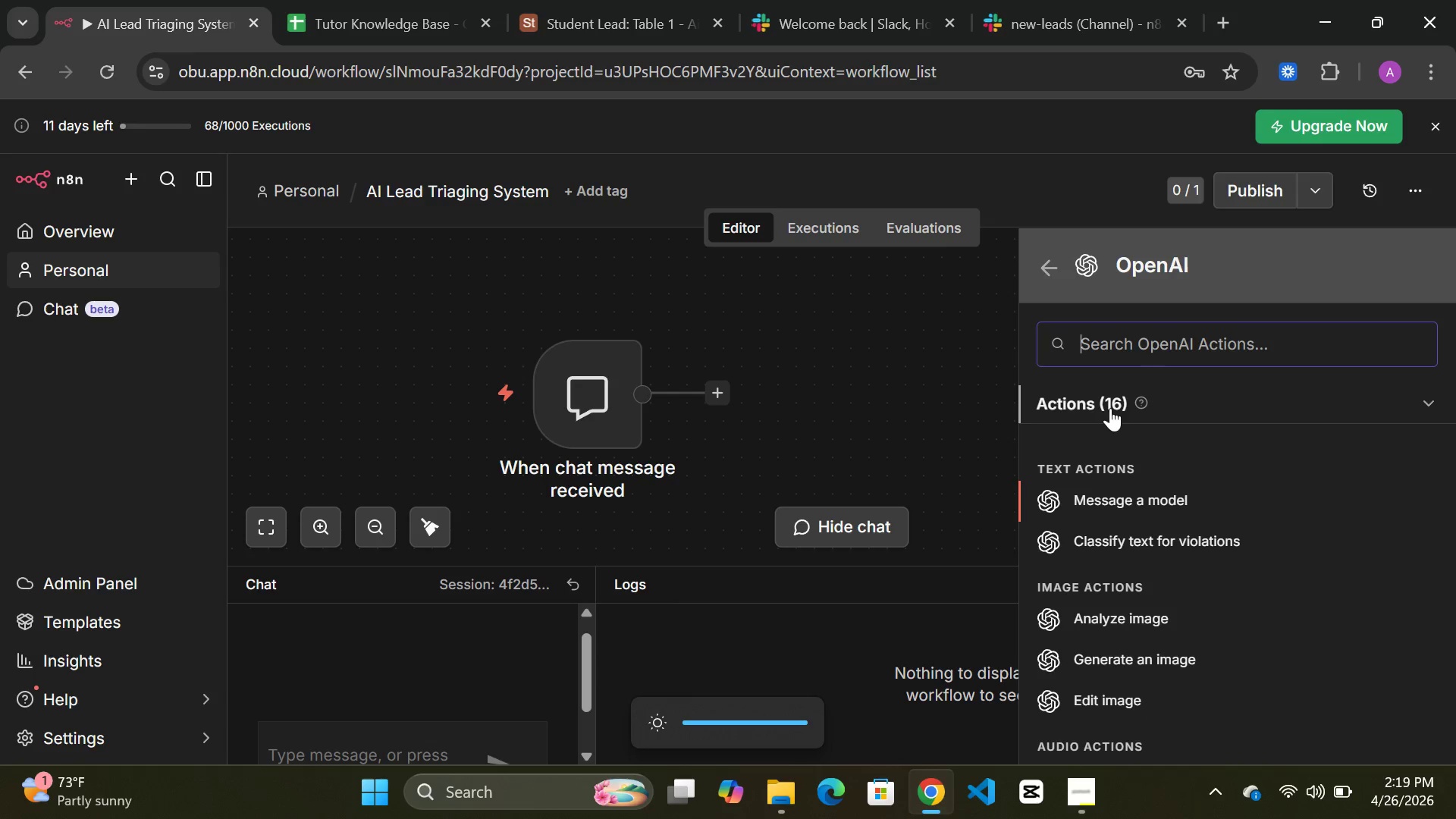 
key(Unknown)
 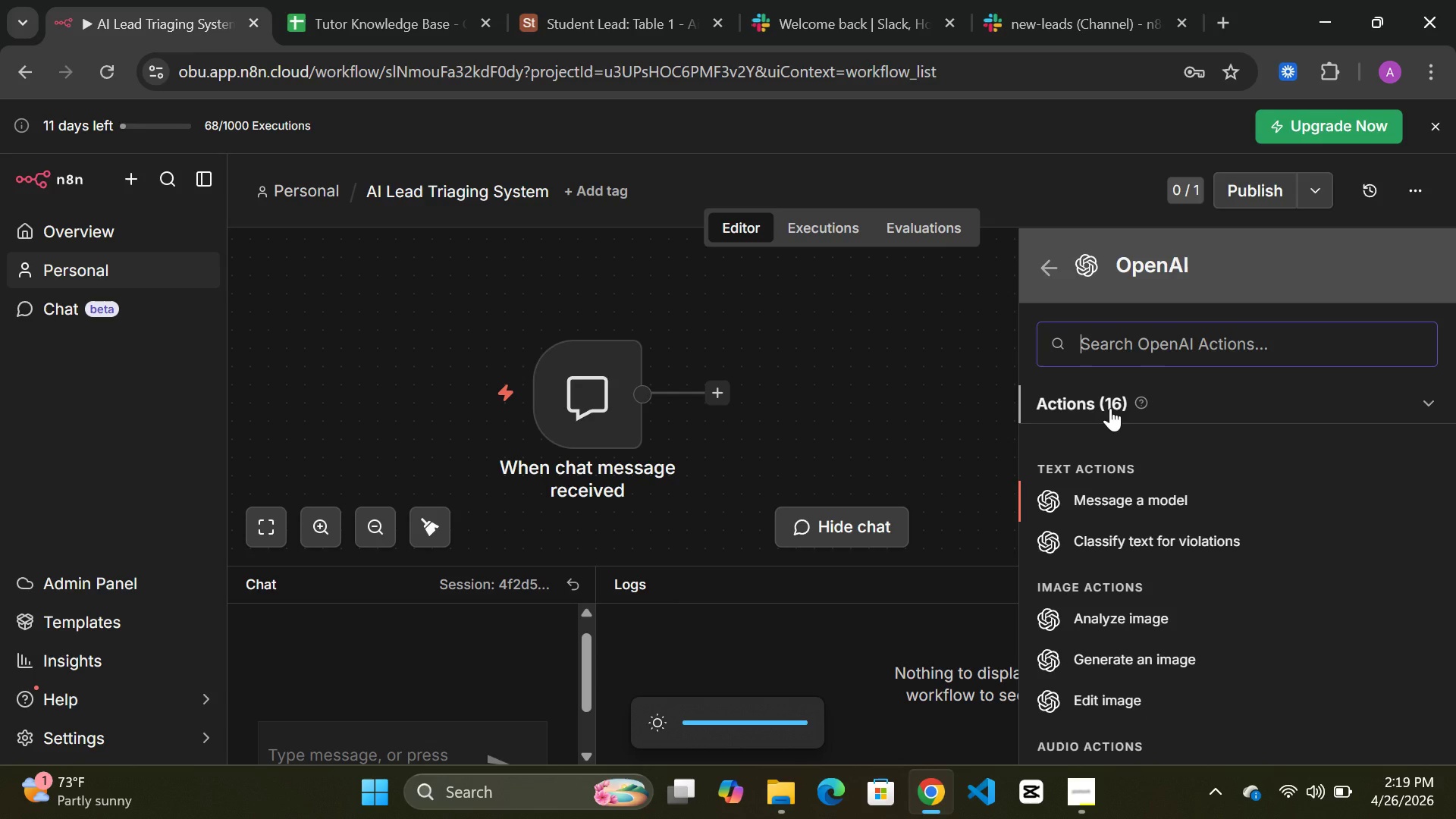 
key(Unknown)
 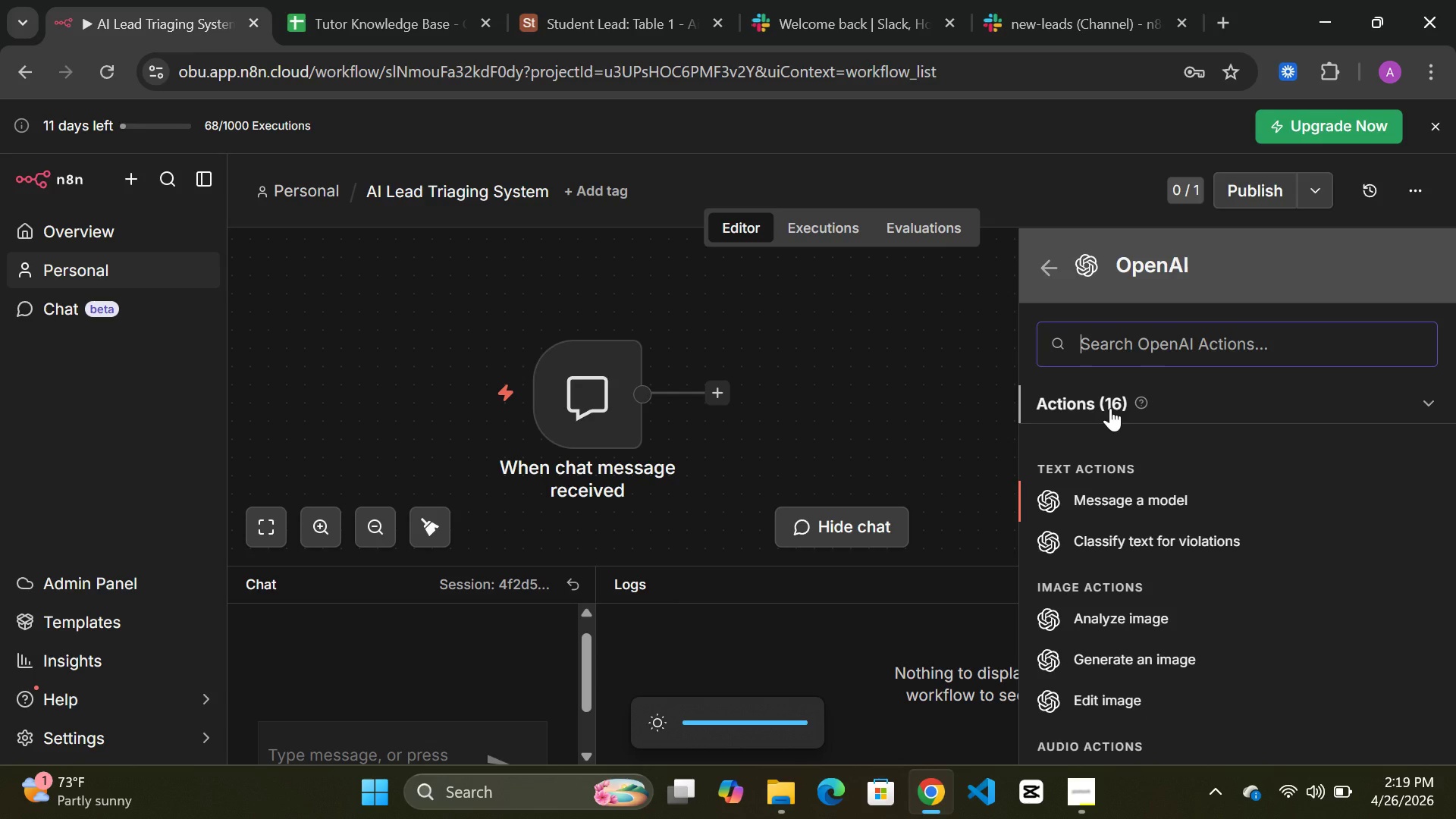 
key(Unknown)
 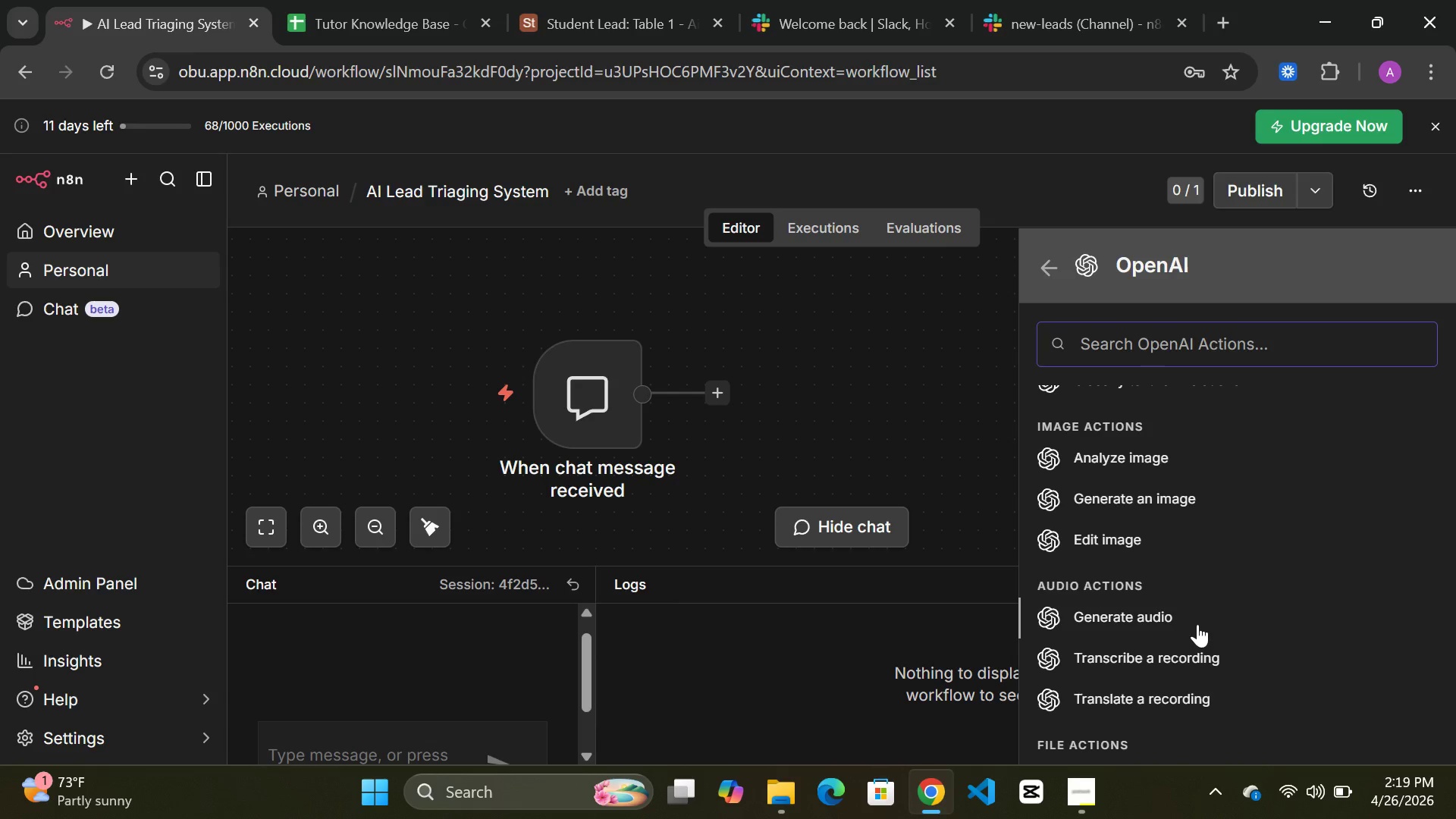 
wait(29.81)
 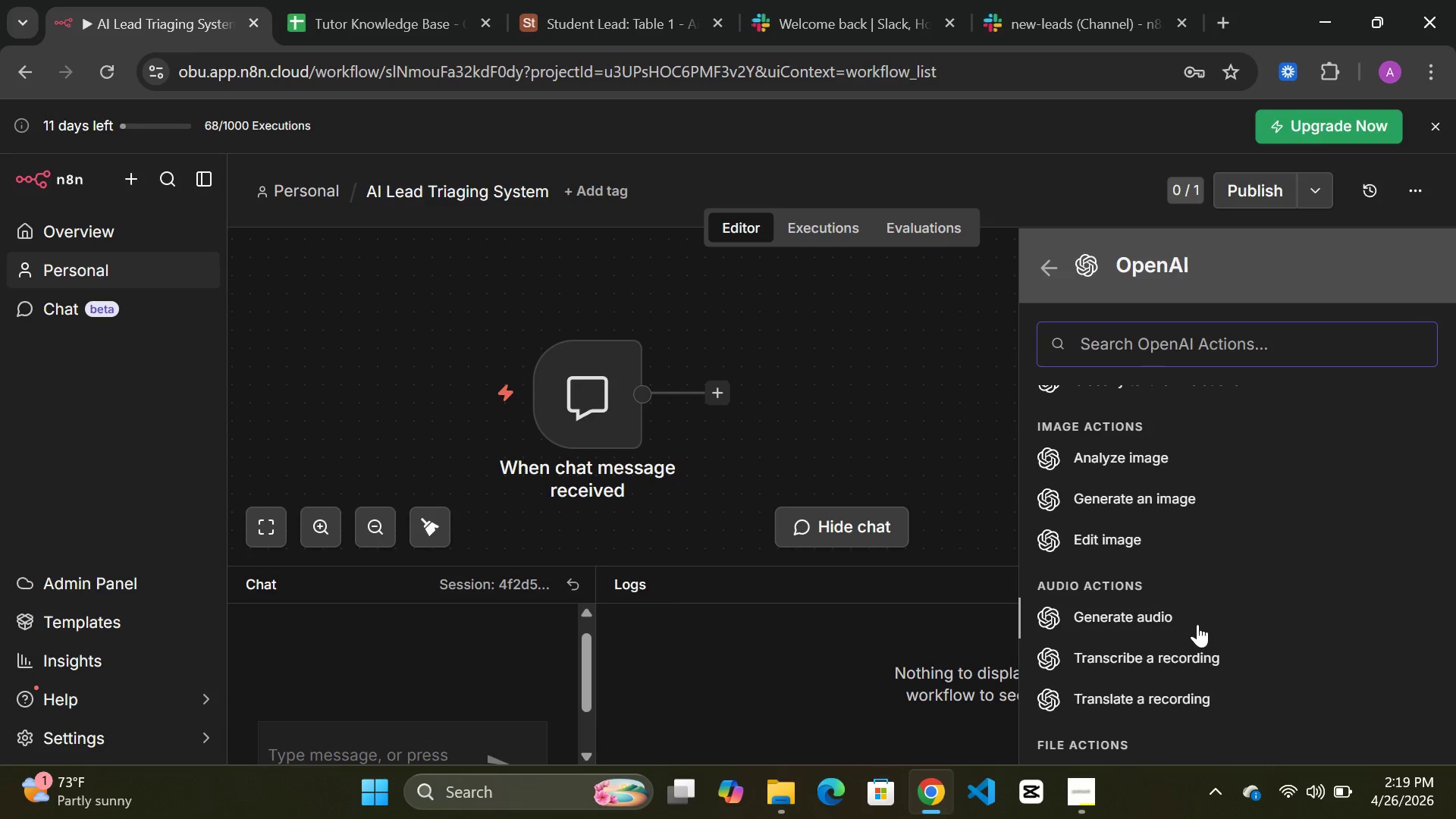 
mouse_move([1185, 535])
 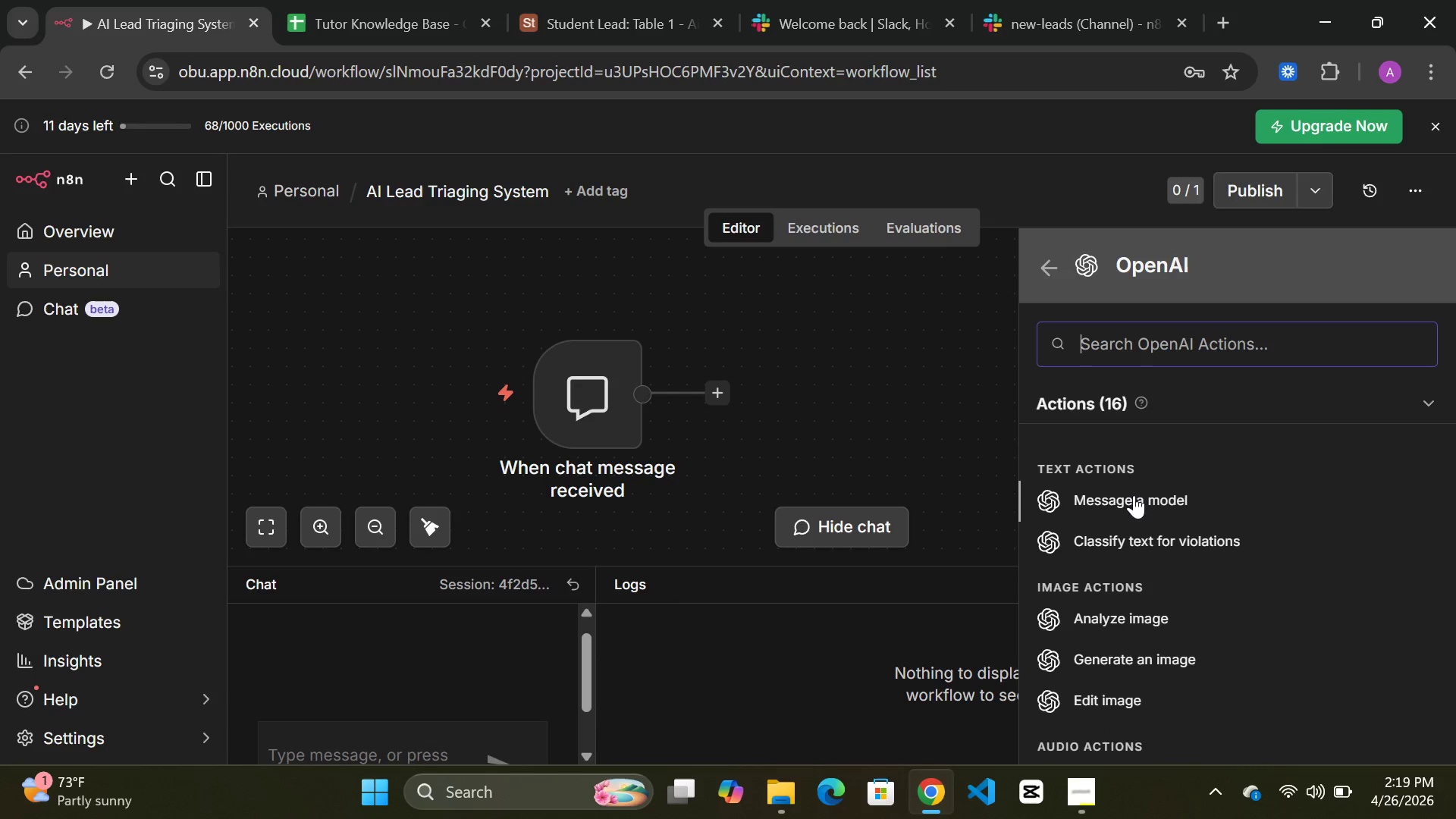 
left_click([1134, 495])
 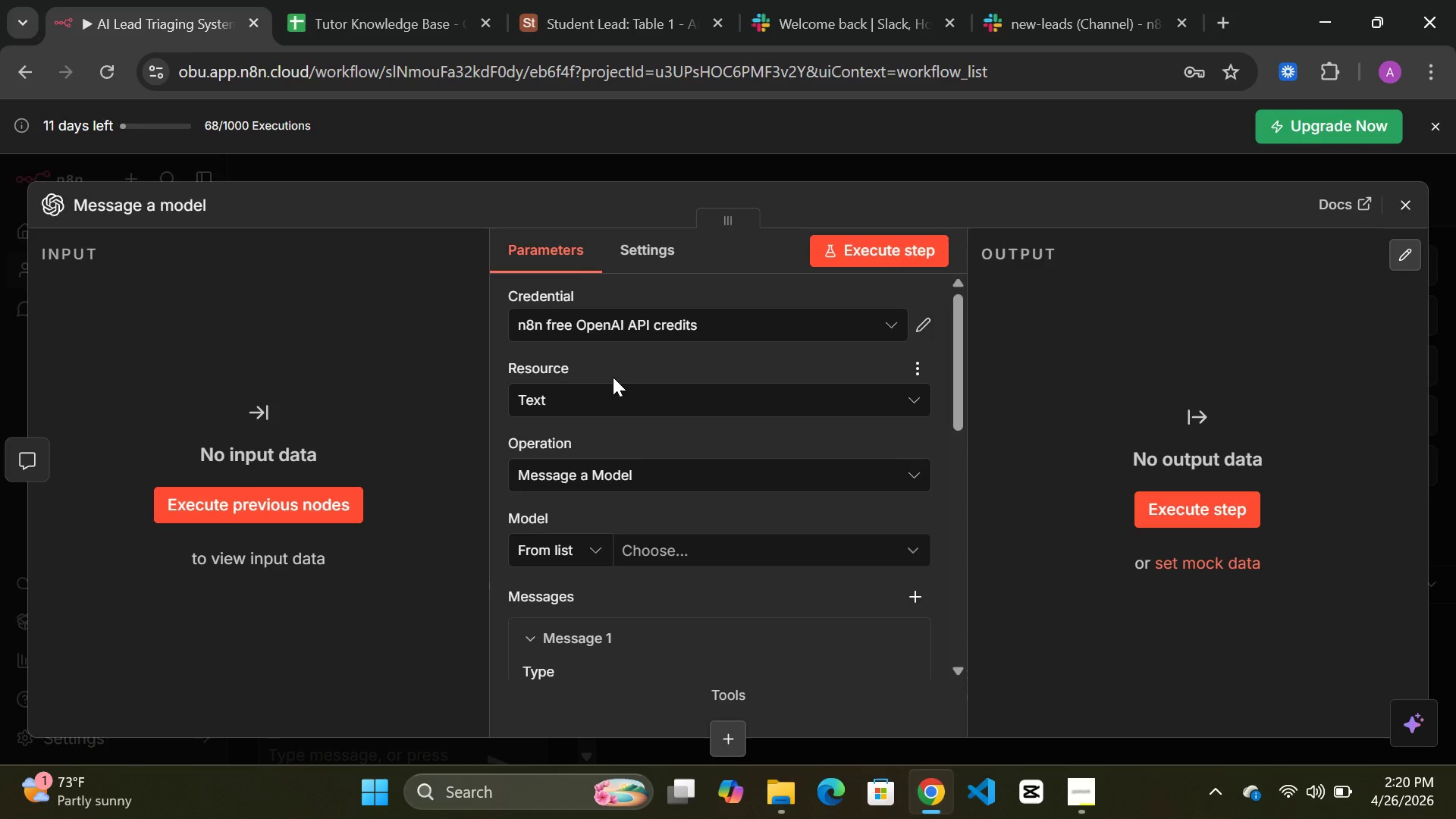 
wait(39.72)
 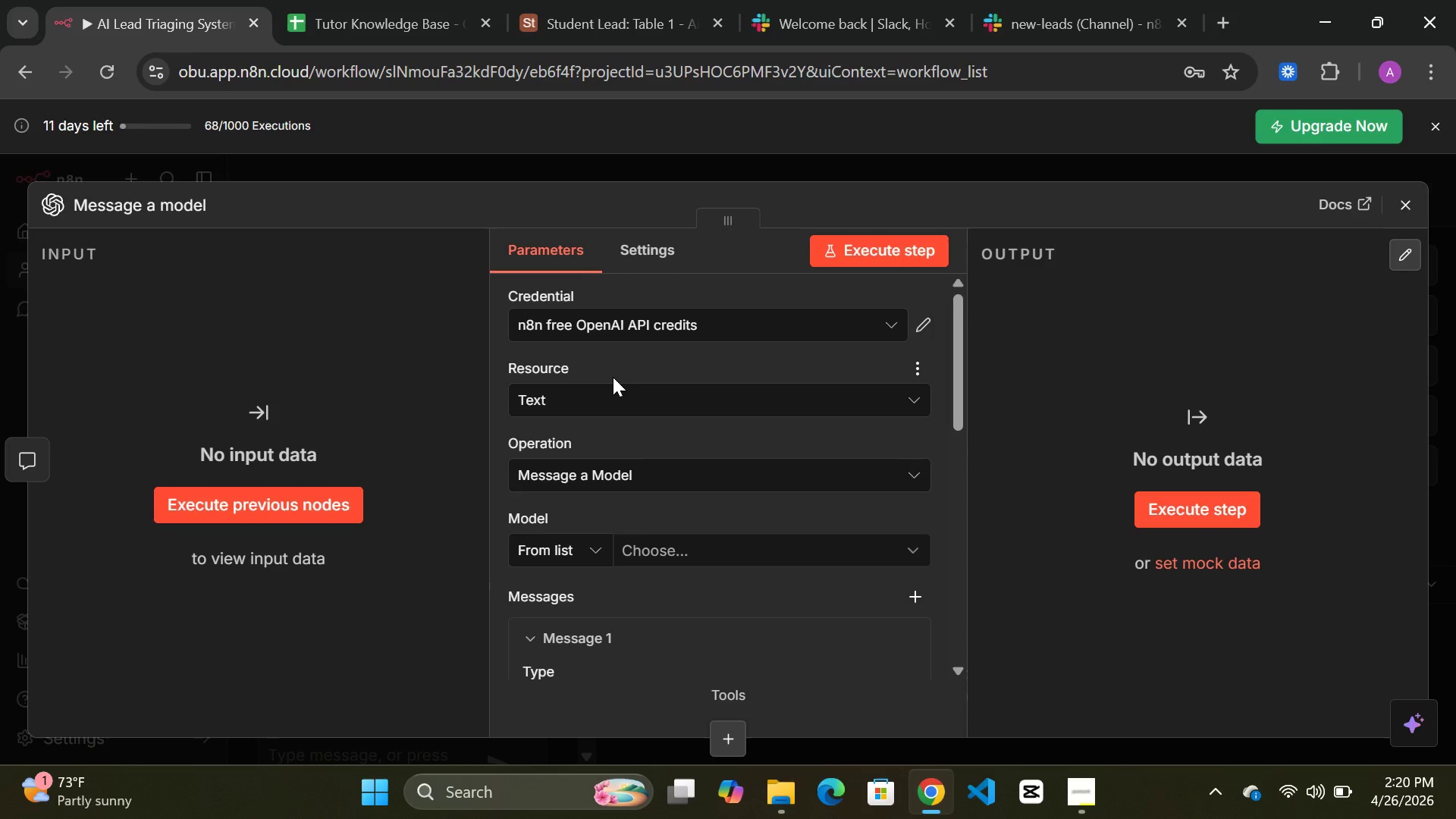 
mouse_move([561, 397])
 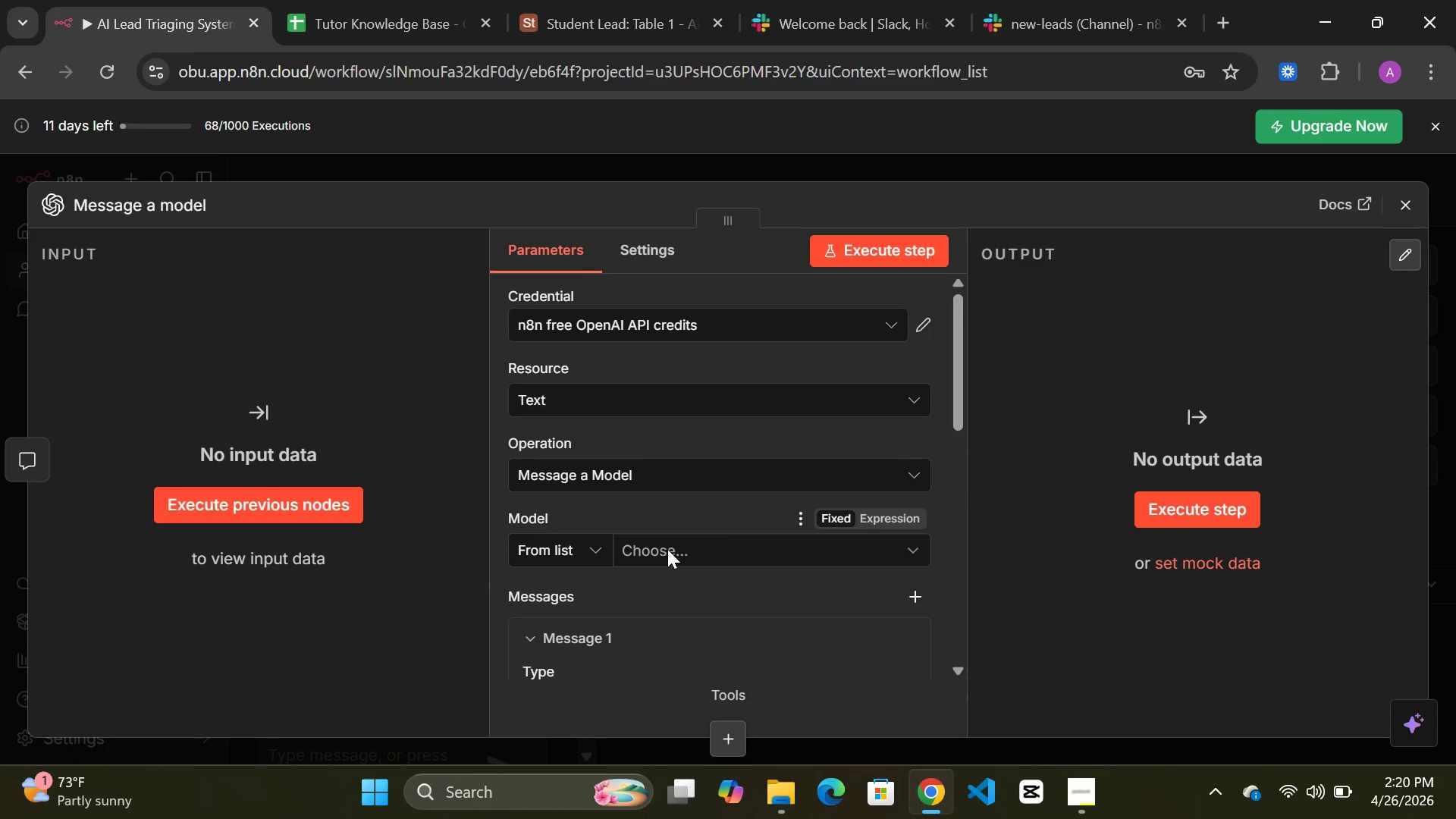 
left_click([667, 549])
 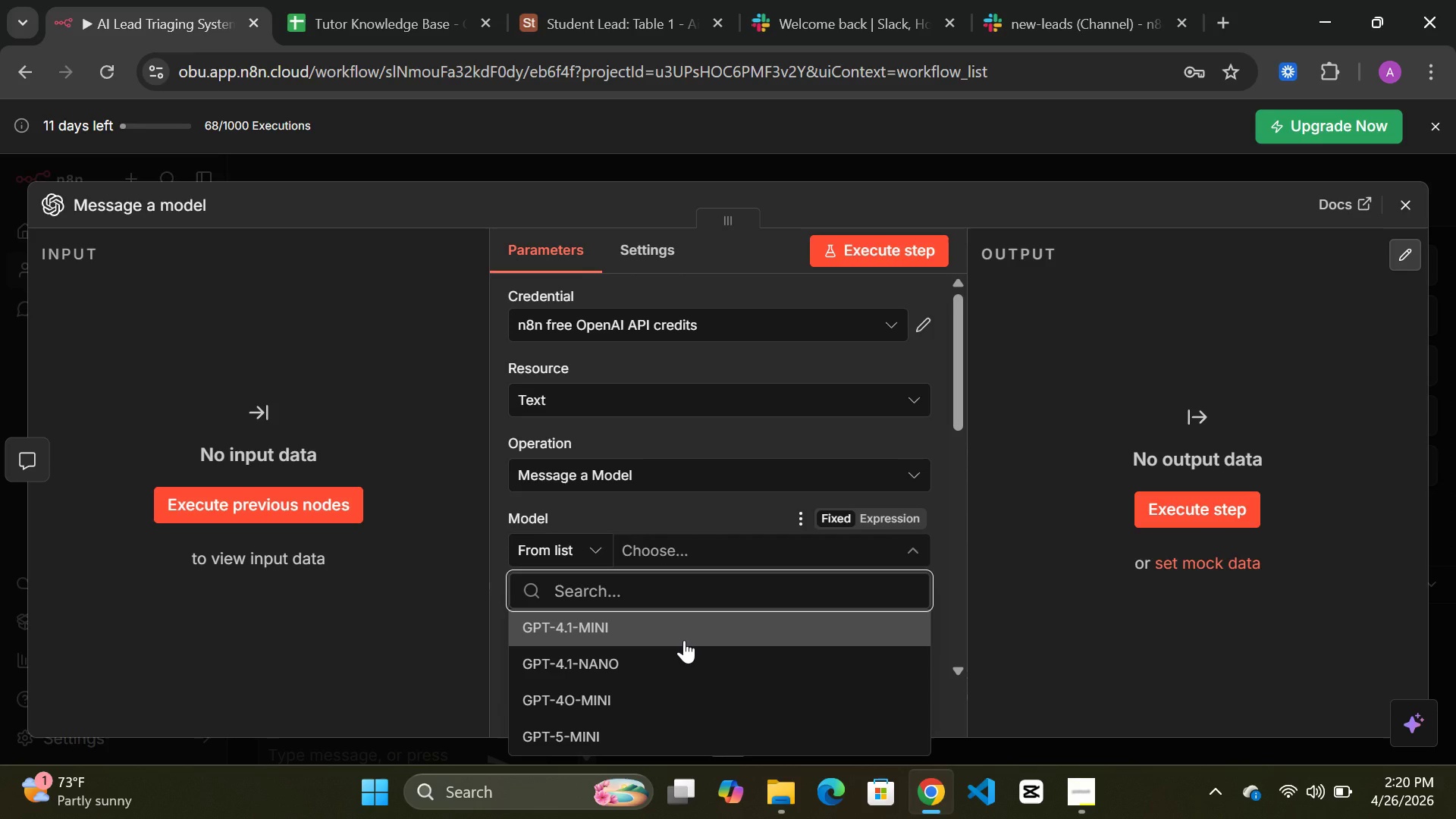 
wait(6.73)
 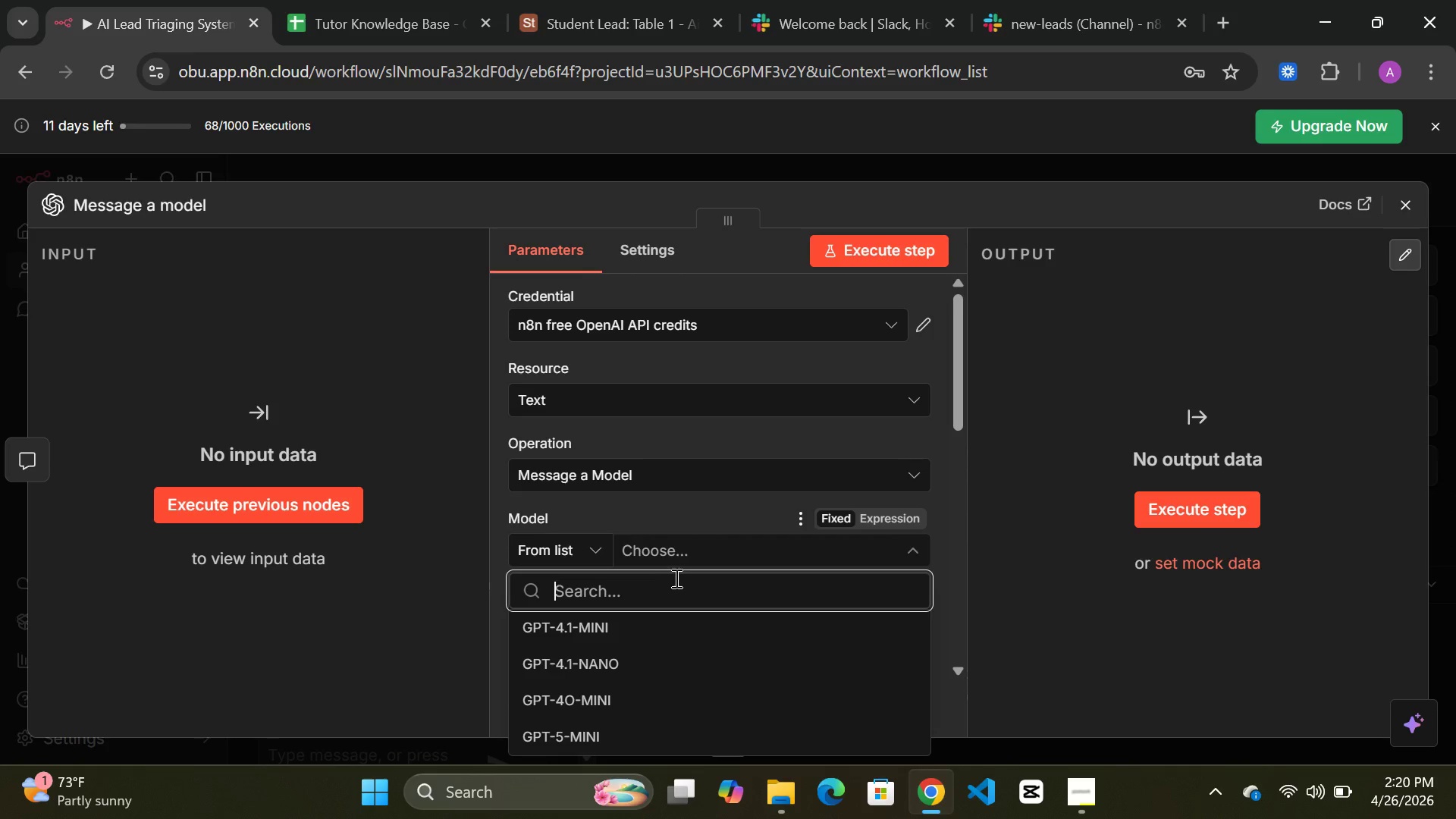 
left_click([684, 640])
 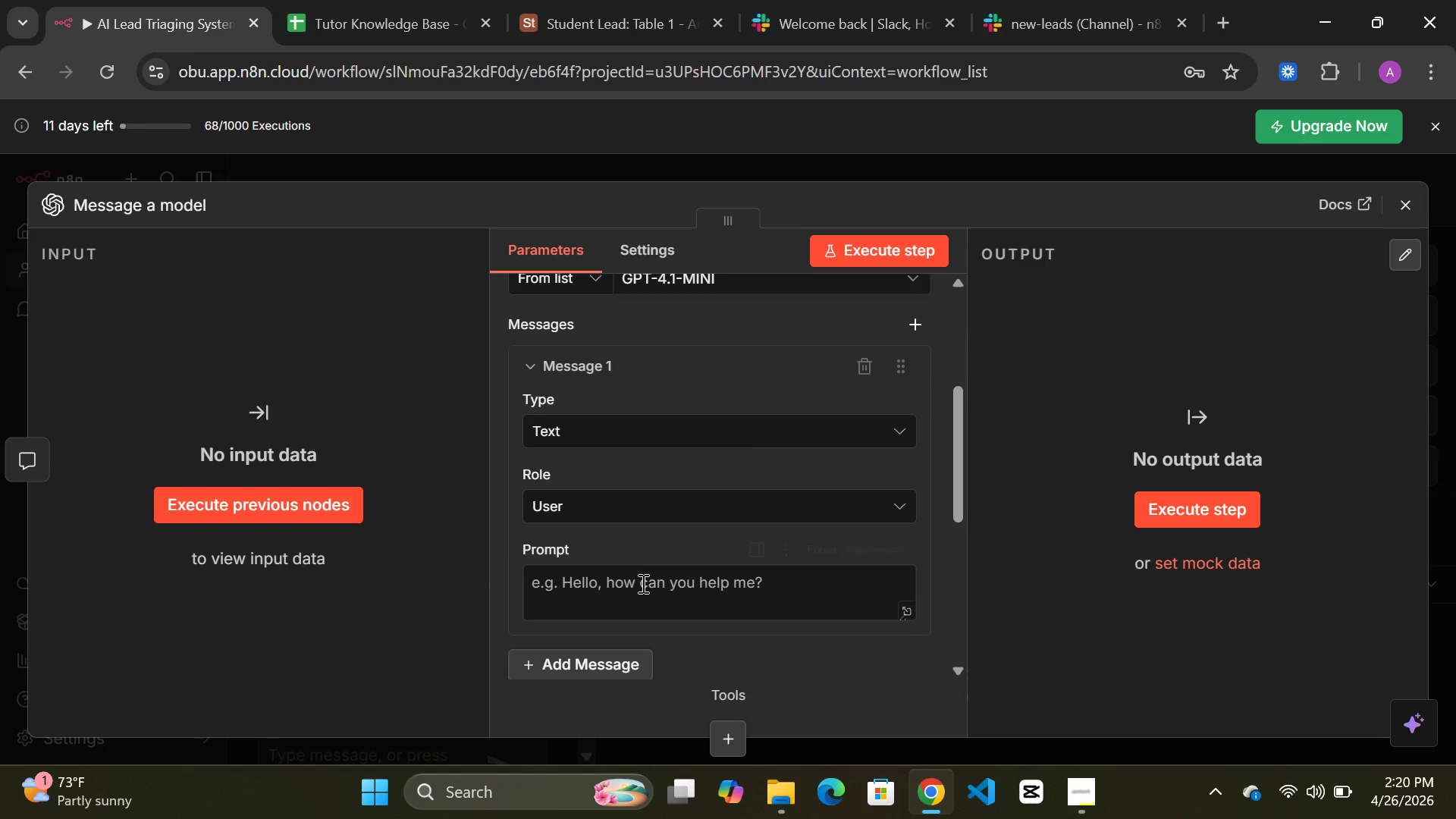 
mouse_move([656, 441])
 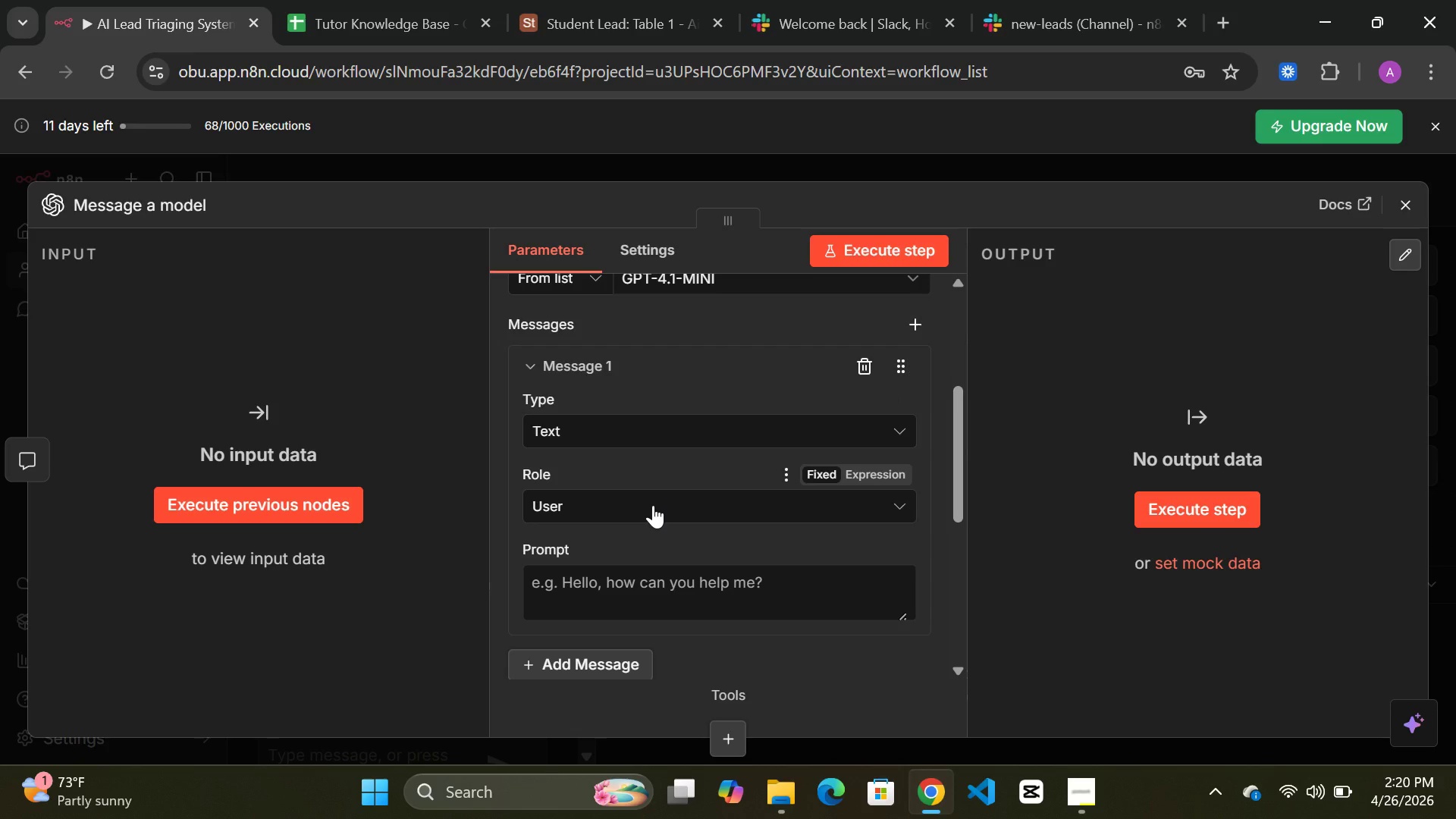 
left_click([653, 505])
 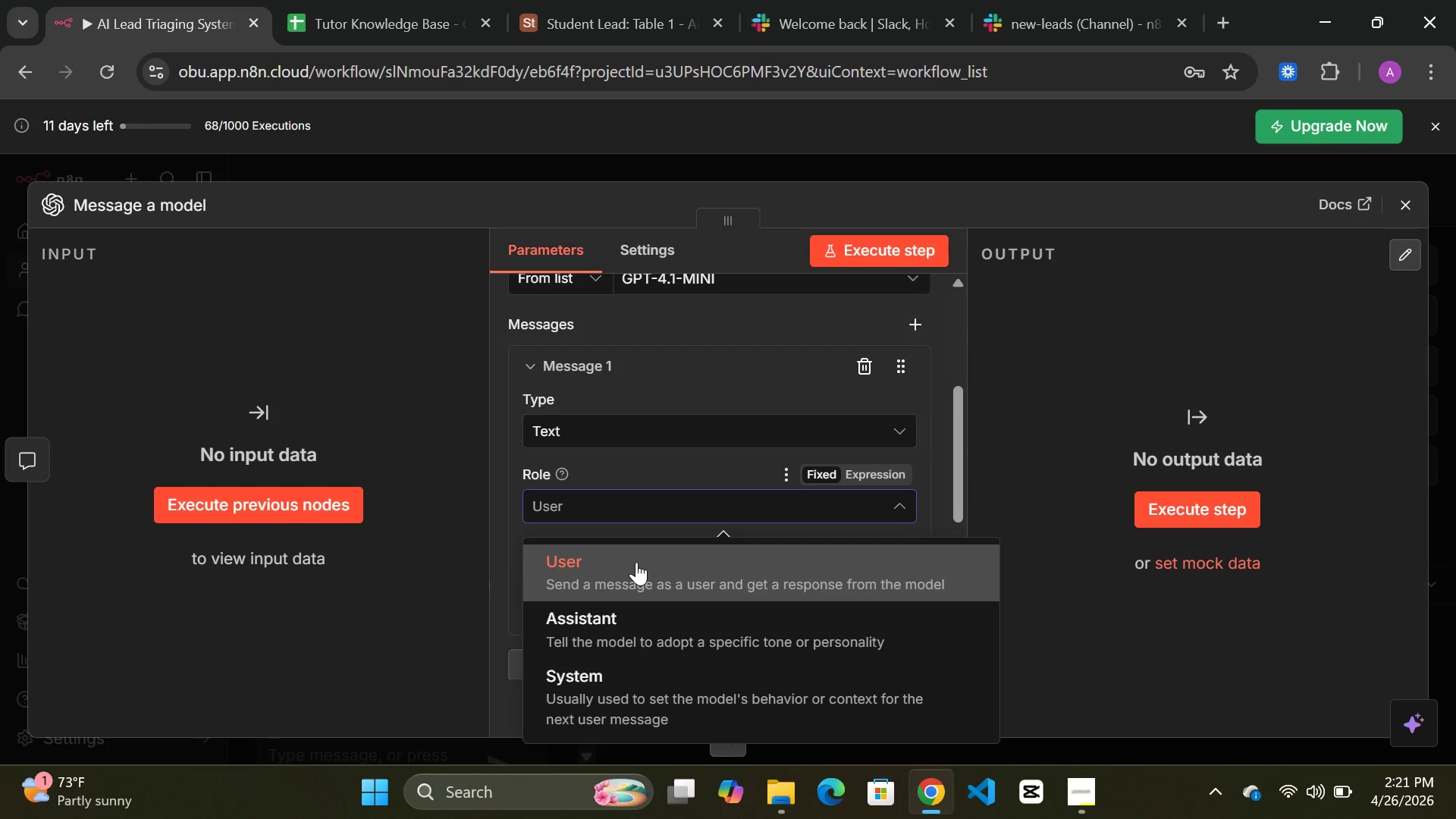 
left_click([642, 567])
 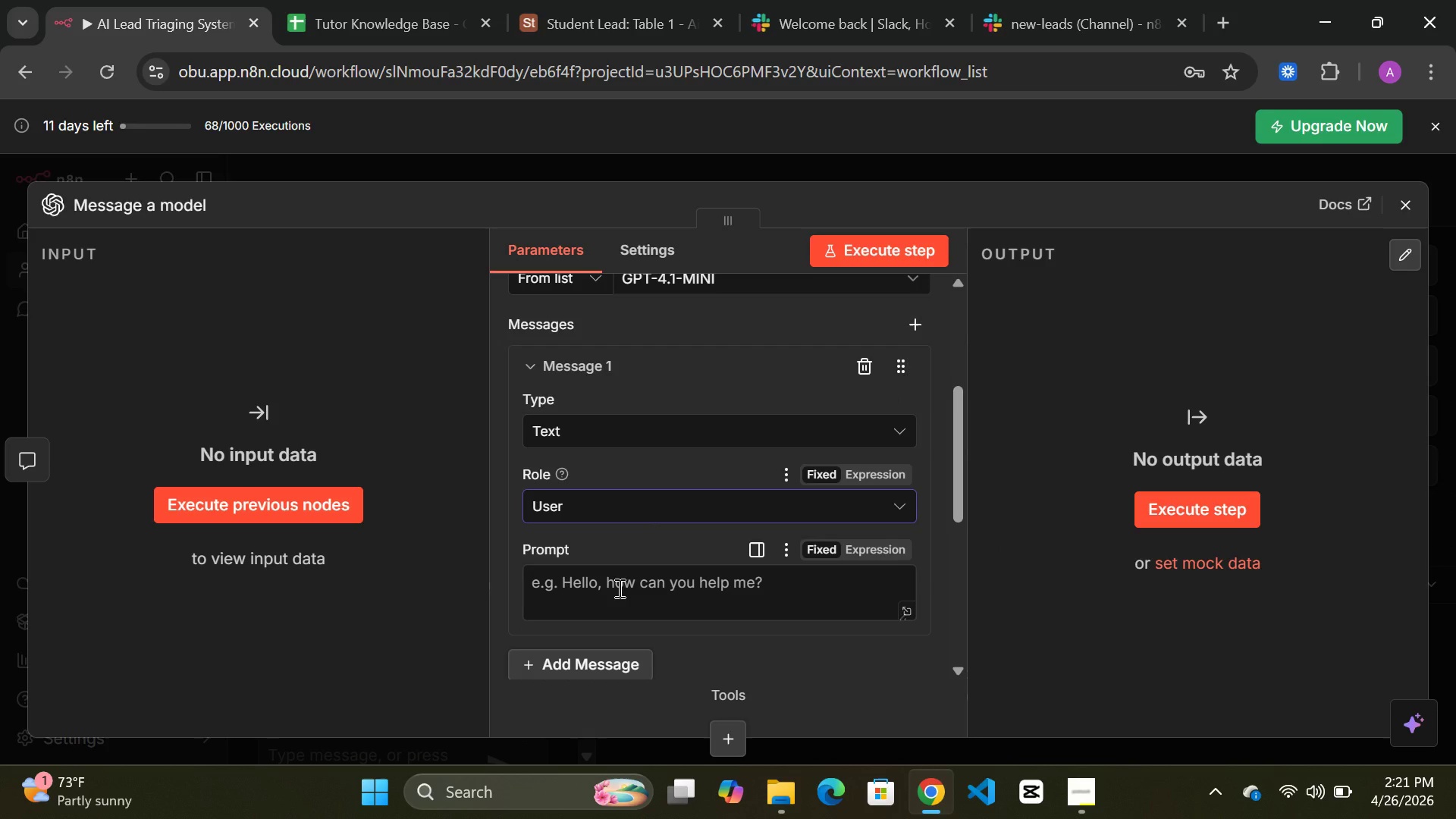 
left_click([618, 588])
 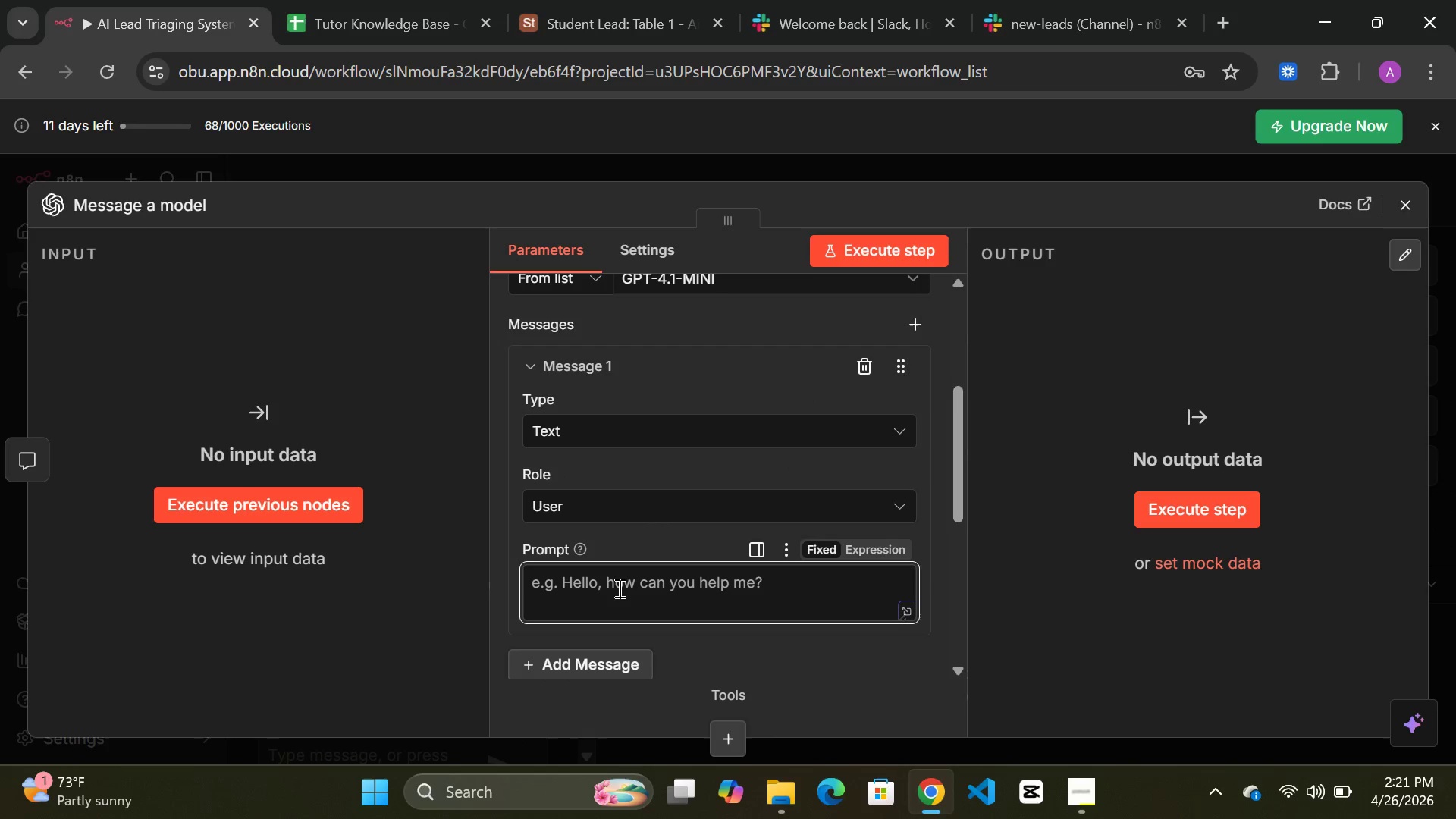 
wait(5.19)
 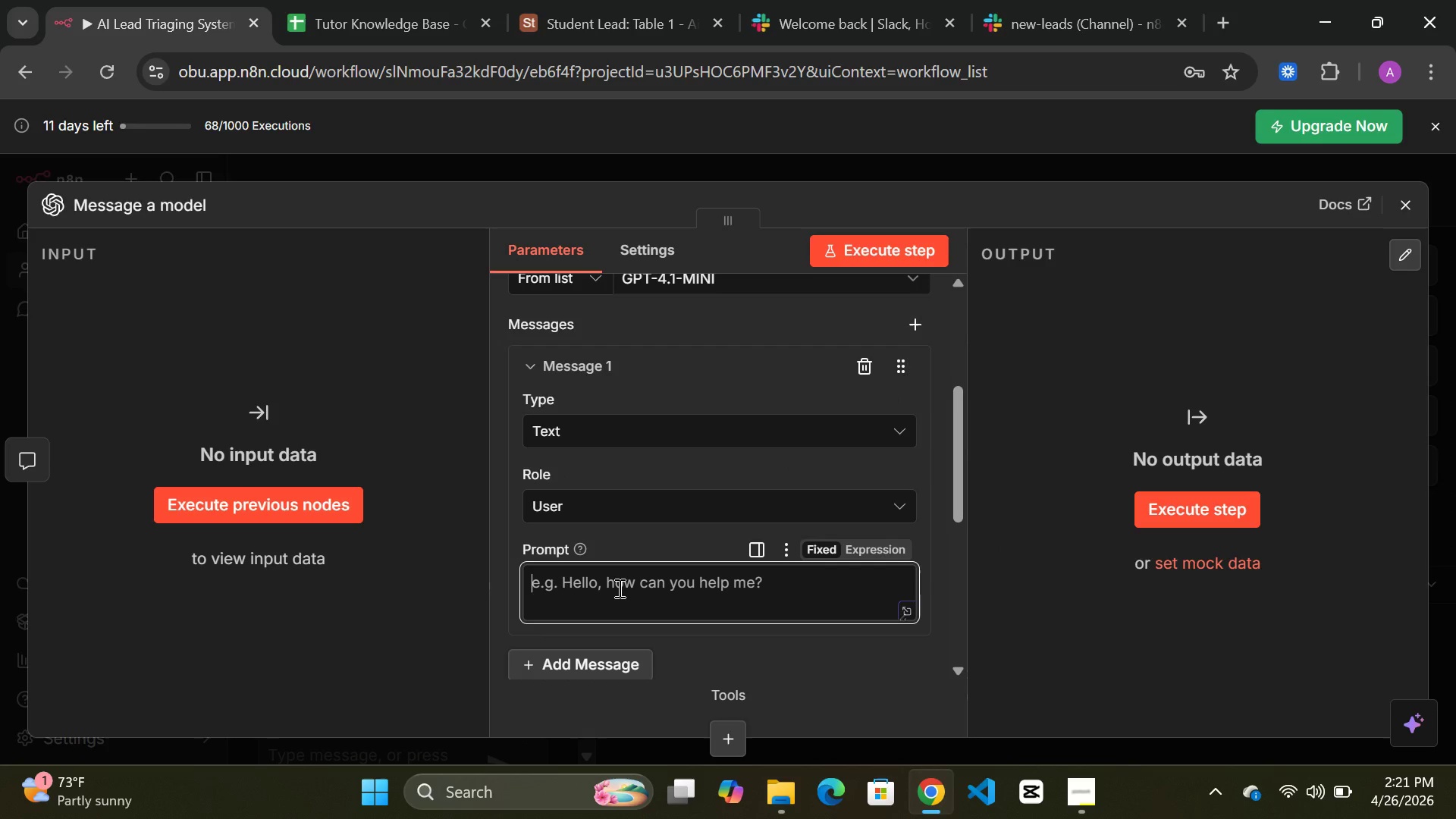 
type(classify the user messafe)
 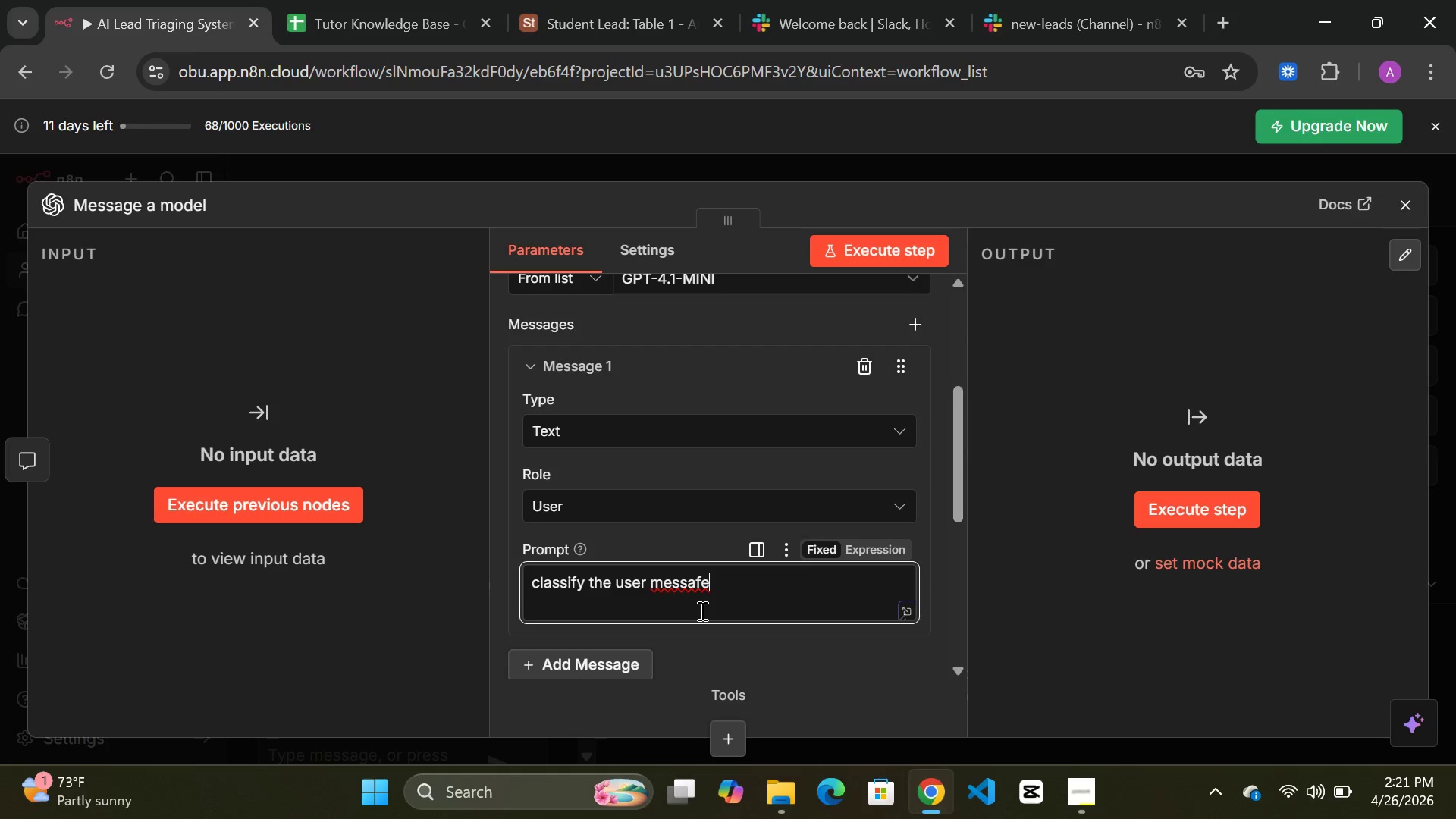 
key(Backspace)
key(Backspace)
type(fe)
key(Backspace)
key(Backspace)
type(ge )
key(Backspace)
key(Backspace)
key(Backspace)
key(Backspace)
key(Backspace)
type('s mr)
key(Backspace)
type(essage in t)
key(Backspace)
key(Backspace)
type(to one of these:)
 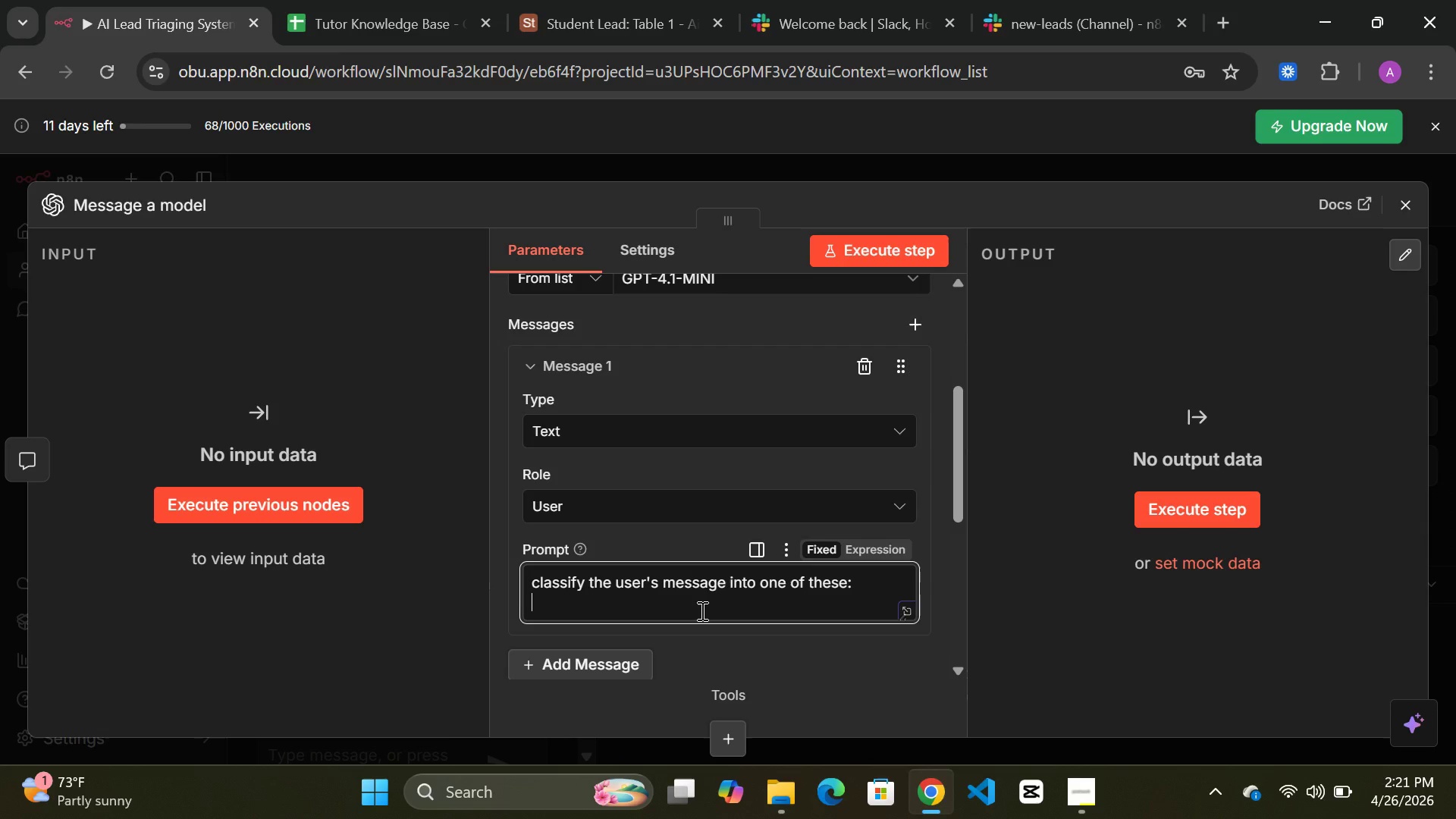 
 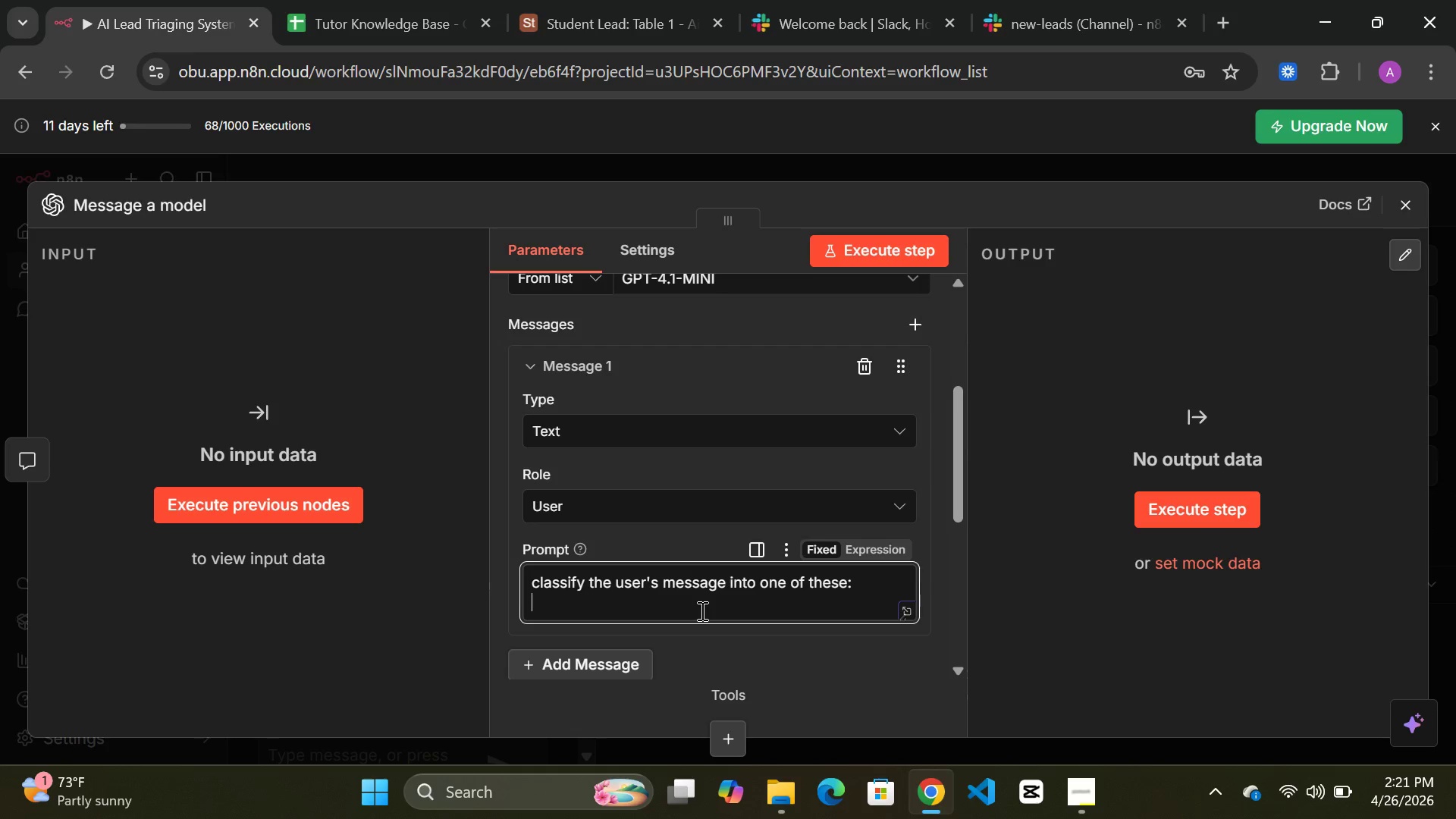 
key(Enter)
 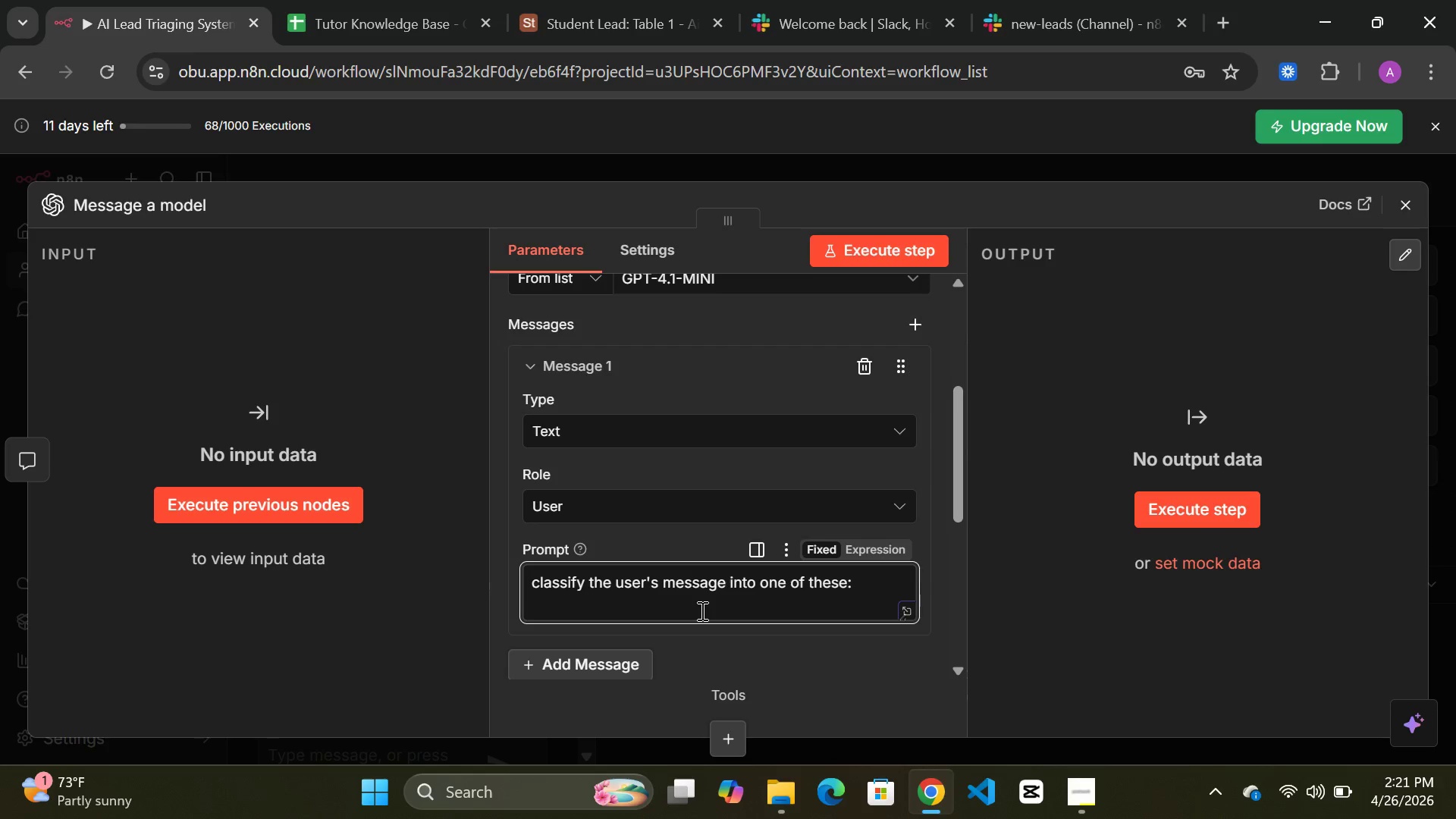 
type(-pricing)
key(Backspace)
key(Backspace)
key(Backspace)
key(Backspace)
key(Backspace)
type(pr4)
 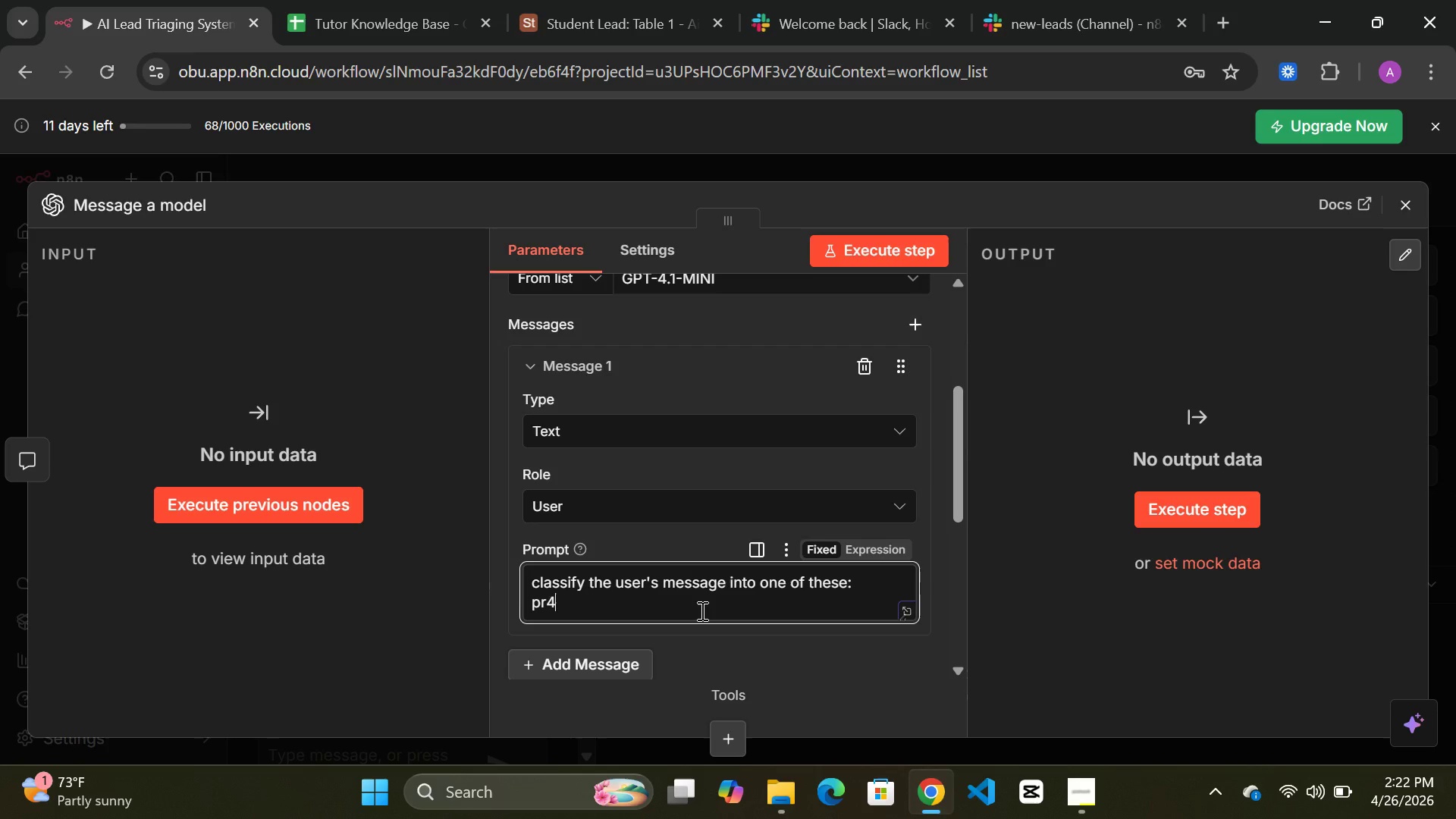 
key(Backspace)
key(Backspace)
key(Backspace)
type(-pricing)
 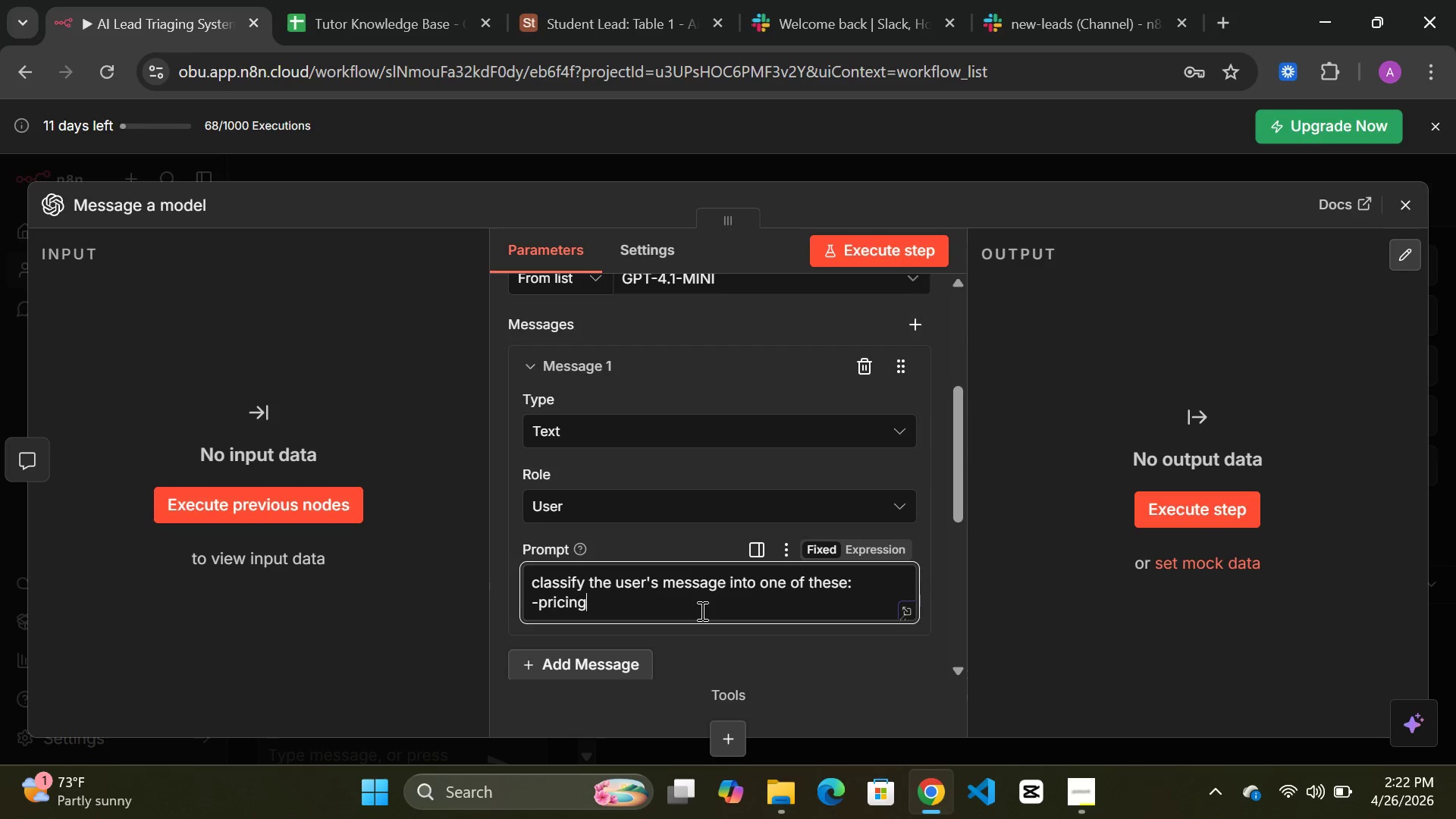 
key(Enter)
 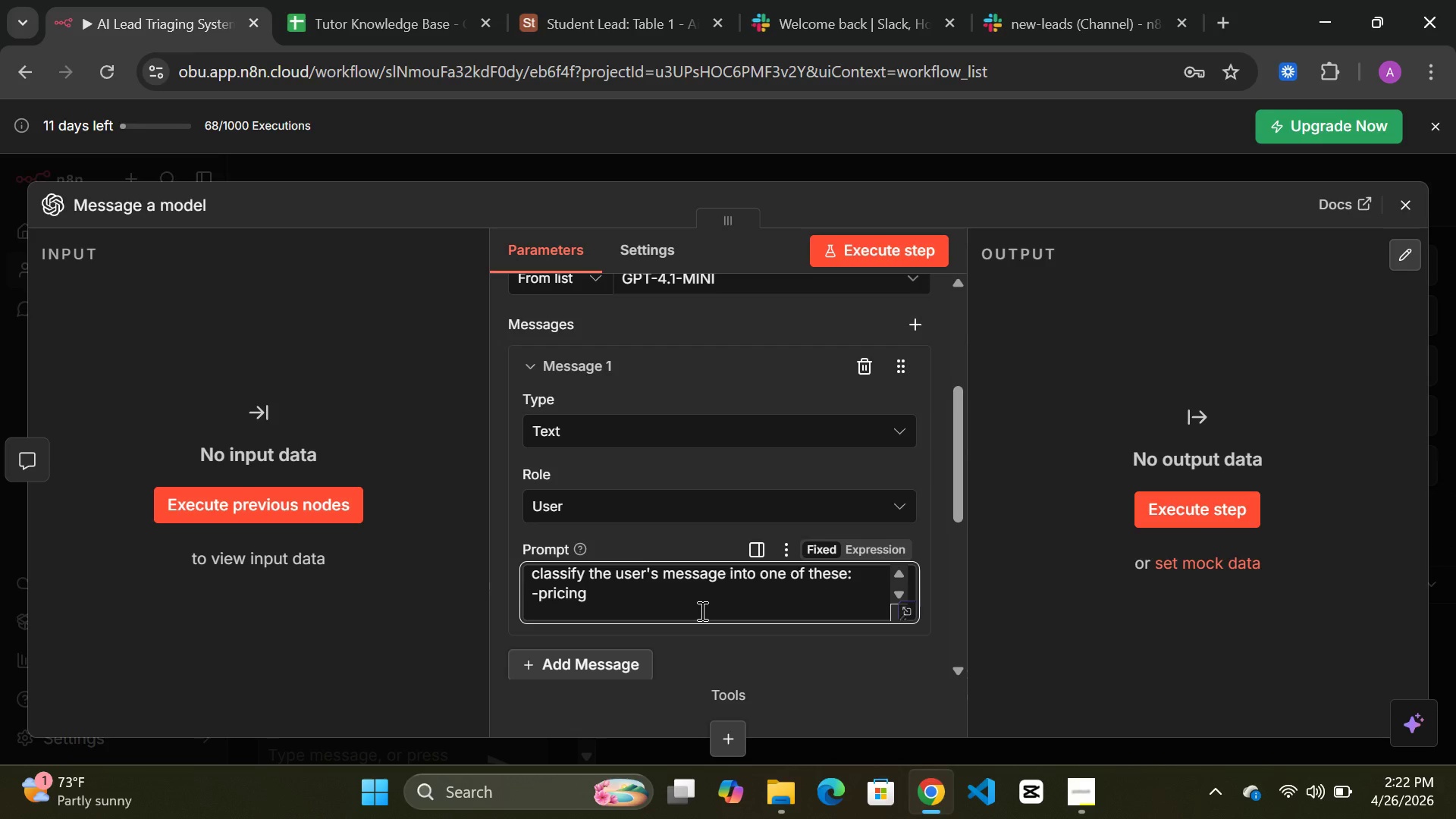 
type(-tutor_info)
 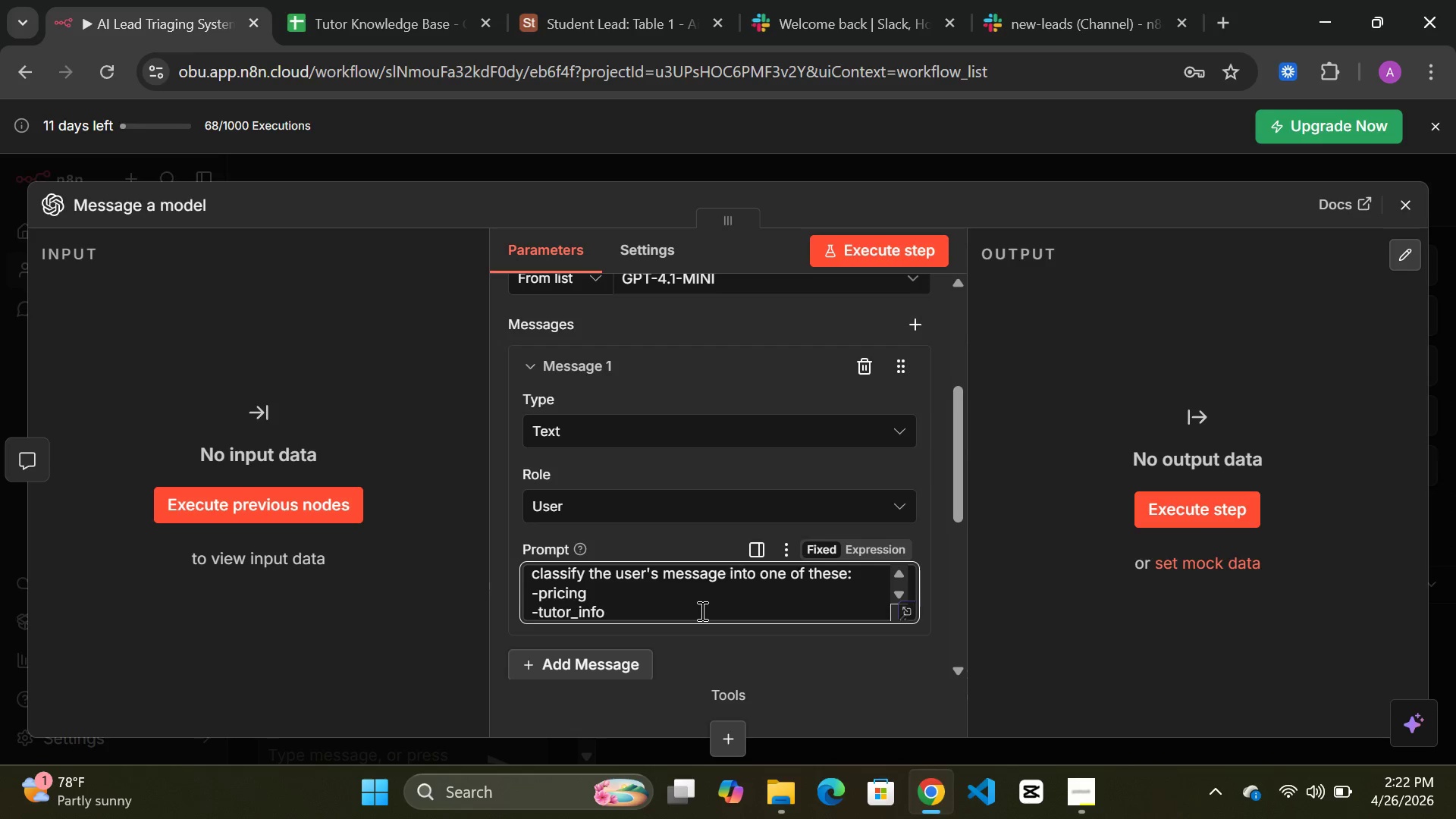 
key(Enter)
 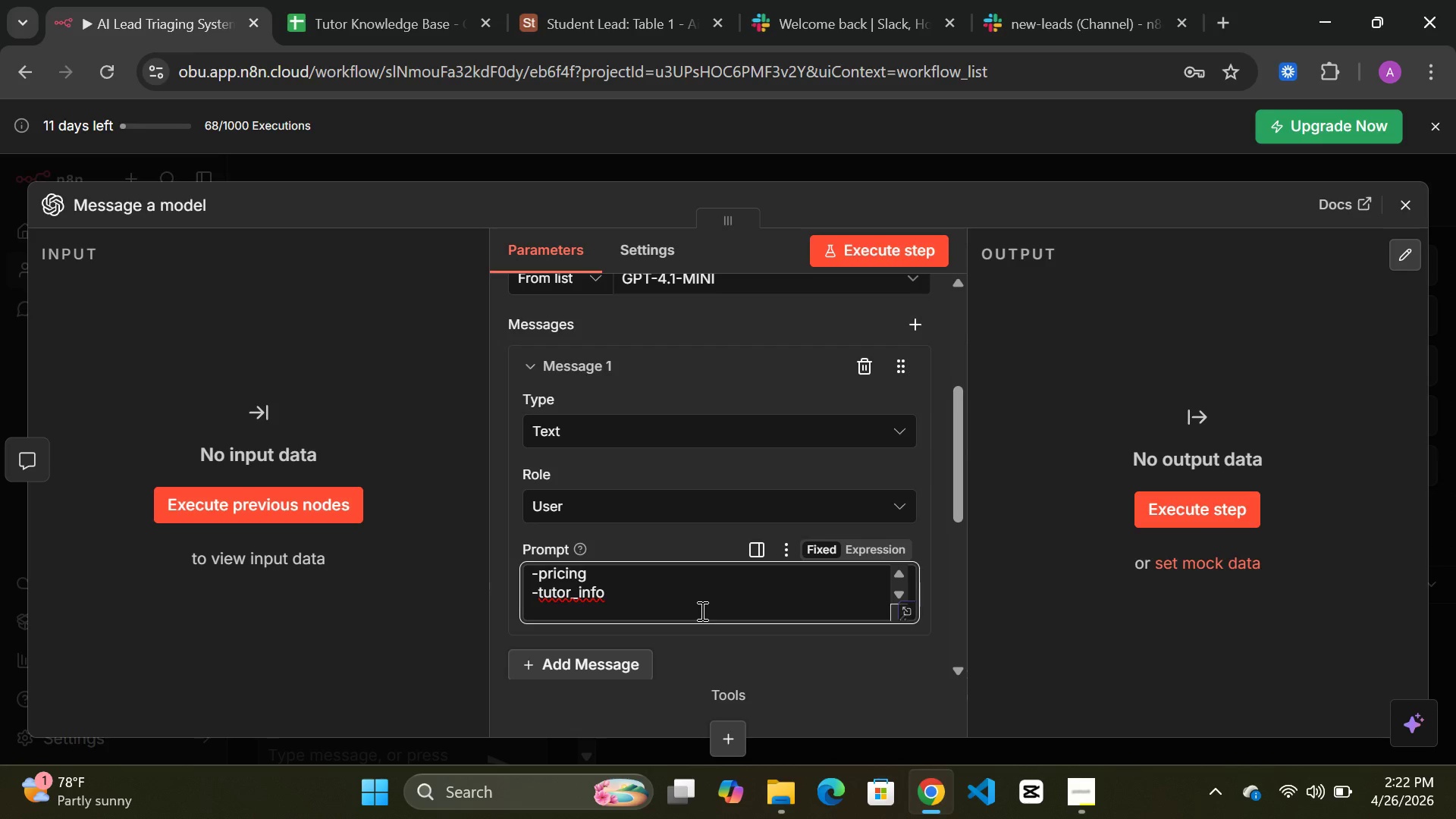 
type(-curricullum)
key(Backspace)
key(Backspace)
key(Backspace)
type(um)
 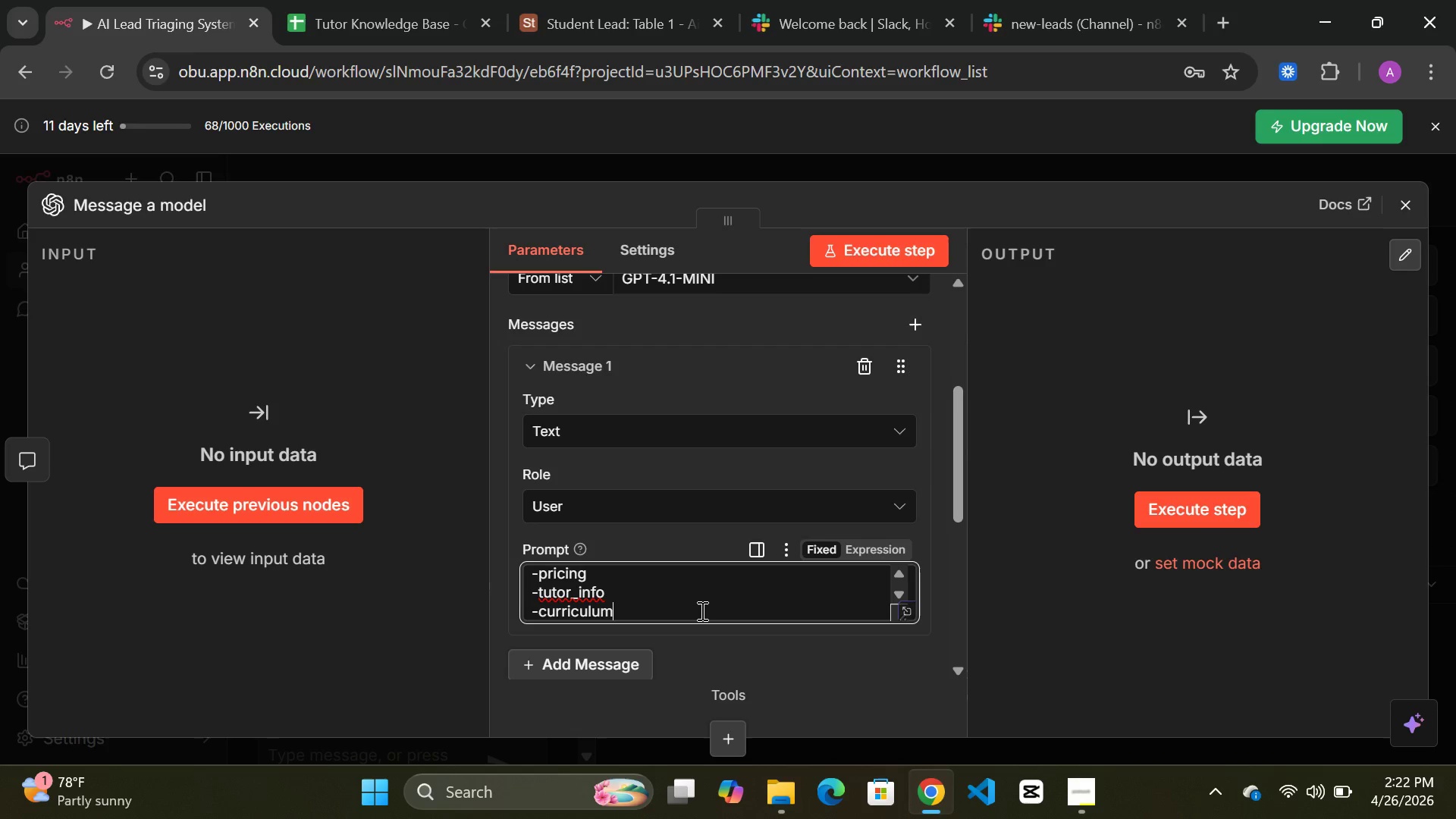 
key(Enter)
 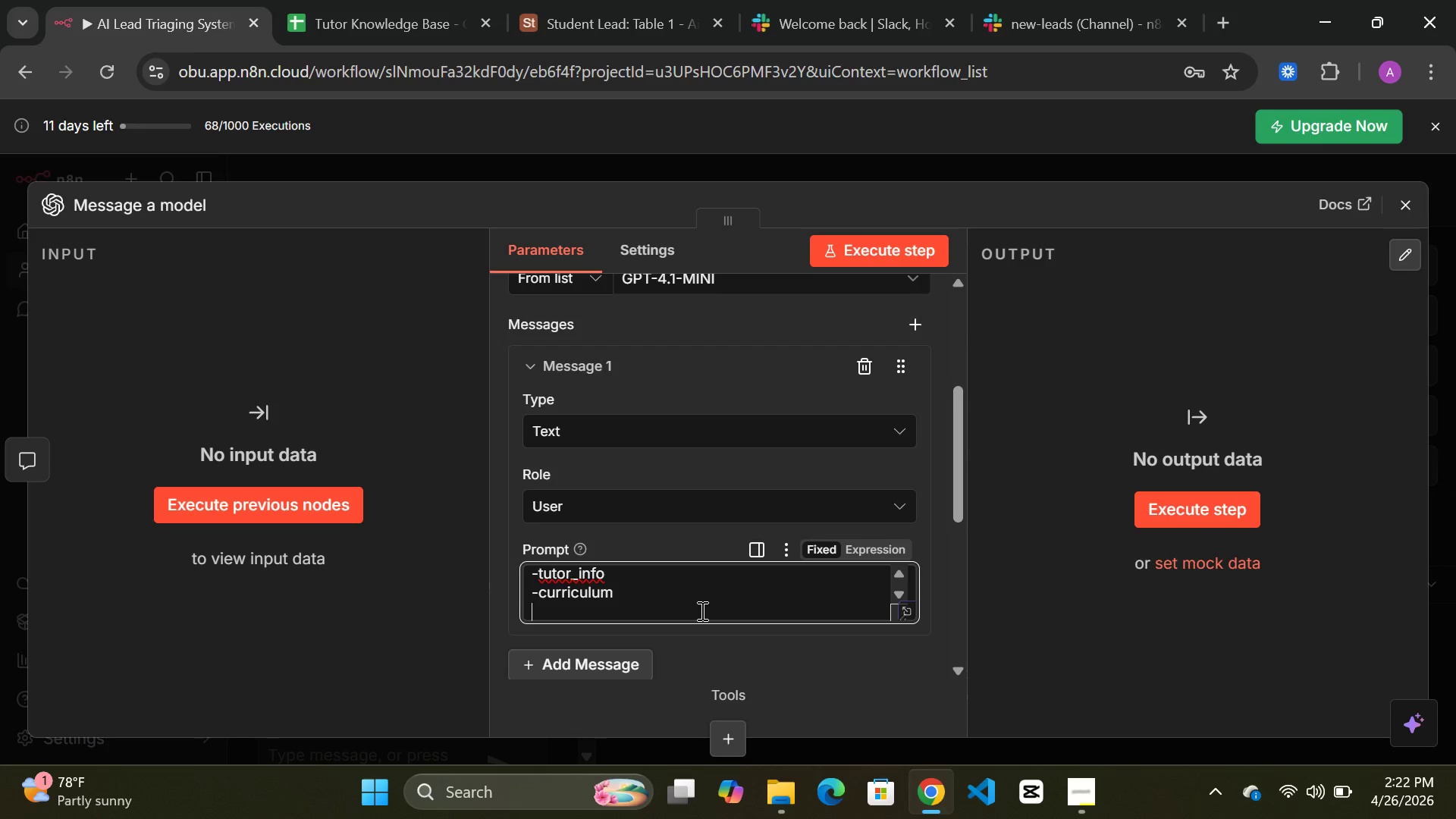 
type(-schedulin)
 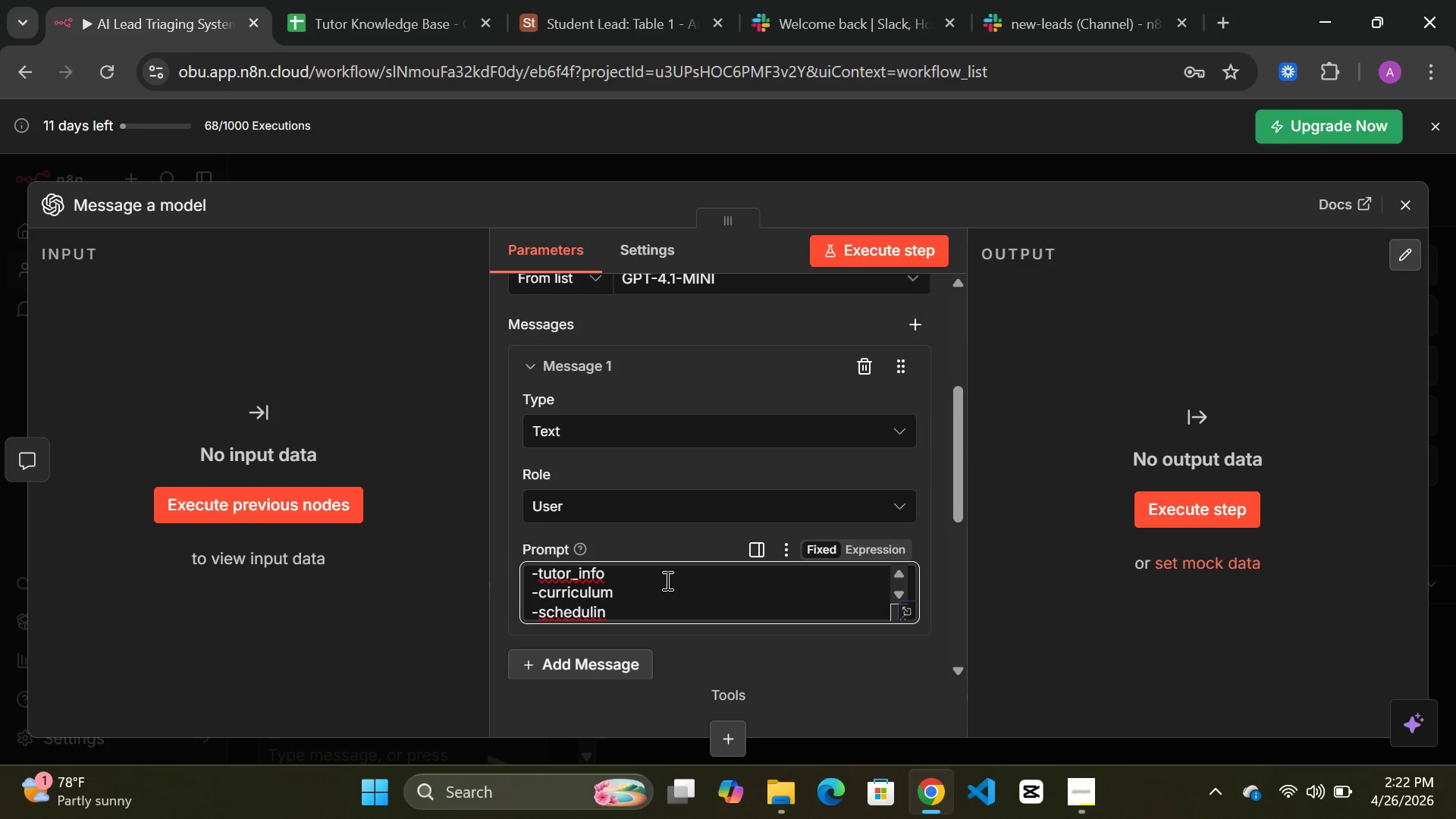 
key(G)
 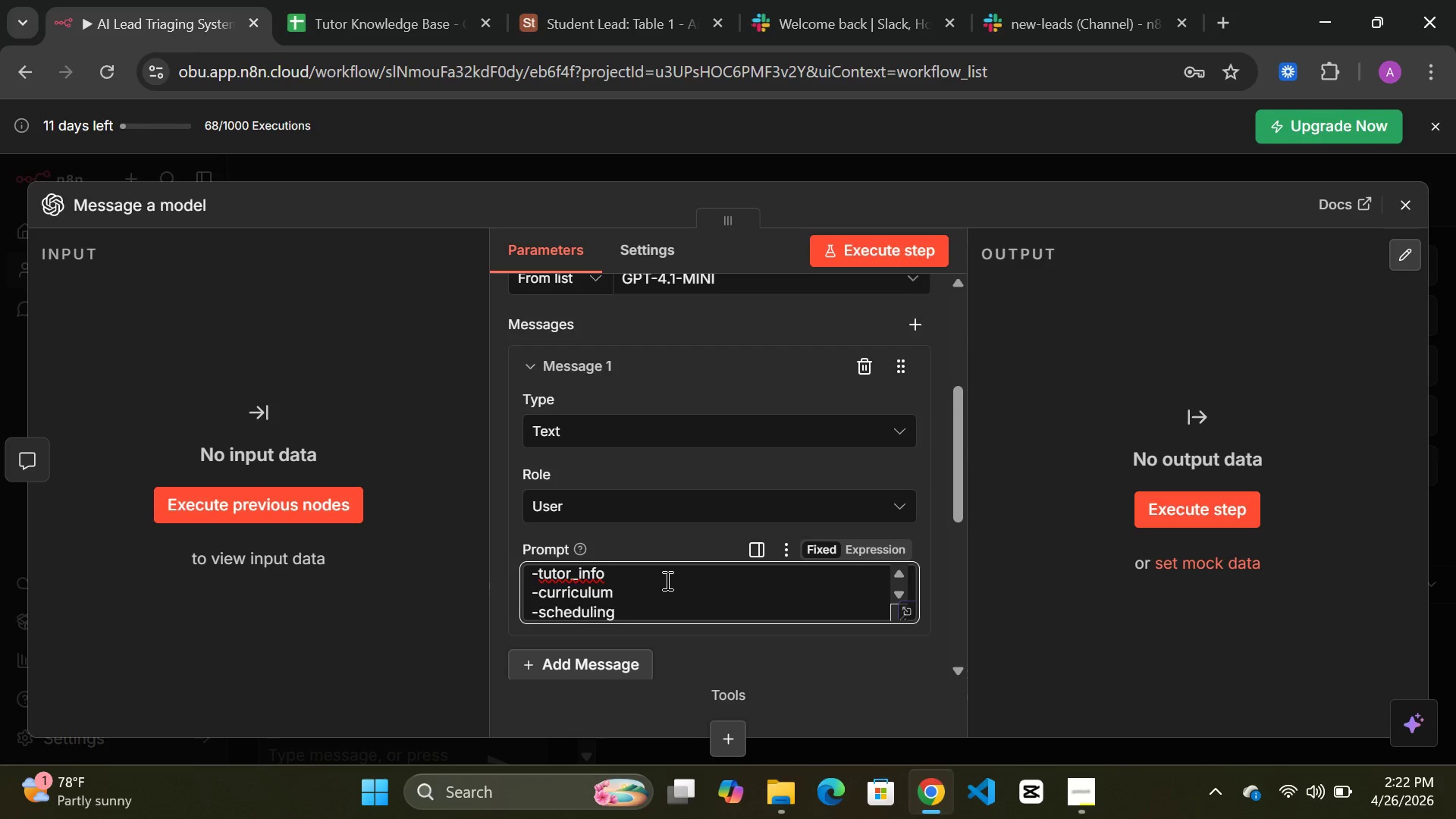 
key(Enter)
 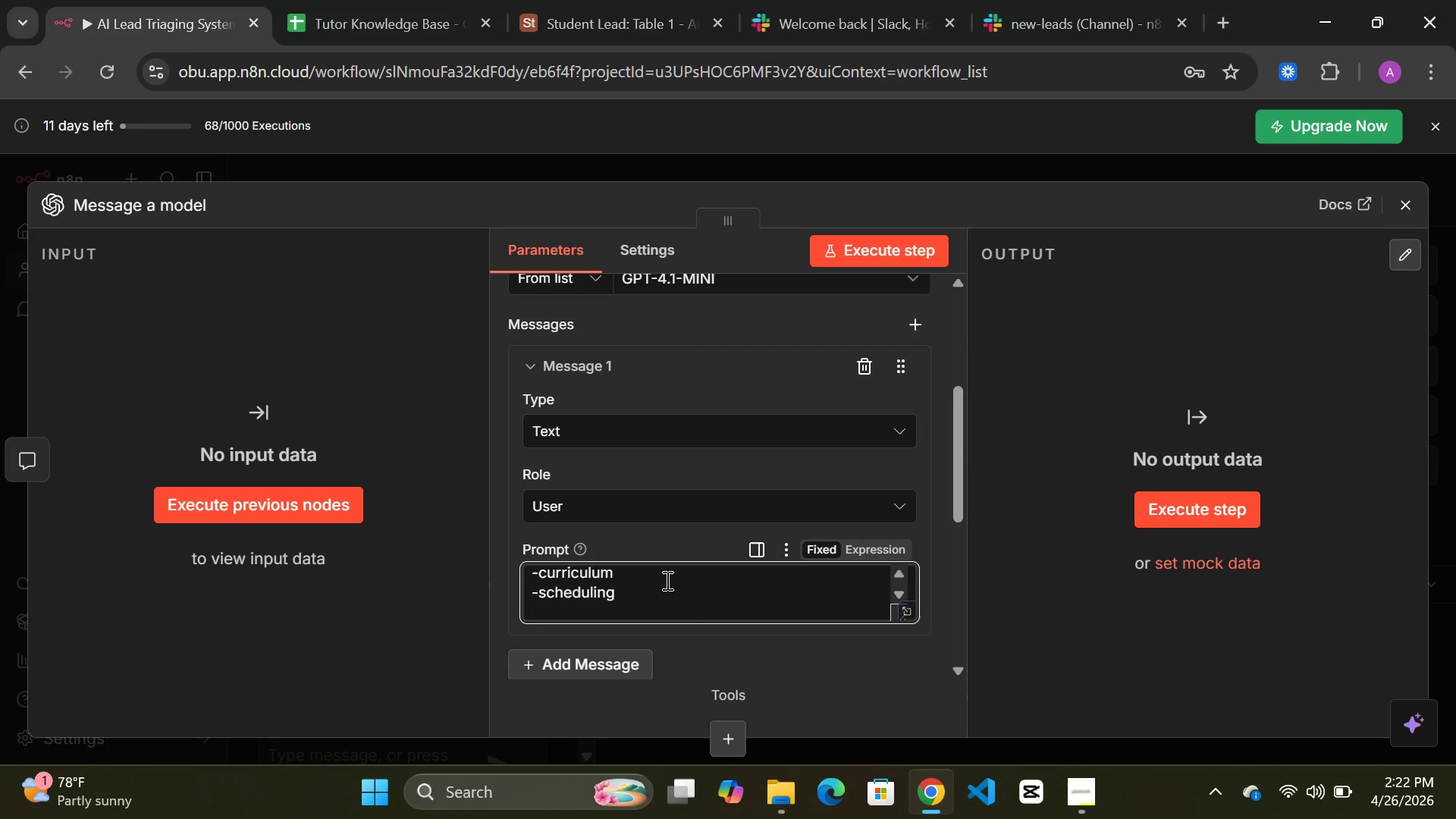 
type(-high_intent)
 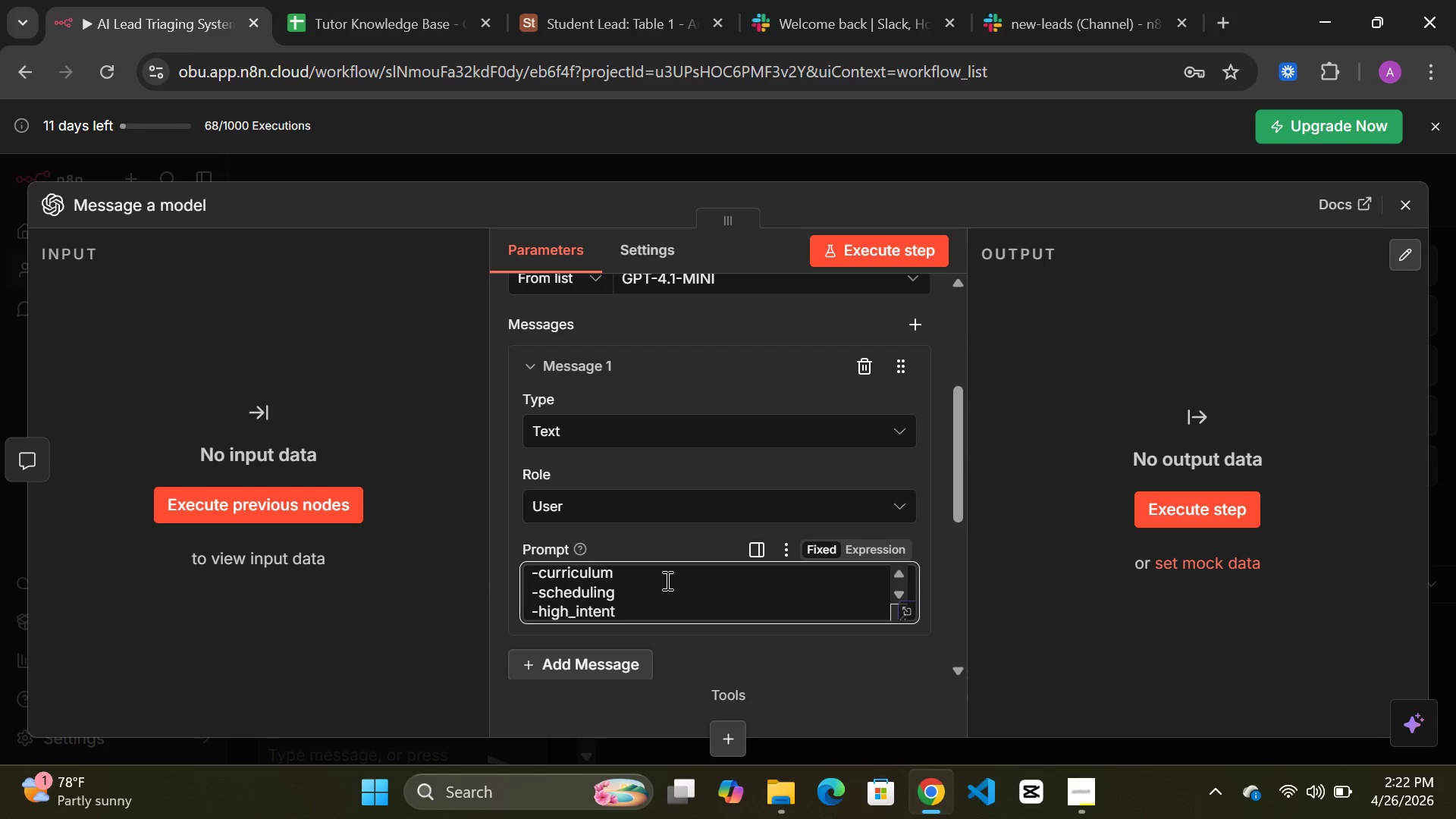 
key(Enter)
 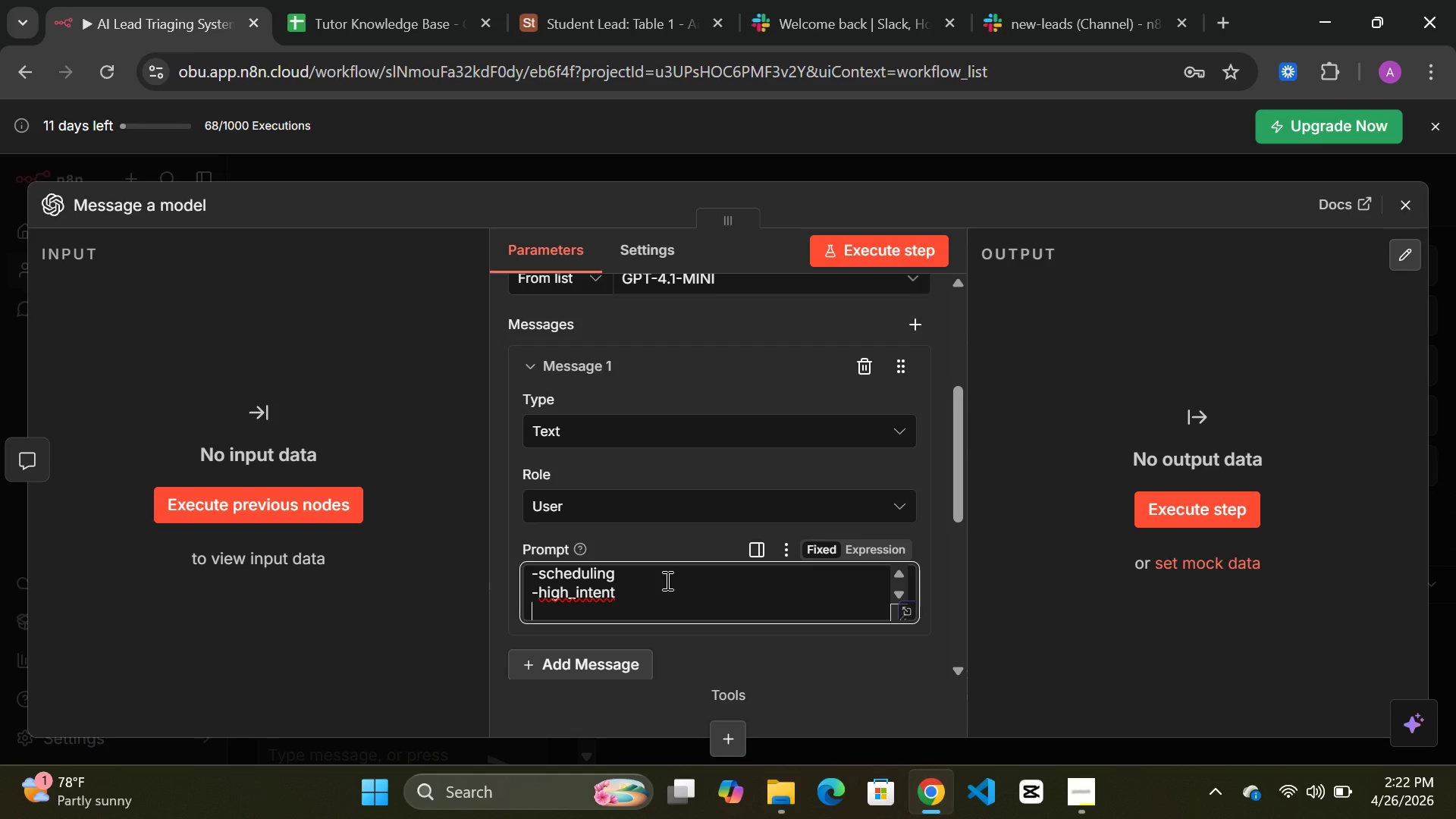 
type(mesage:)
 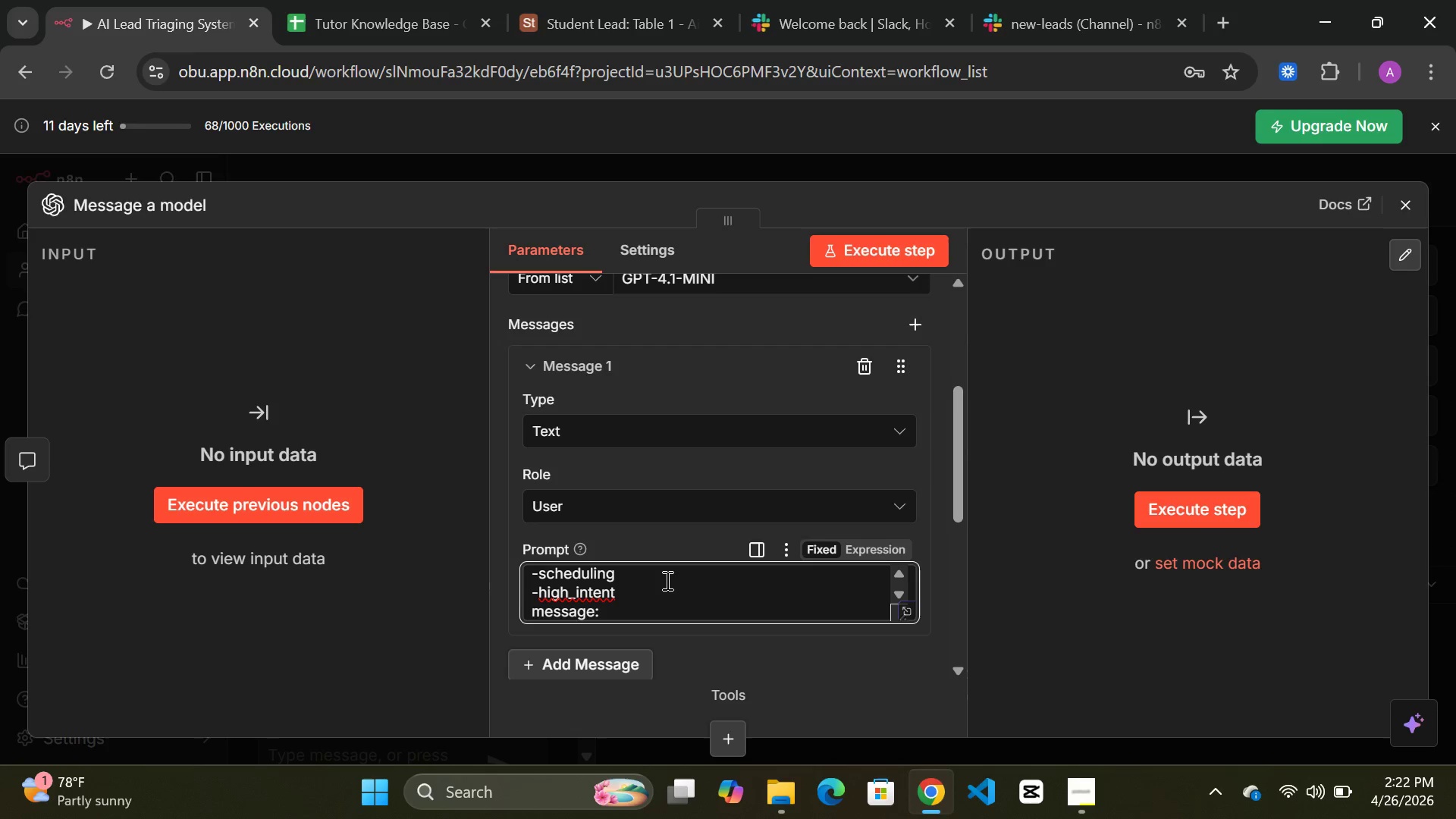 
key(Enter)
 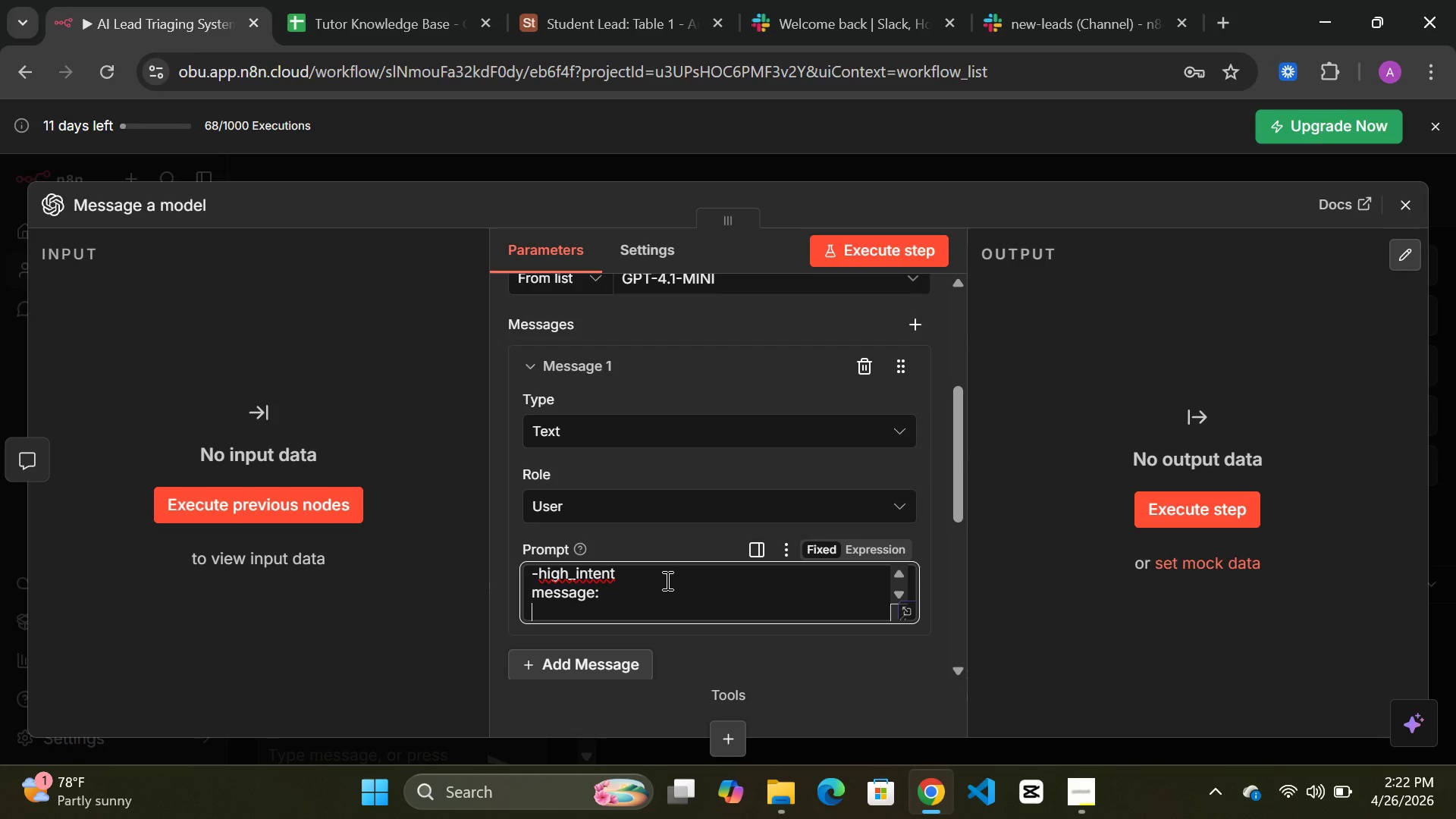 
key(Shift+BracketLeft)
 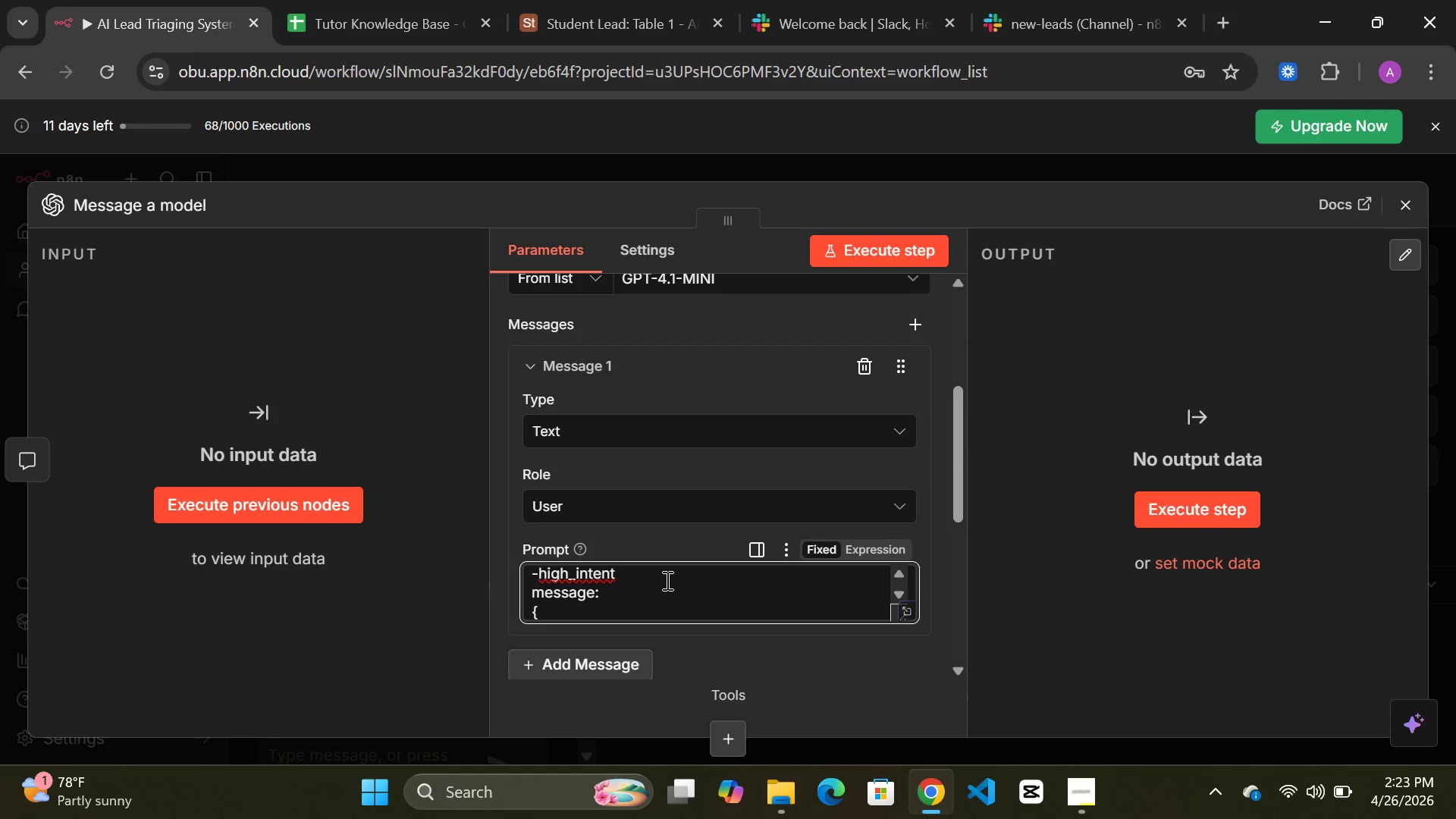 
key(Shift+BracketRight)
 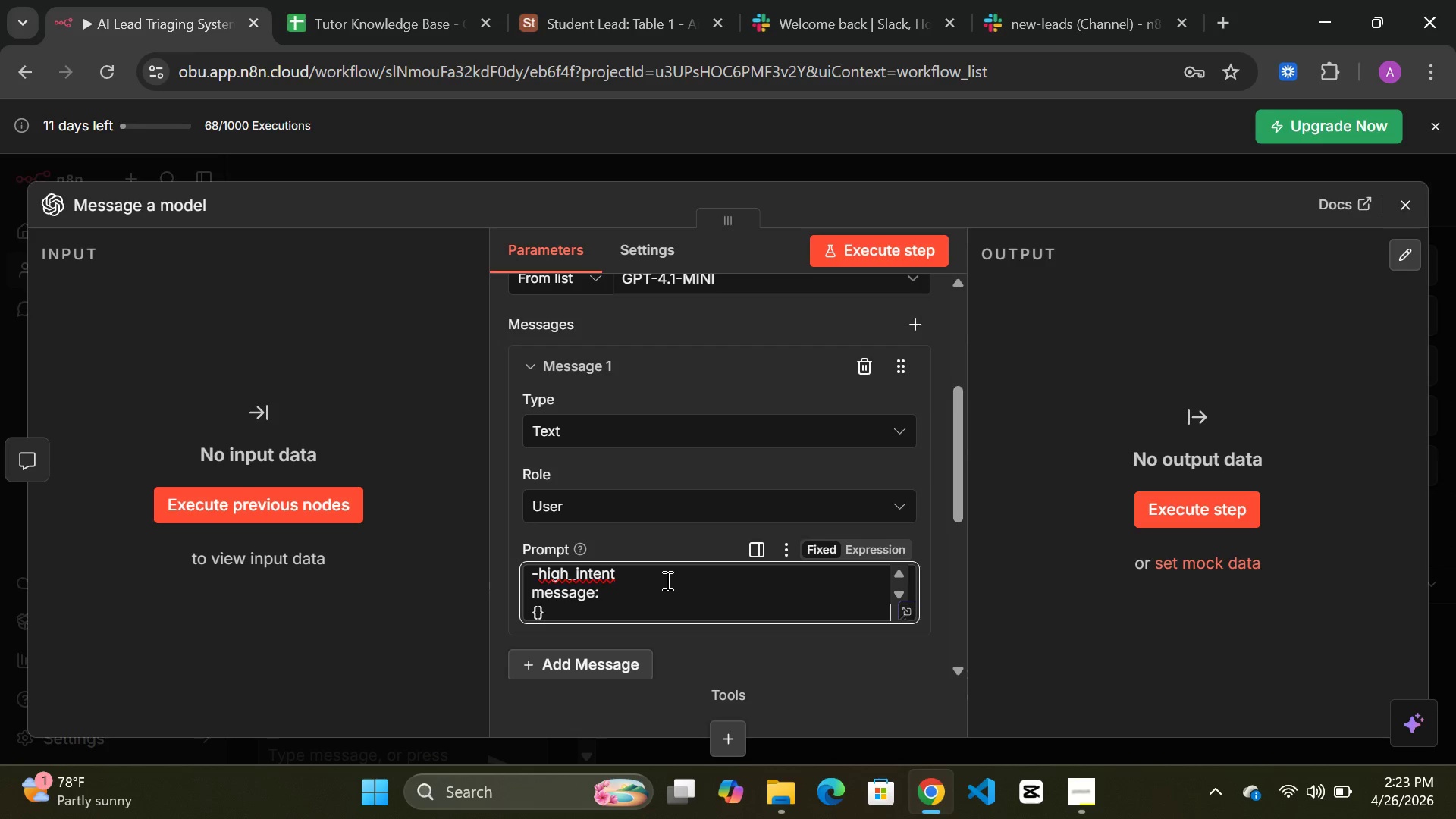 
key(ArrowLeft)
 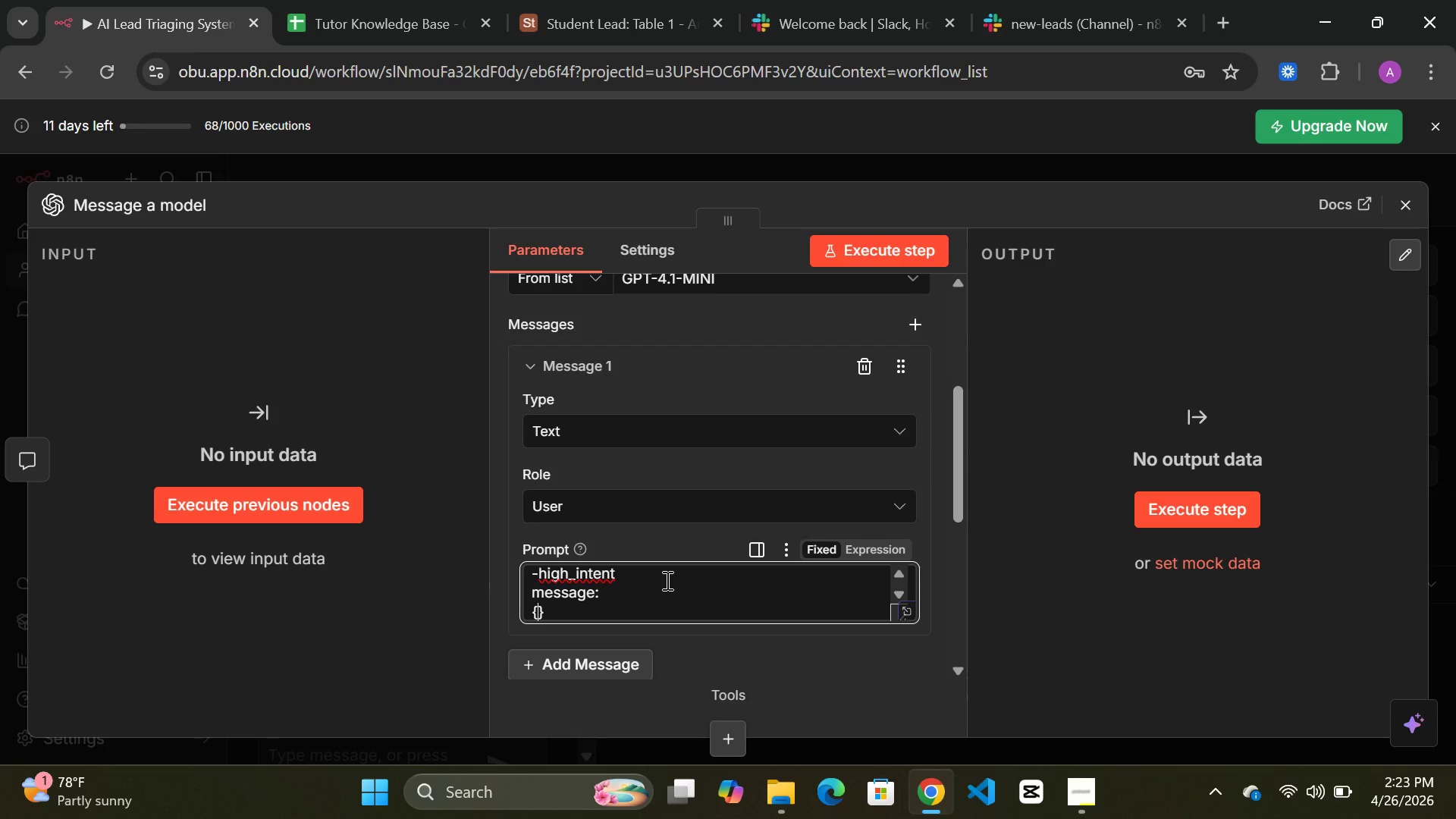 
key(Shift+BracketLeft)
 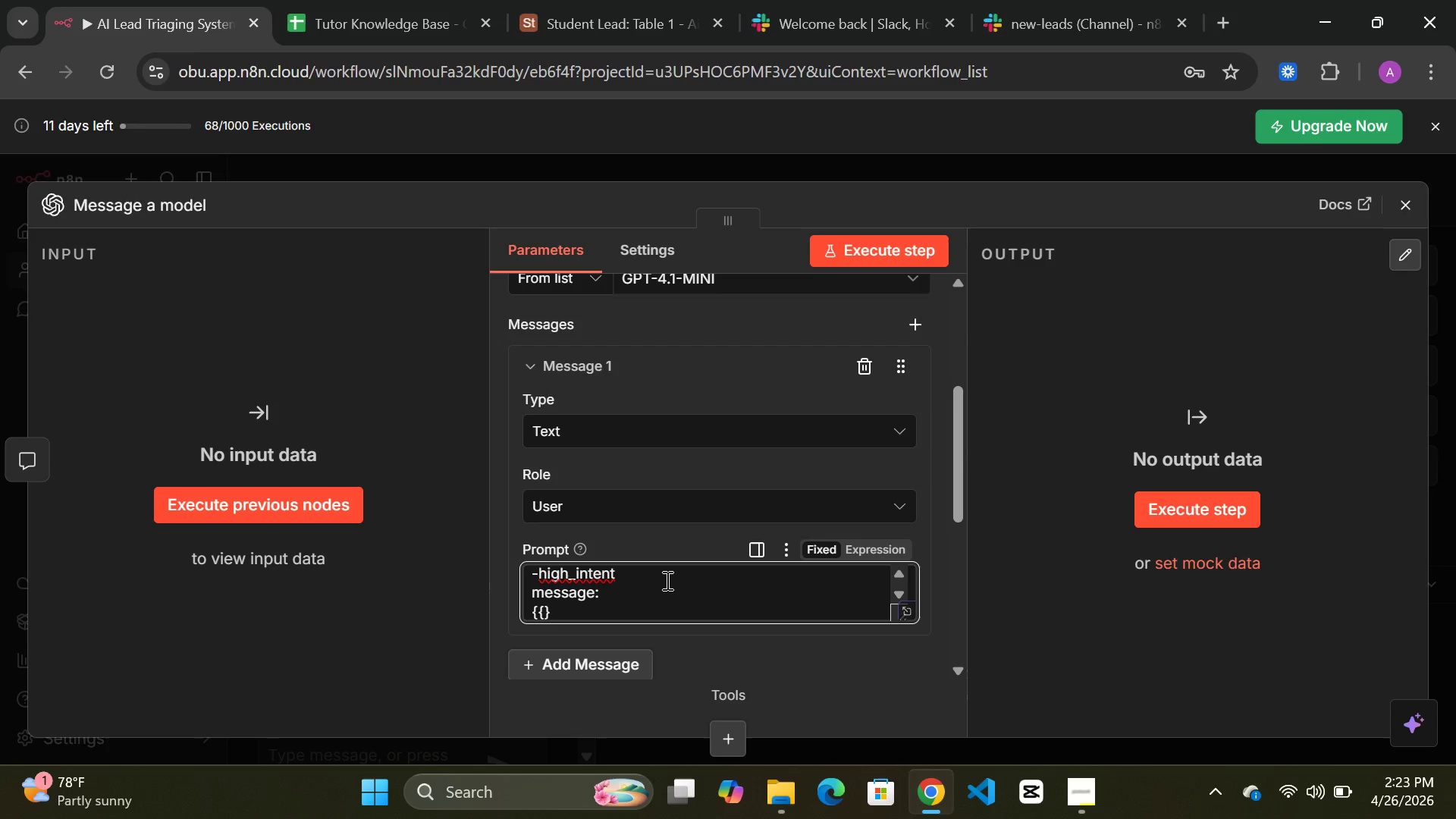 
key(Shift+BracketRight)
 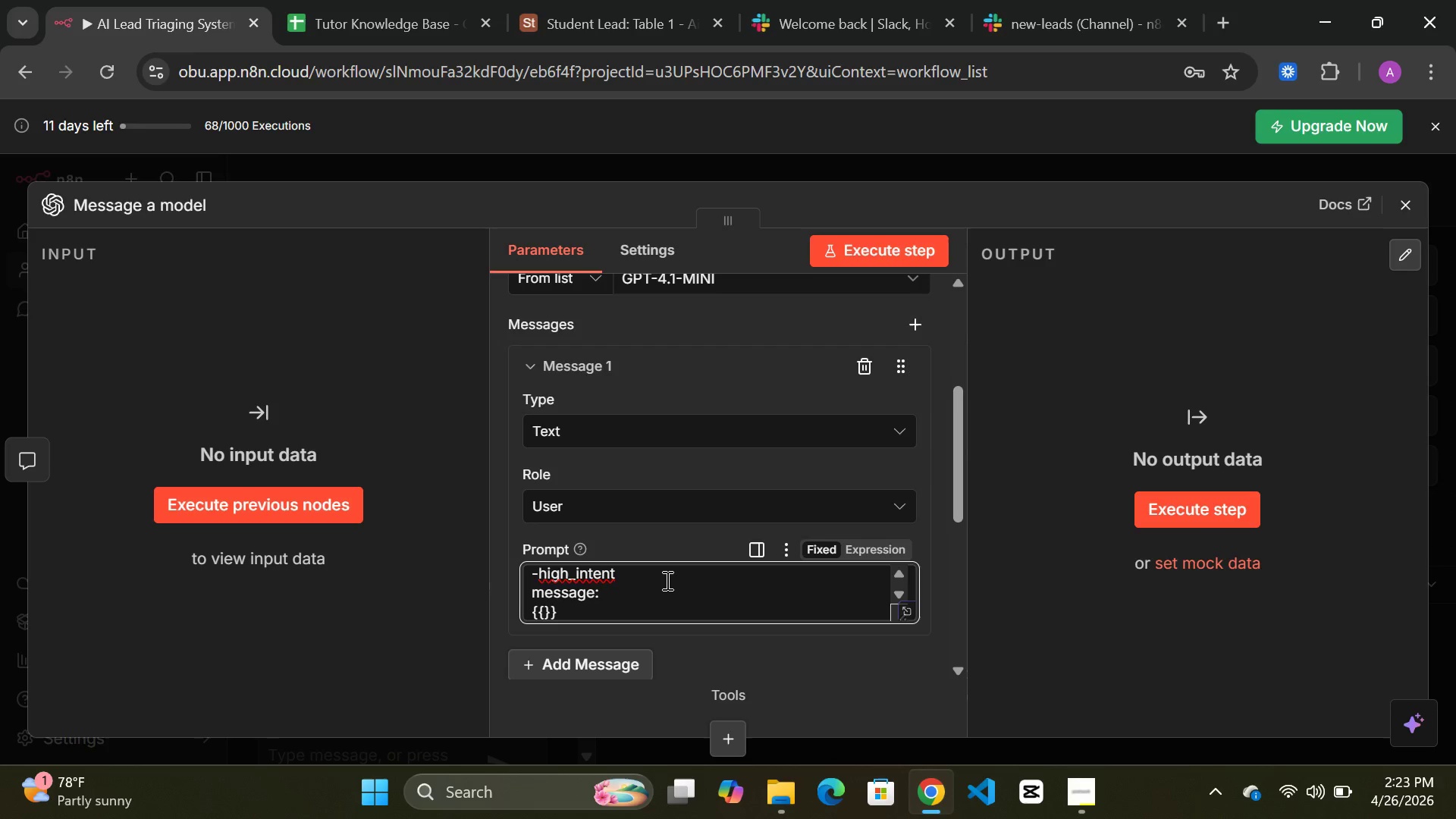 
key(ArrowLeft)
 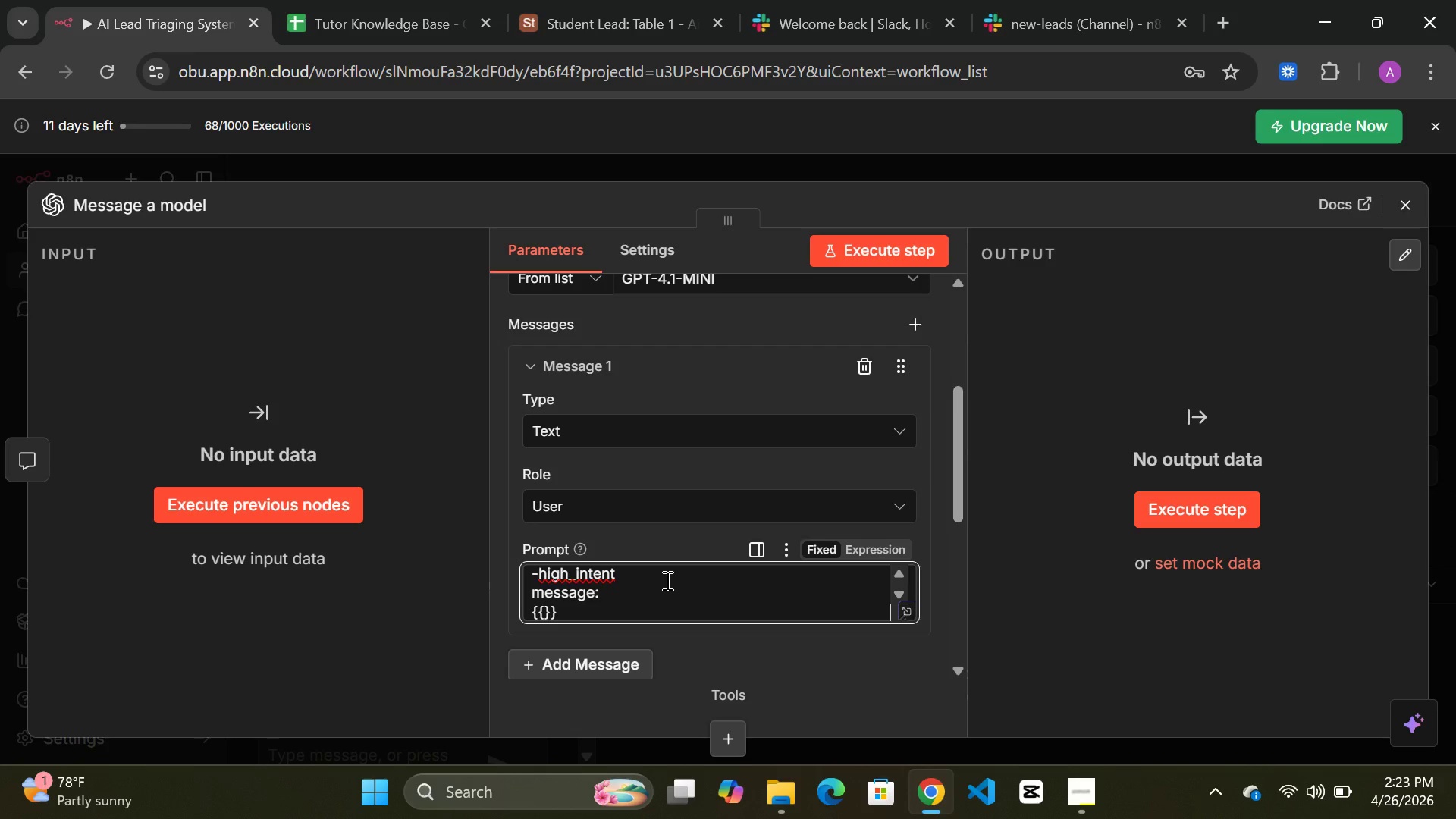 
key(Space)
 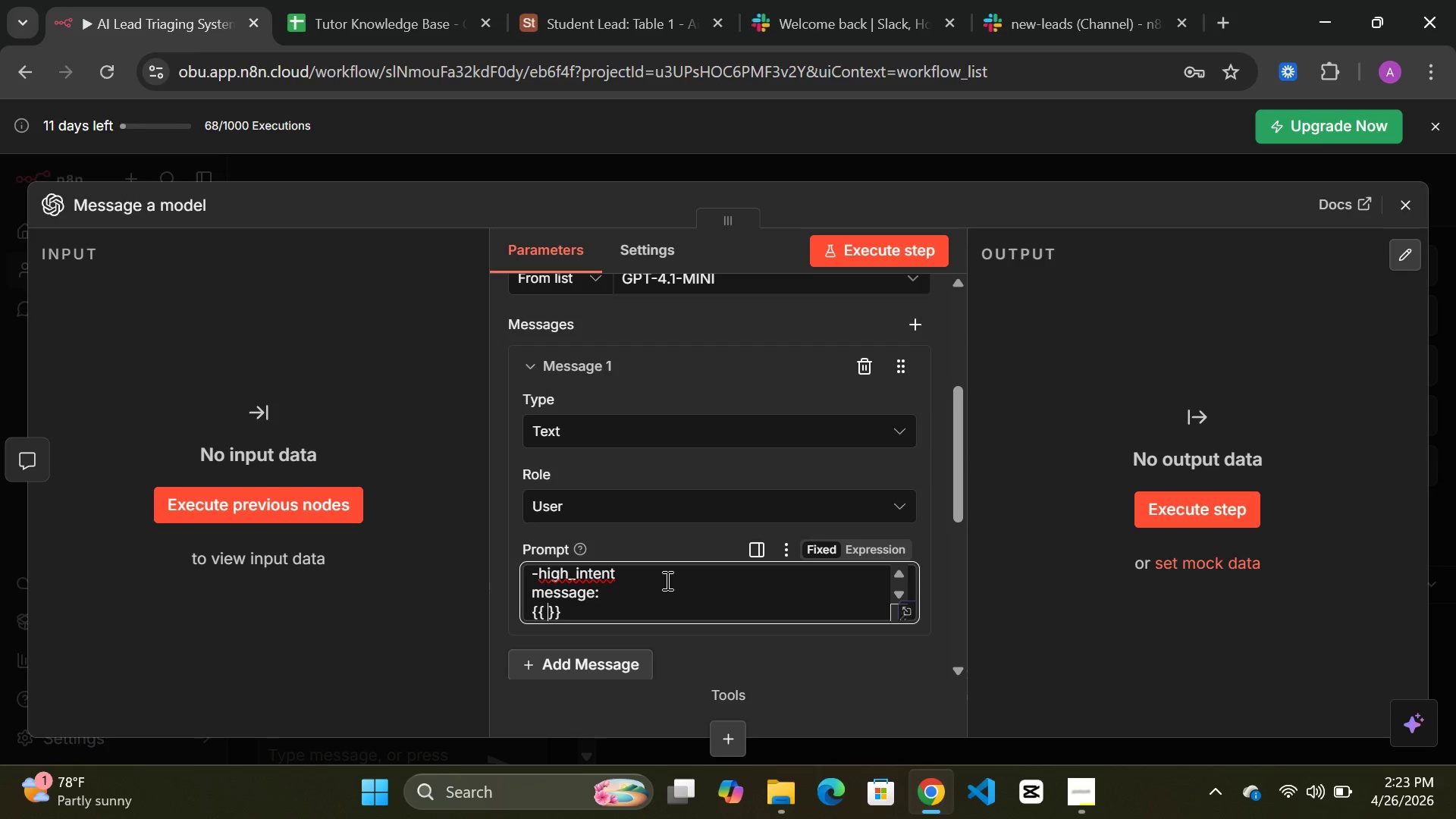 
hold_key(key=ShiftLeft, duration=1.52)
 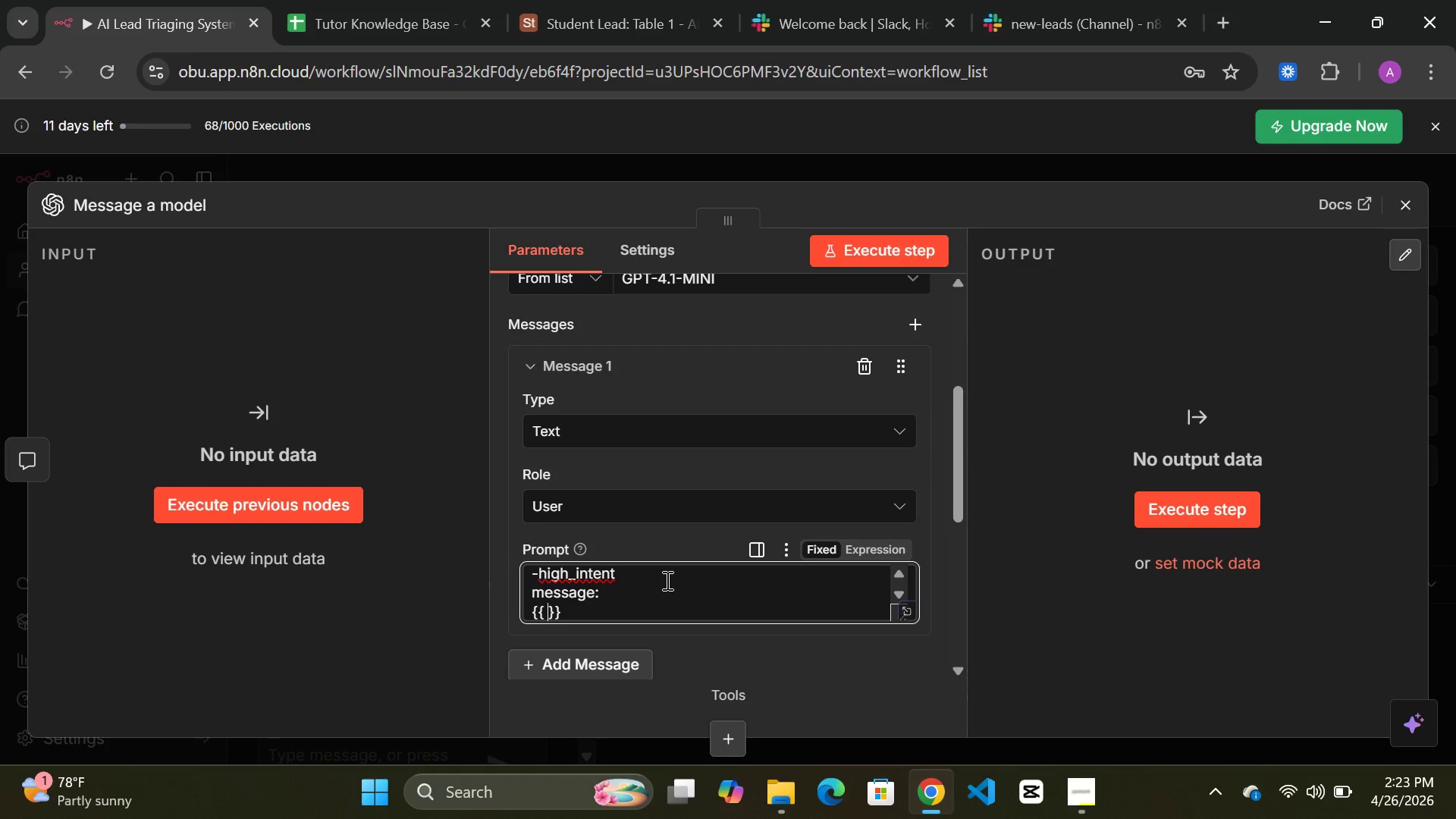 
hold_key(key=ShiftLeft, duration=1.51)
 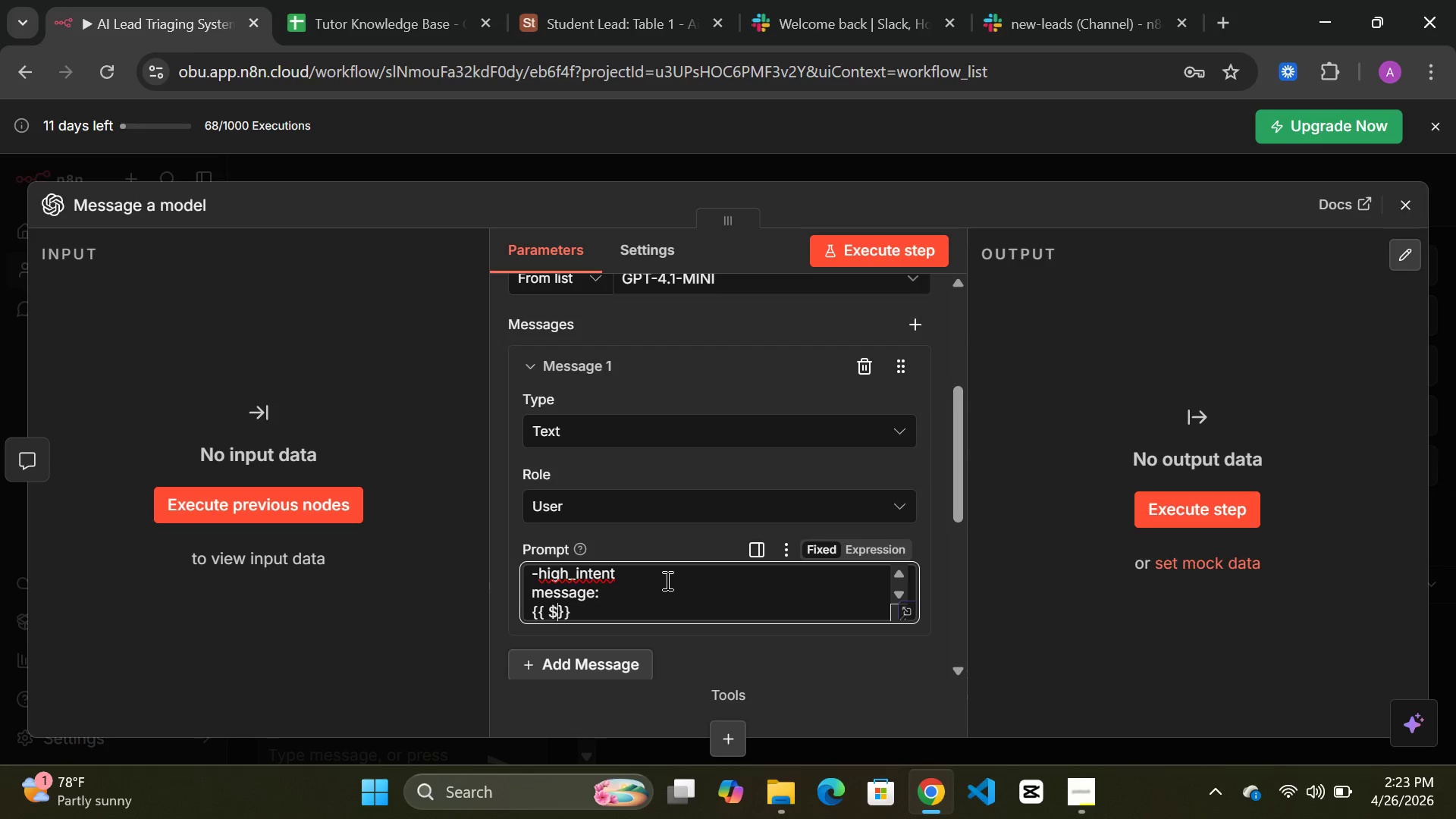 
type($json)
 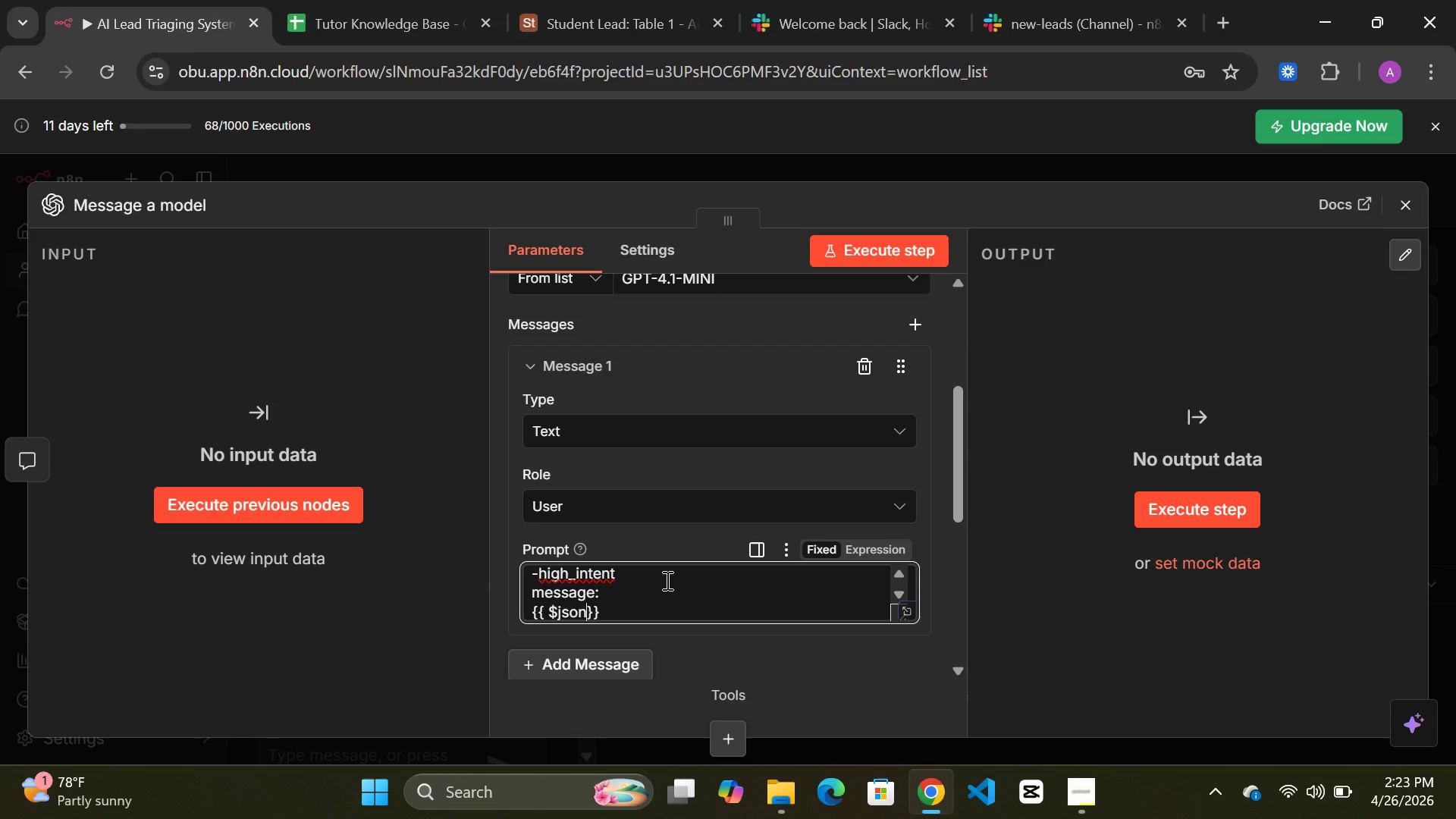 
key(BracketLeft)
 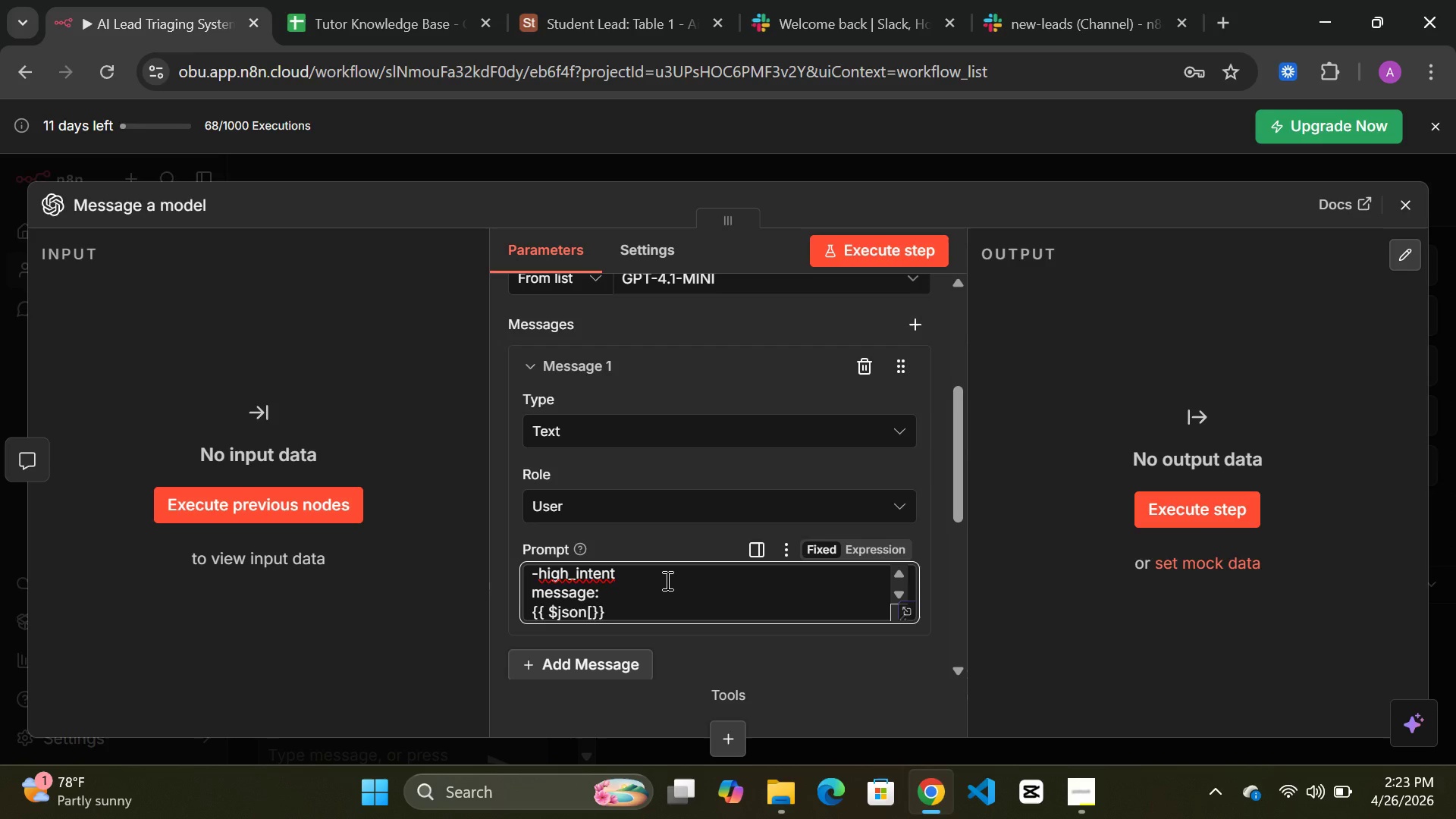 
key(BracketRight)
 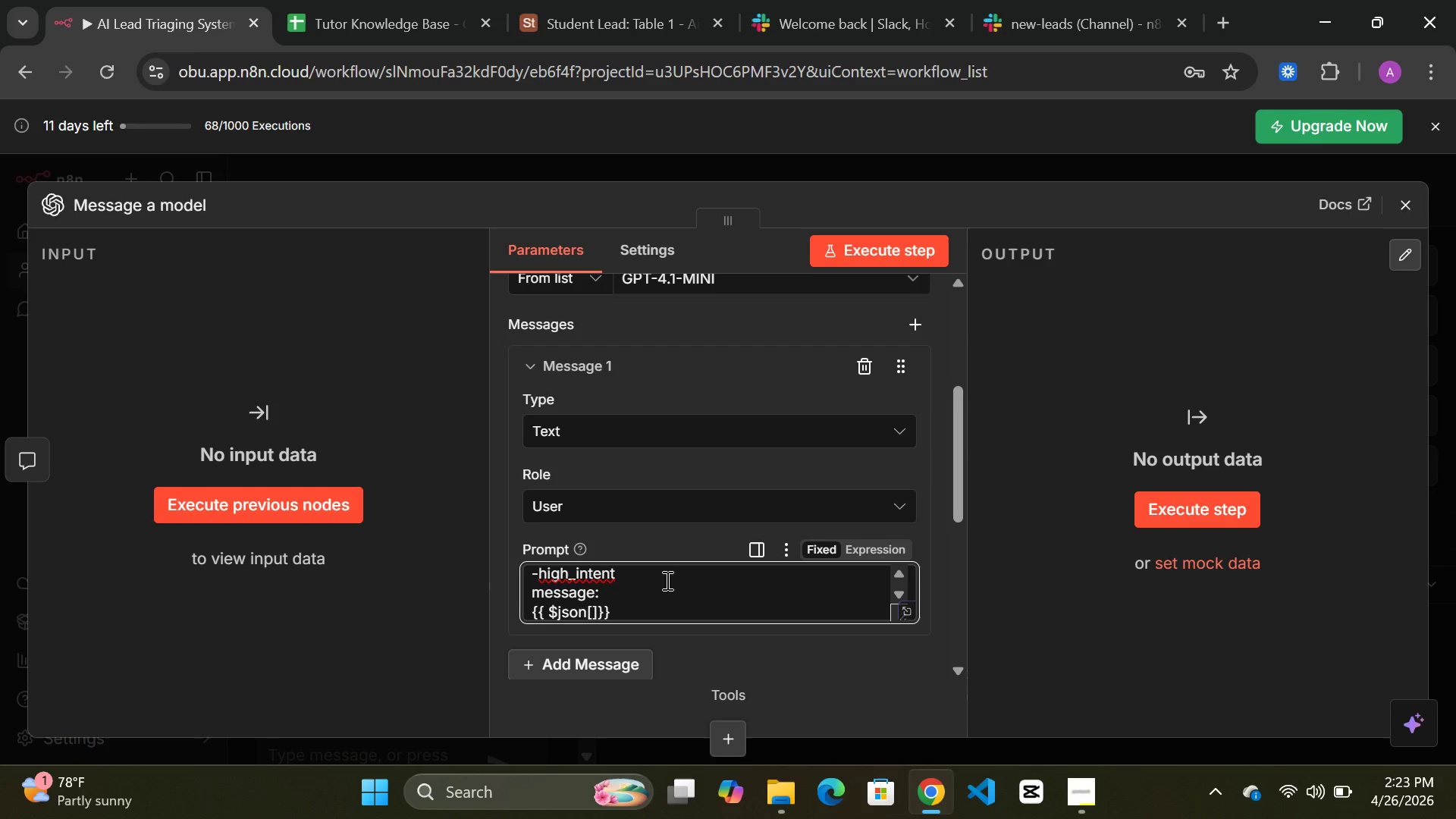 
key(ArrowLeft)
 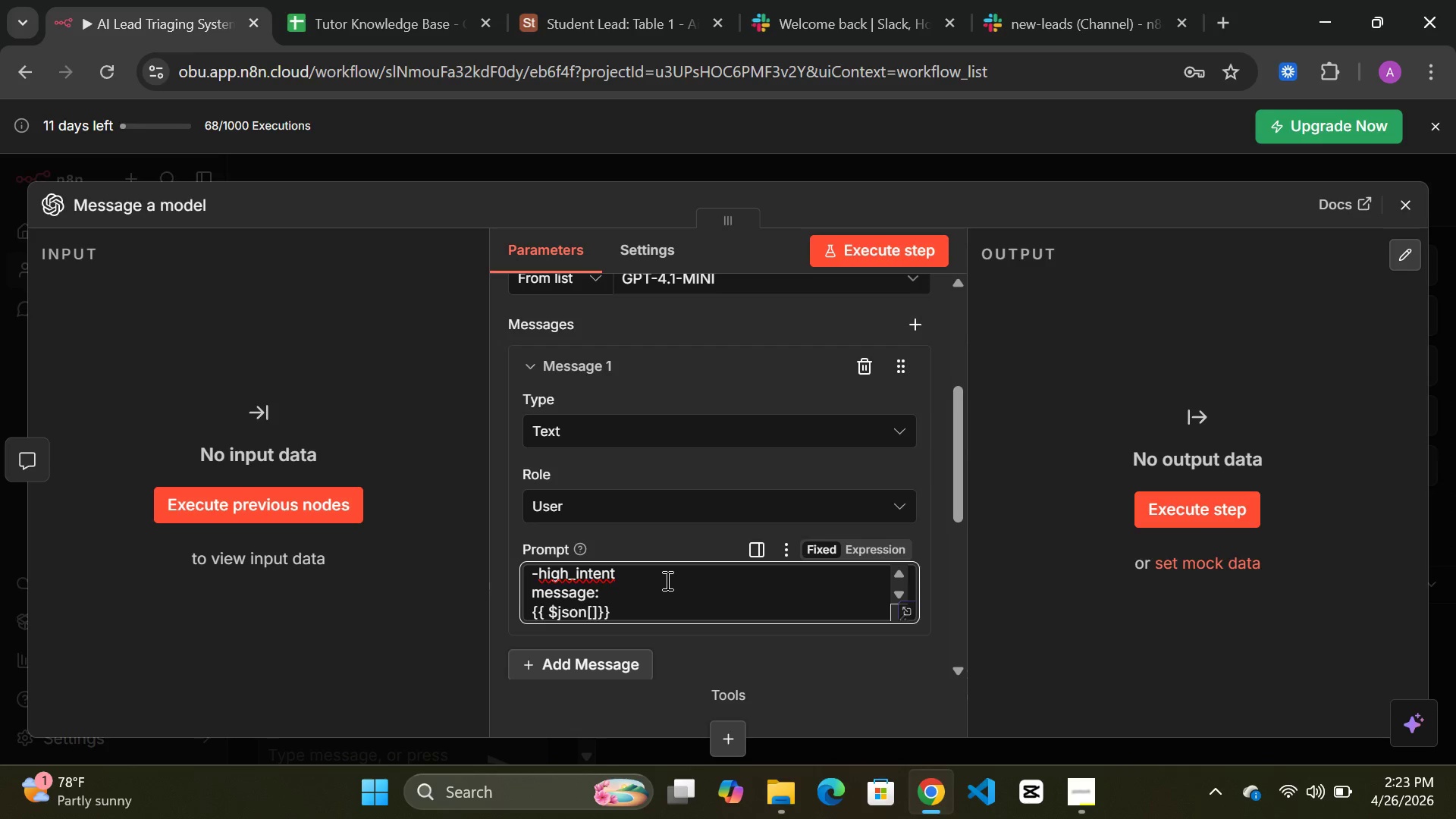 
key(Shift+Quote)
 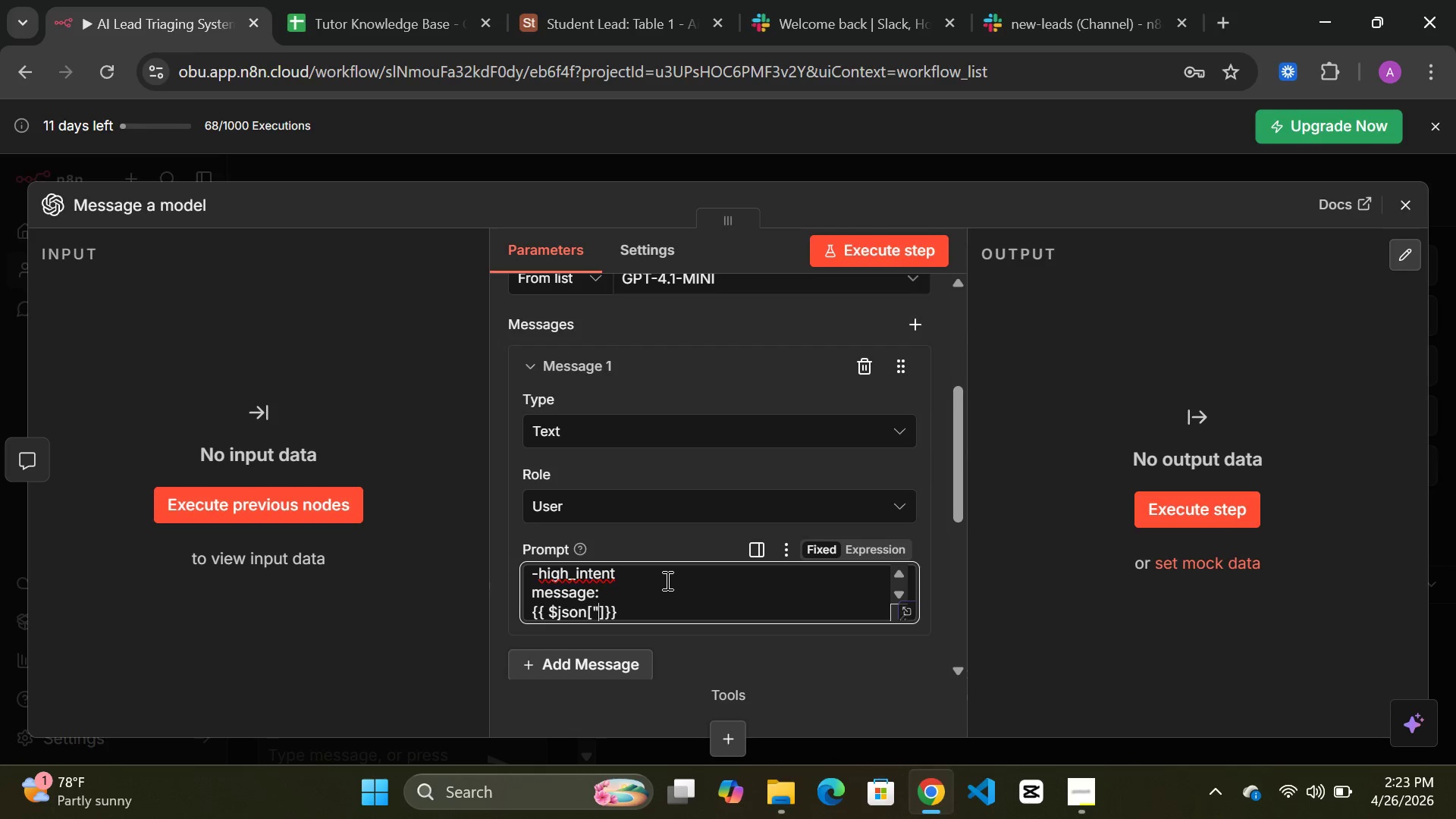 
key(Shift+Quote)
 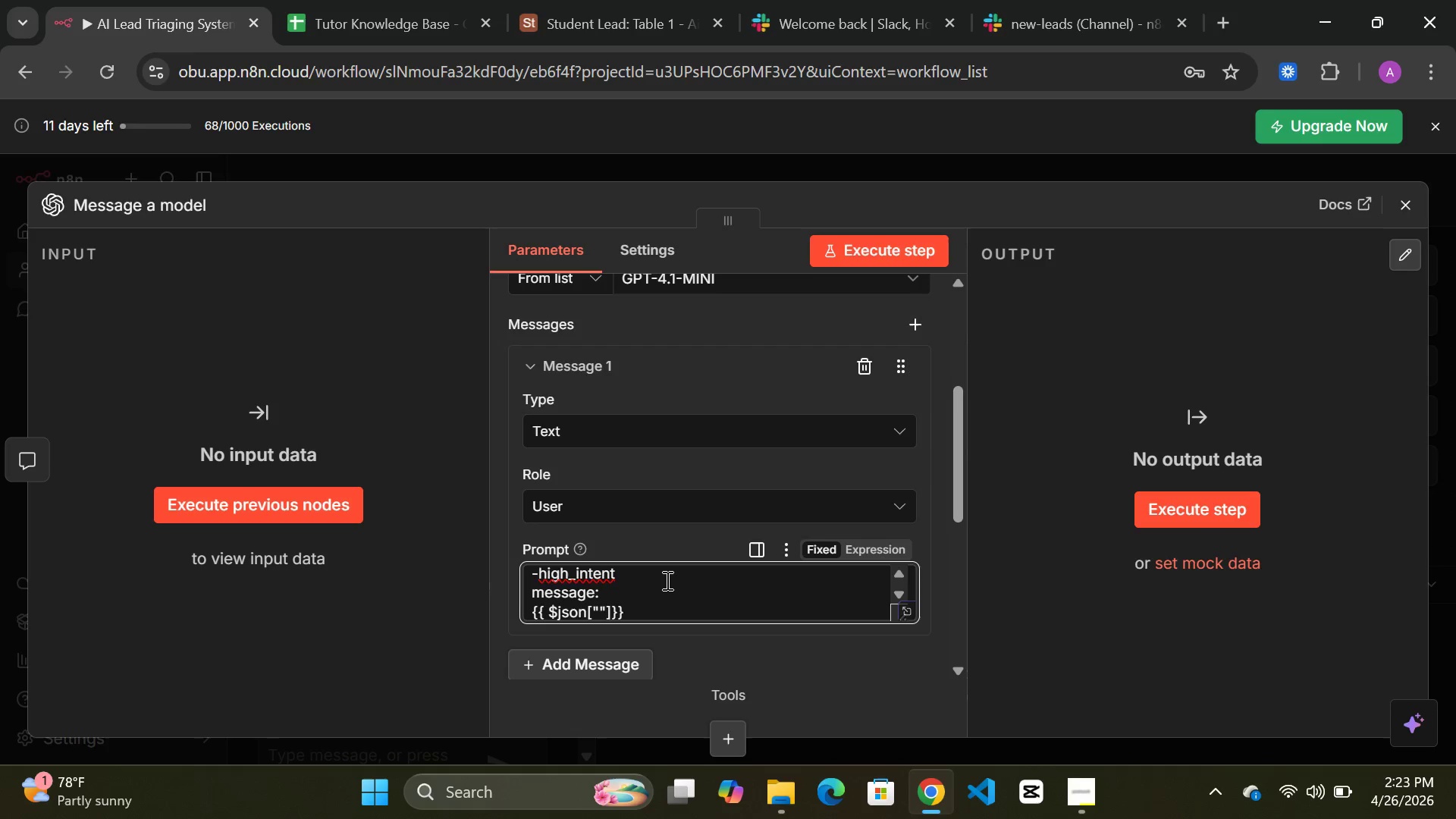 
key(ArrowLeft)
 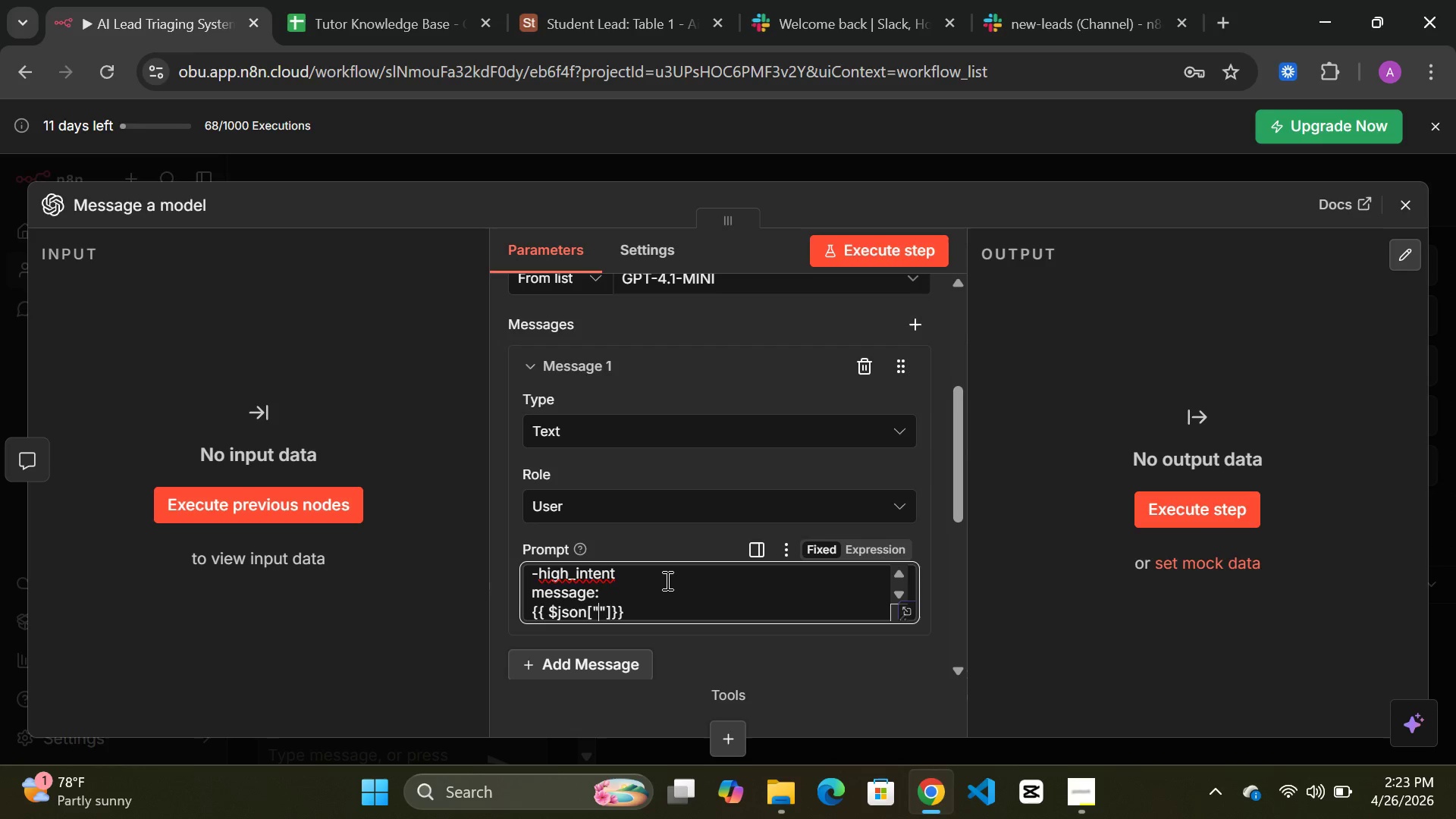 
type(message)
 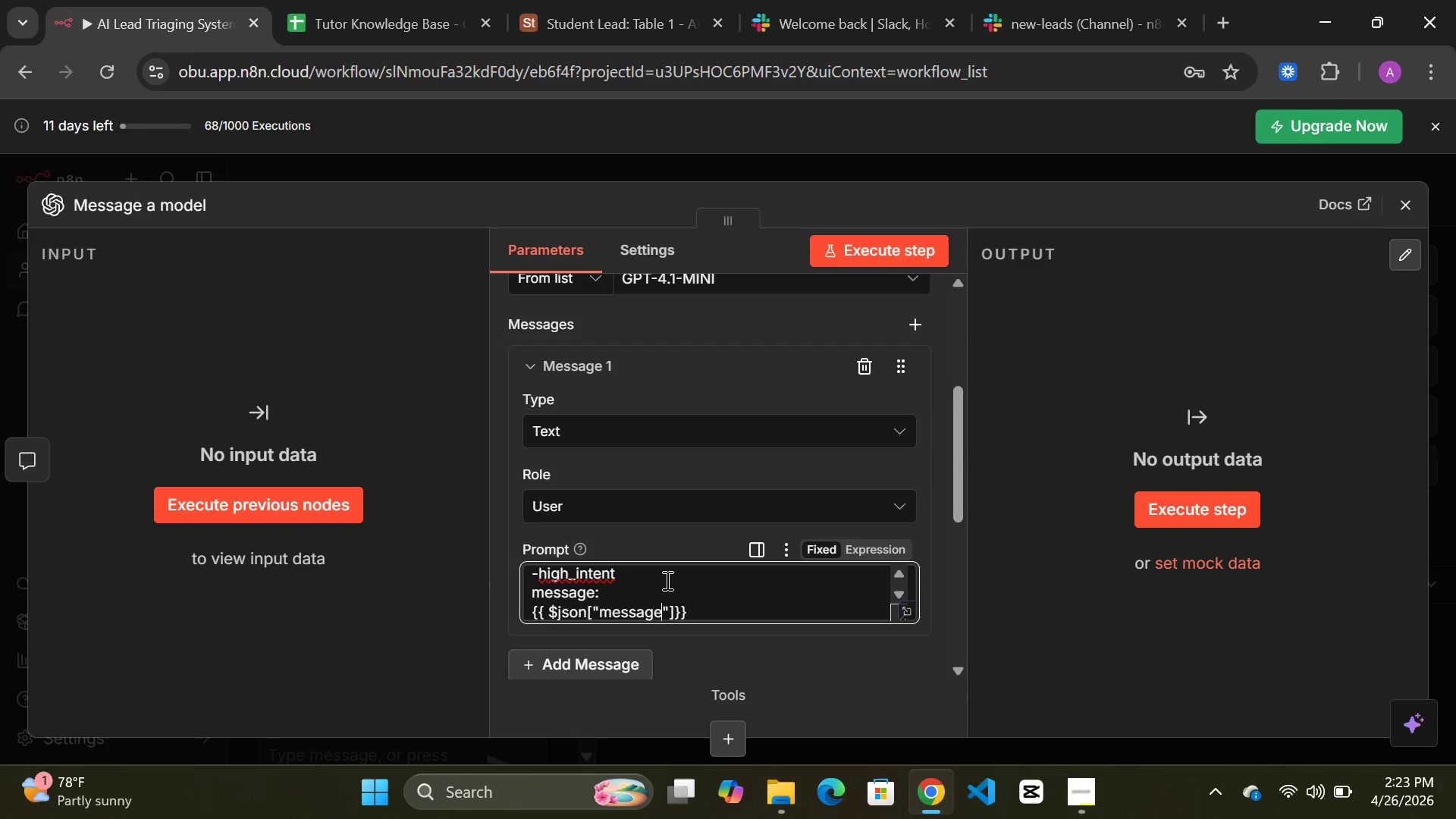 
key(ArrowRight)
 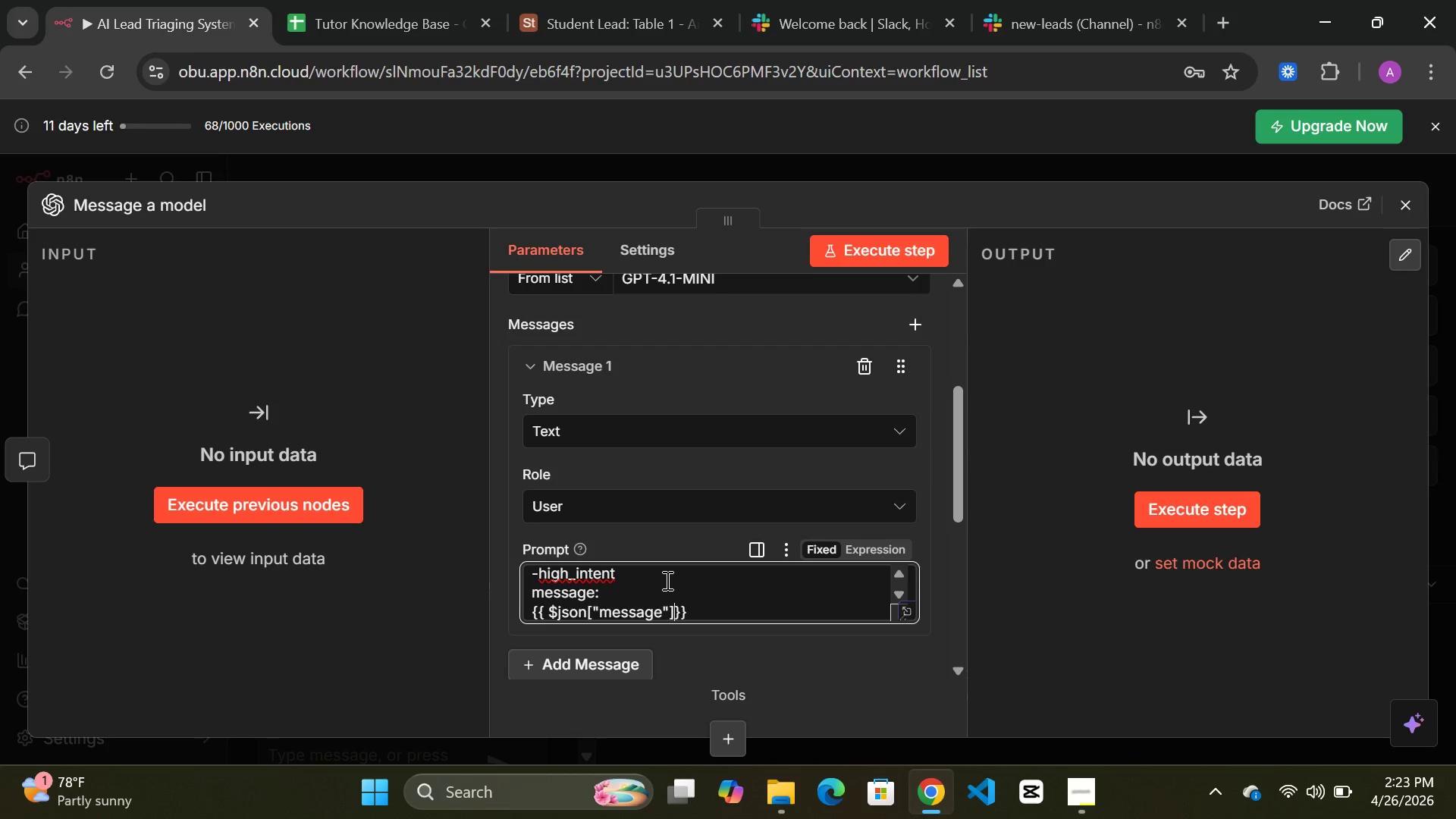 
key(ArrowRight)
 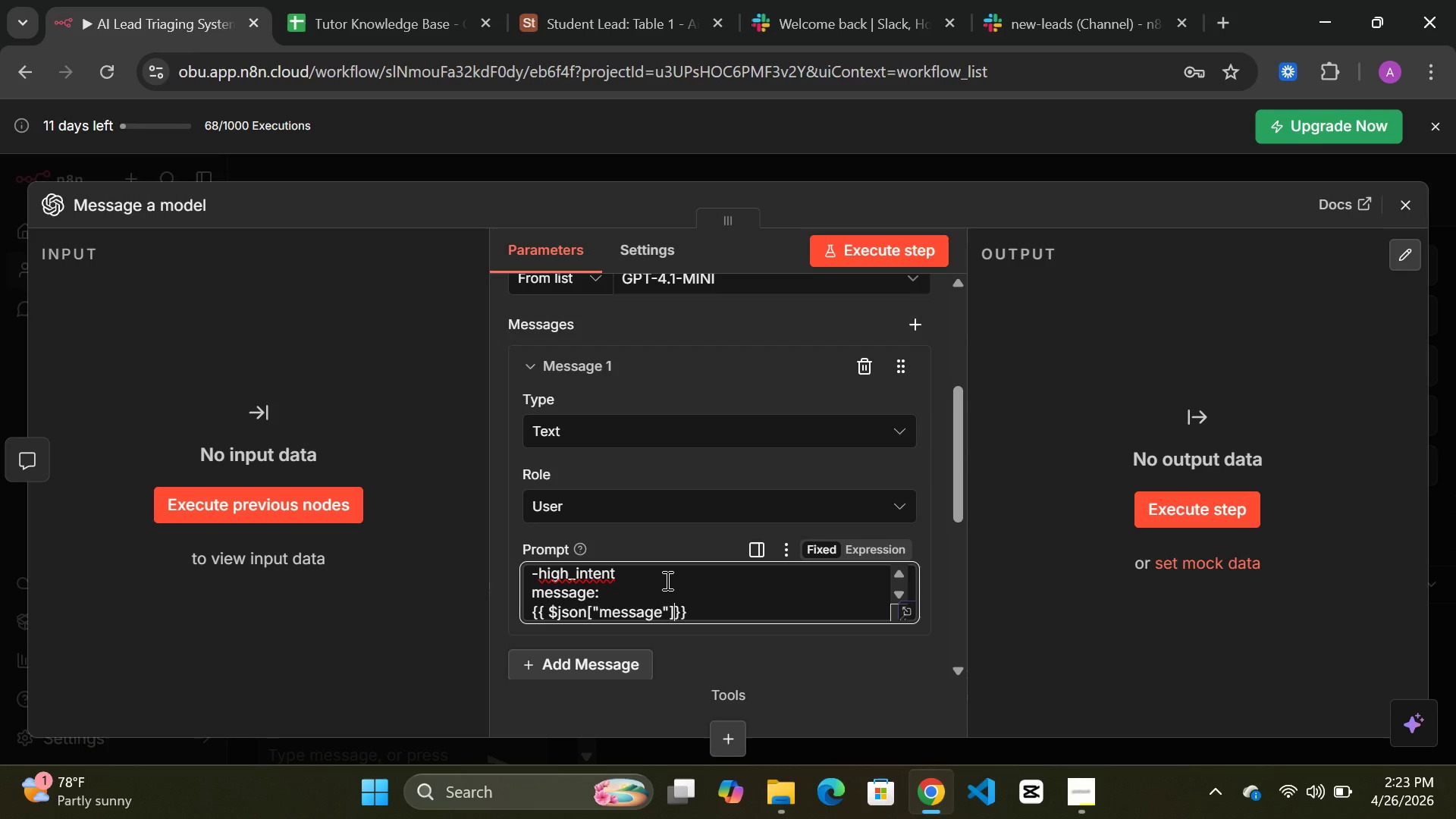 
key(Space)
 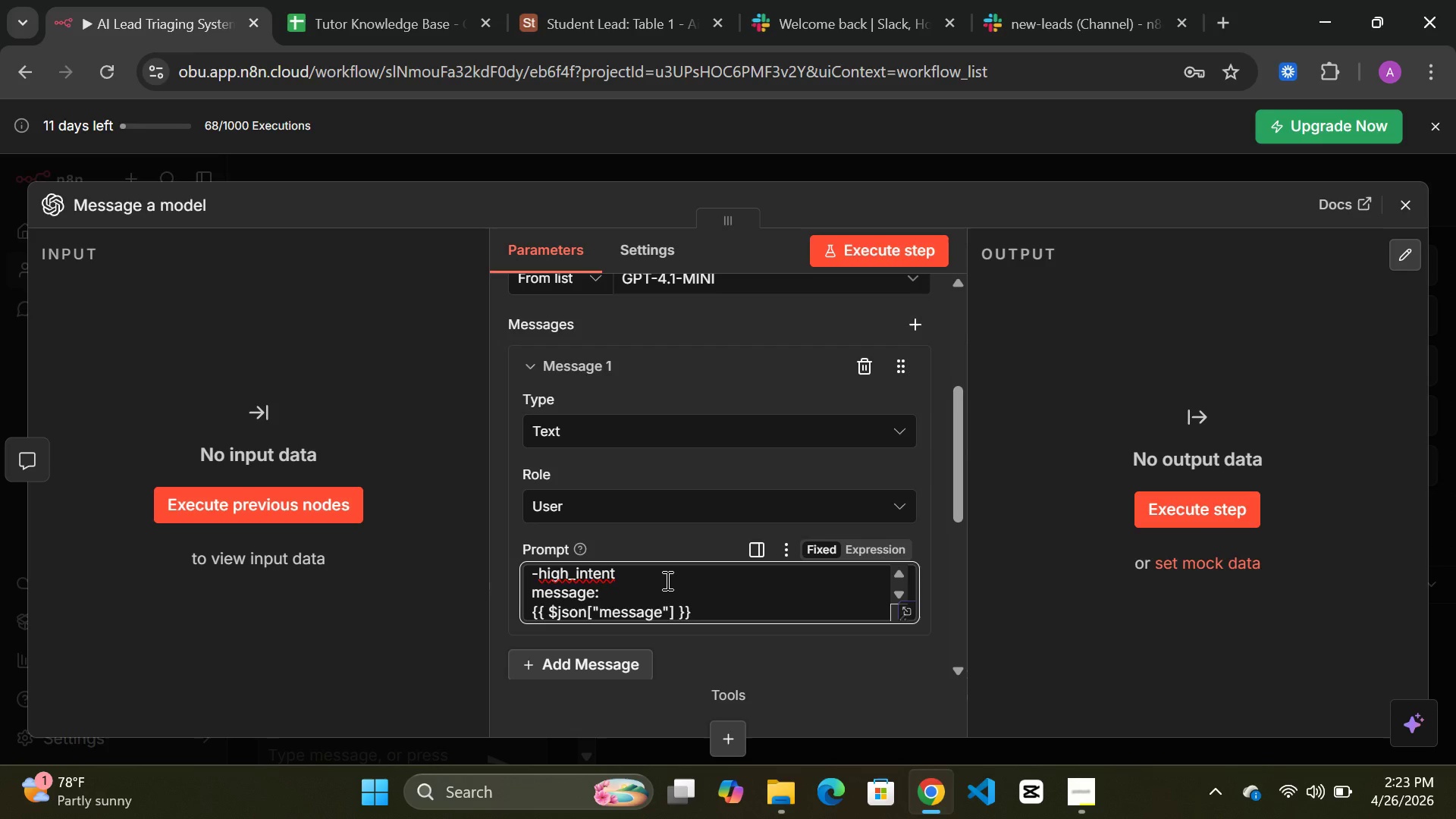 
wait(8.92)
 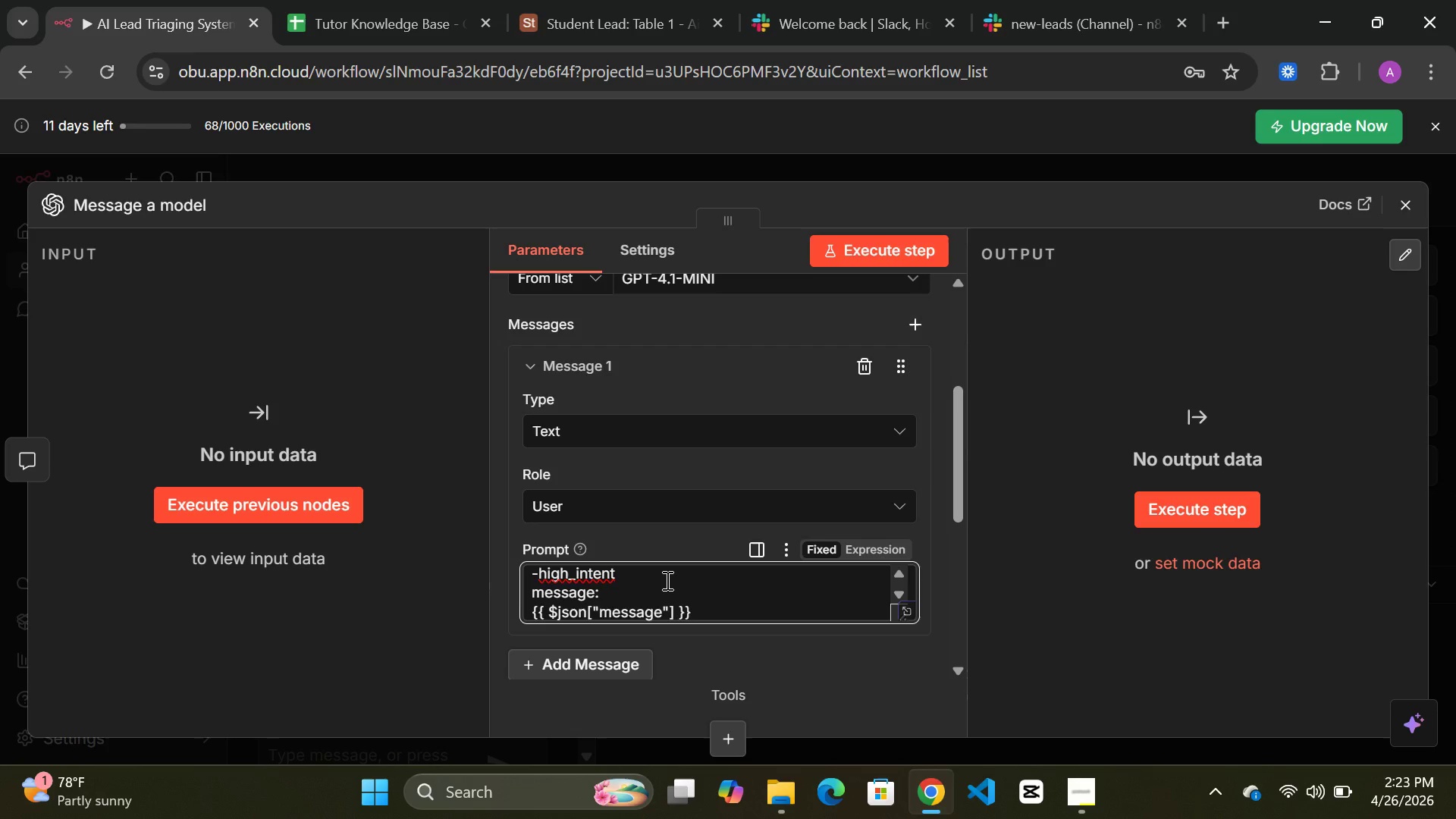 
left_click([855, 241])
 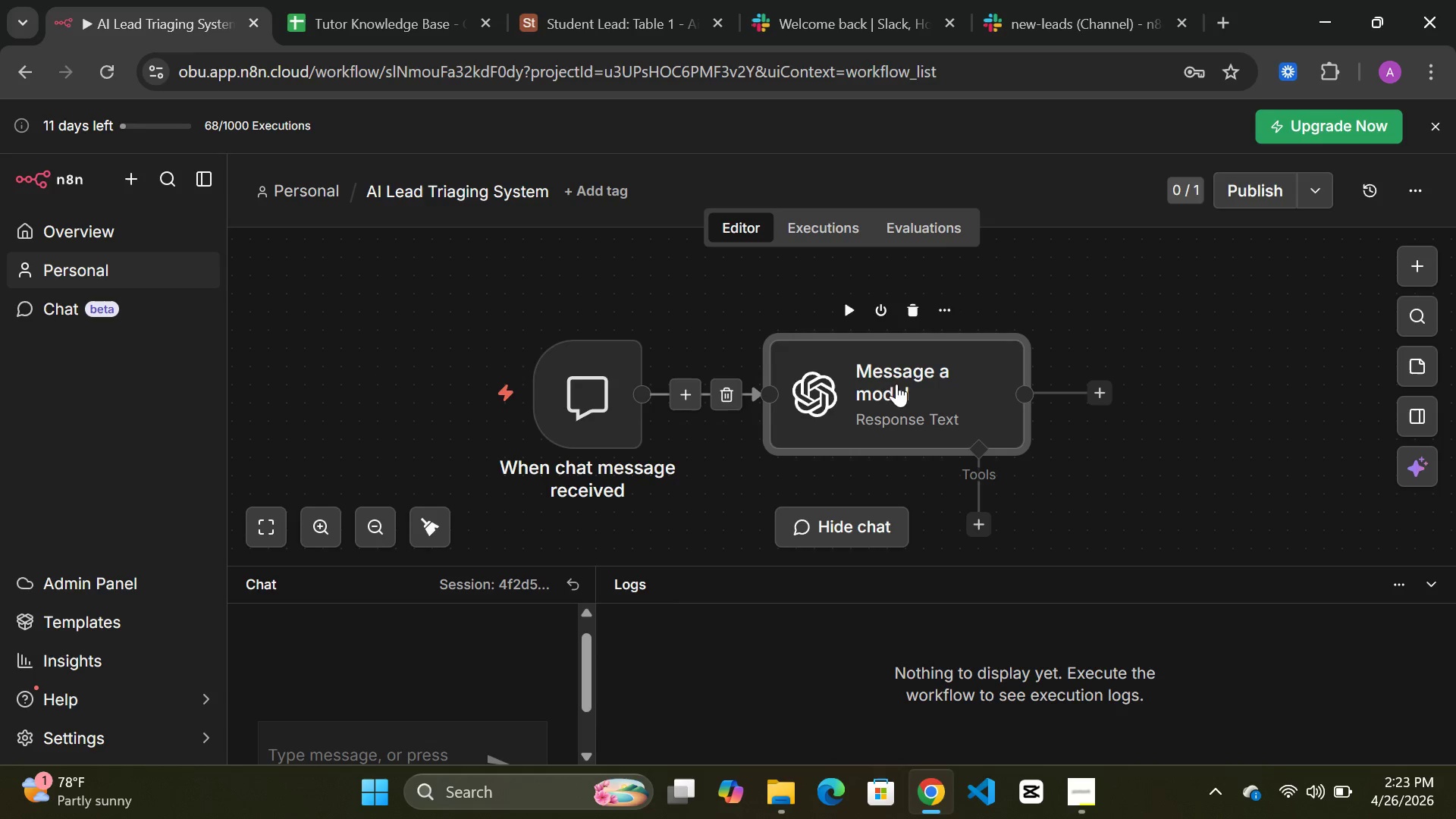 
wait(5.38)
 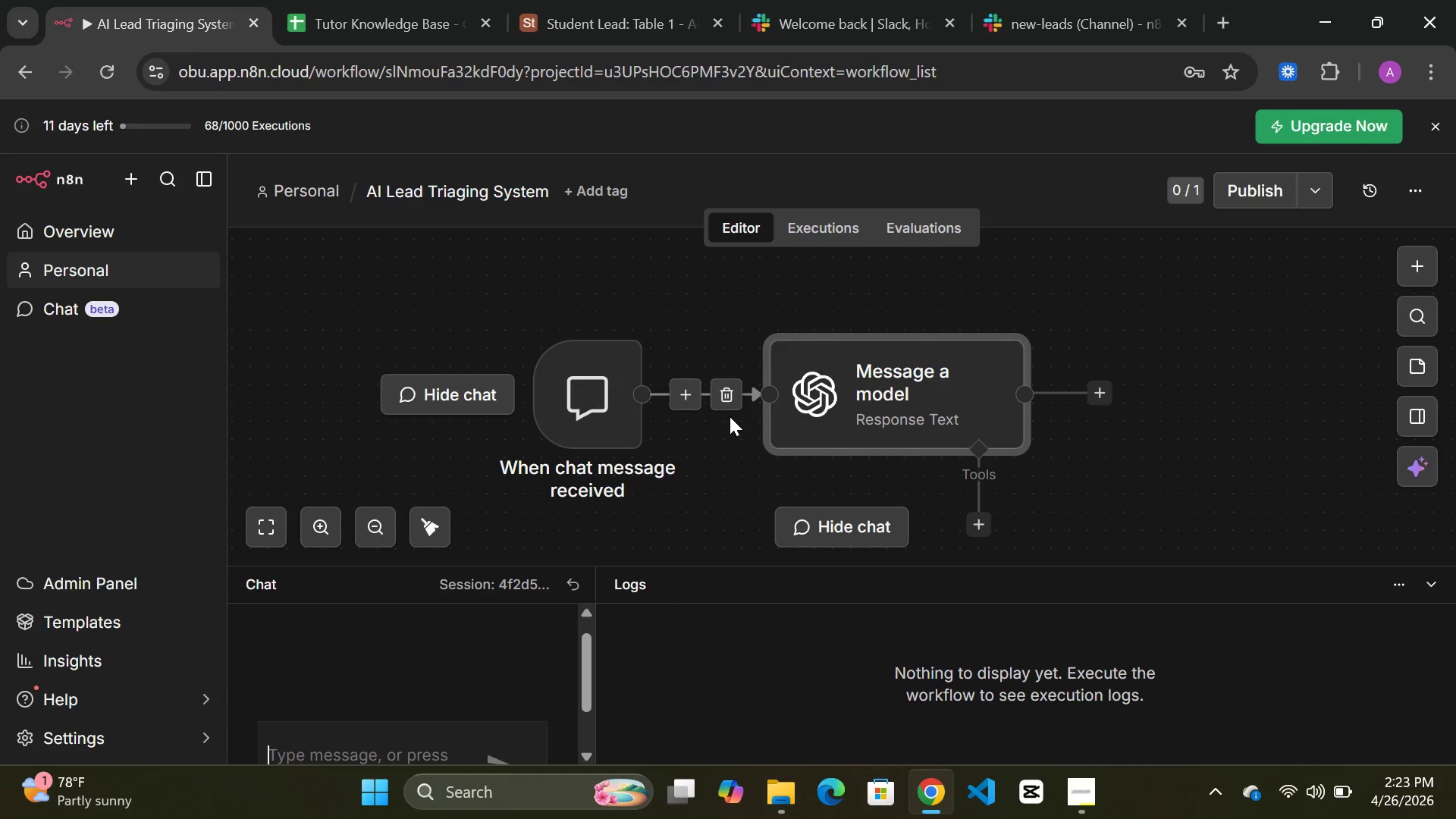 
double_click([890, 383])
 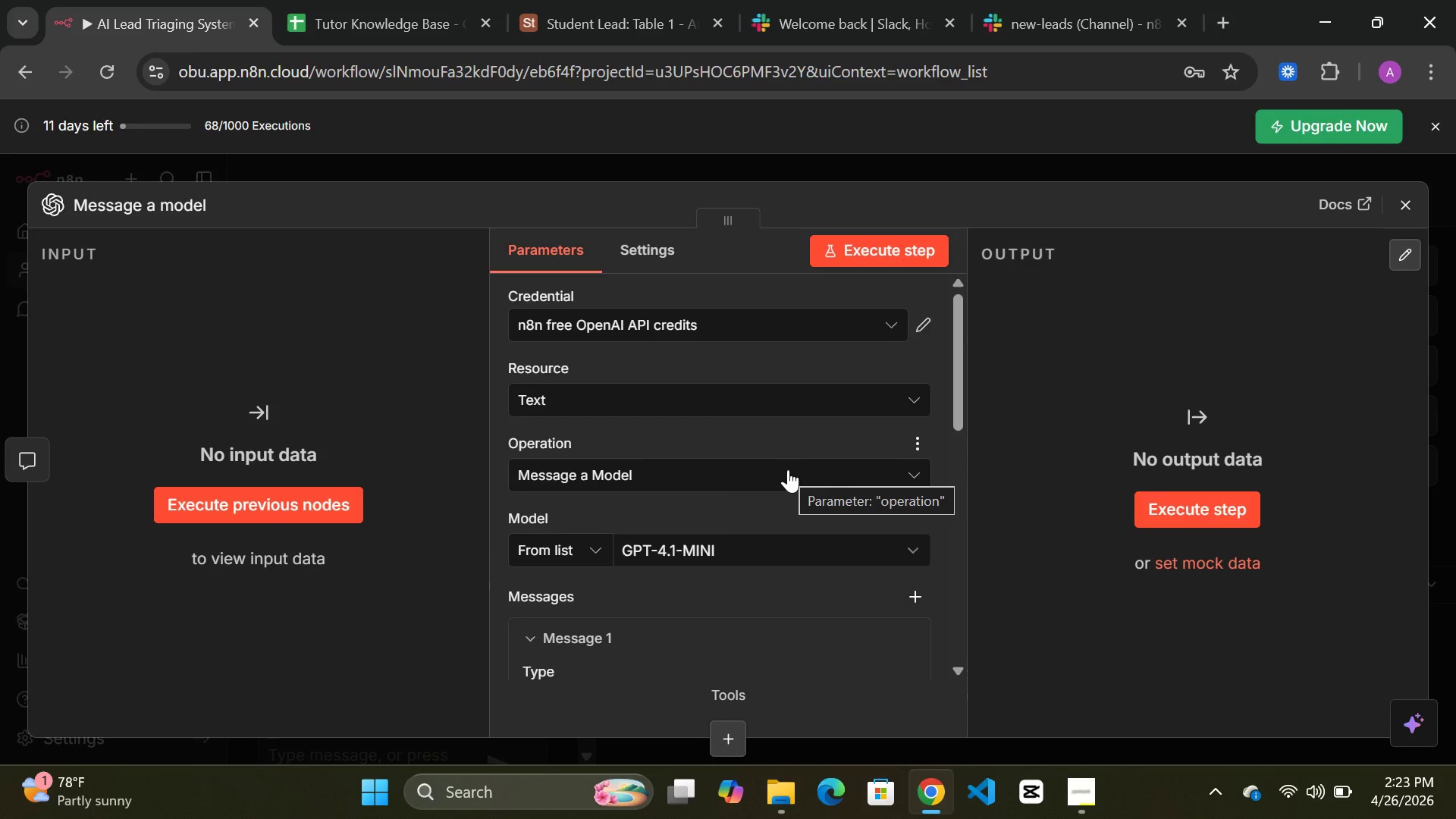 
wait(8.14)
 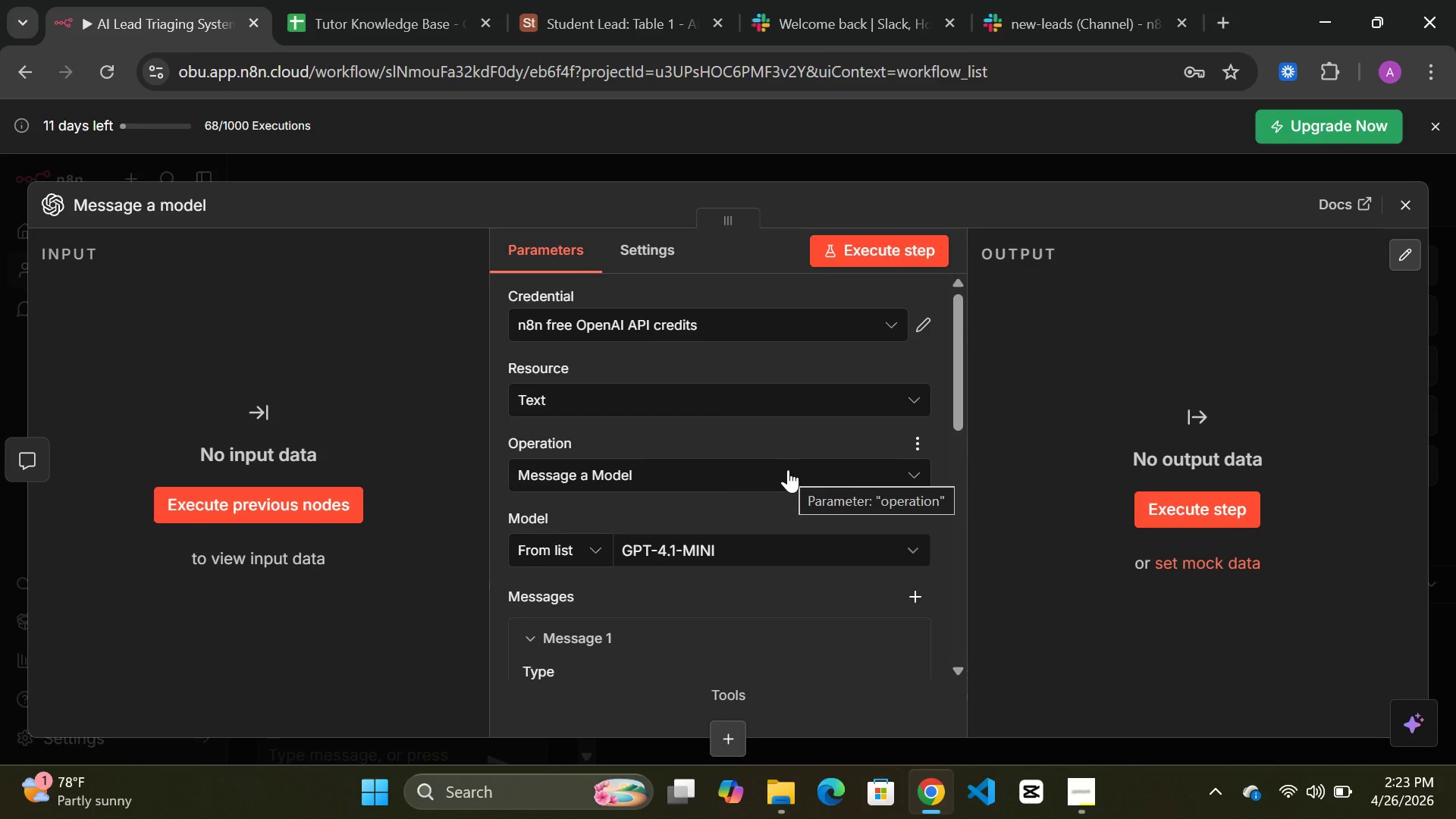 
left_click([786, 164])
 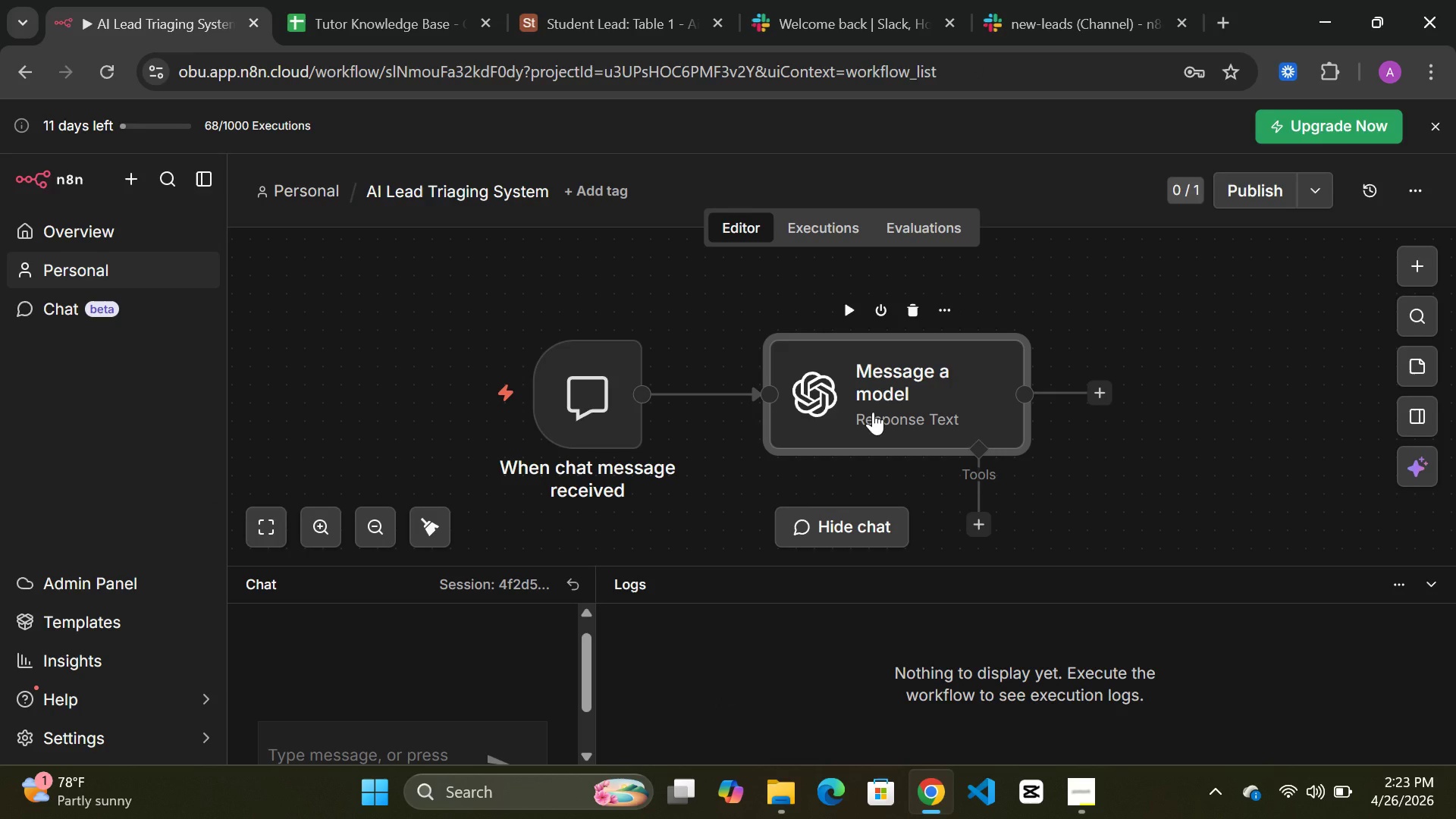 
double_click([873, 412])
 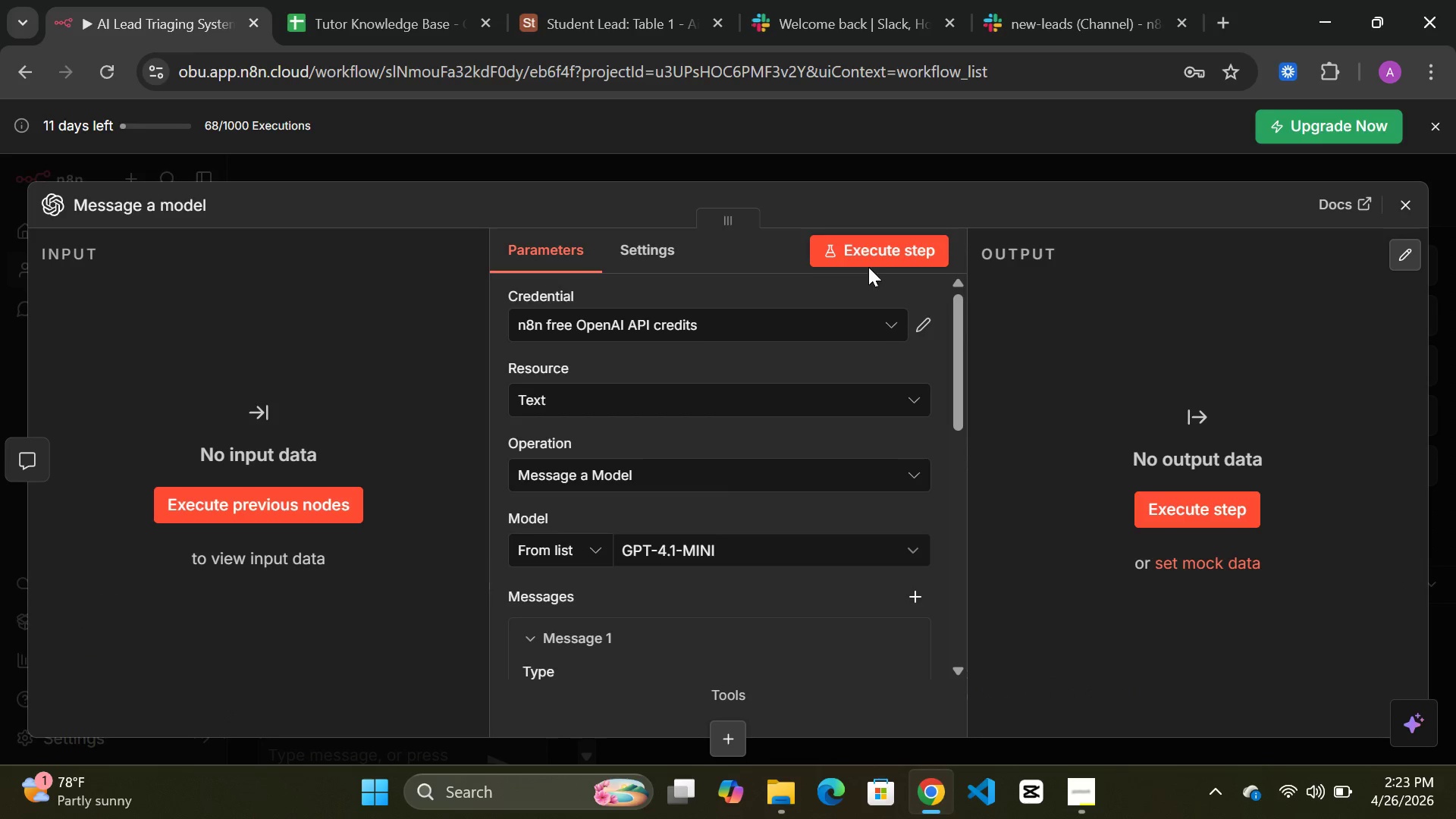 
double_click([861, 257])
 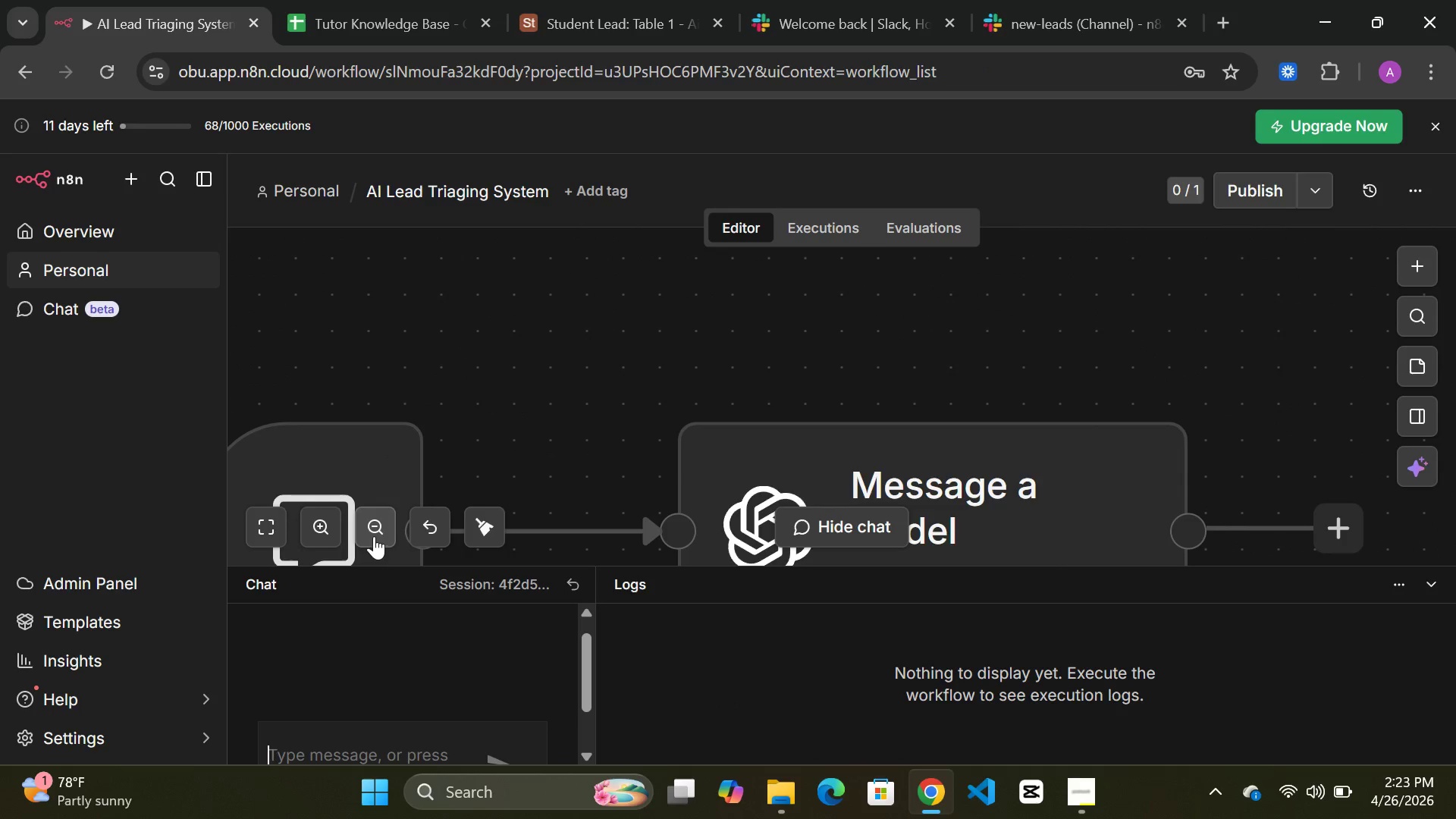 
double_click([374, 533])
 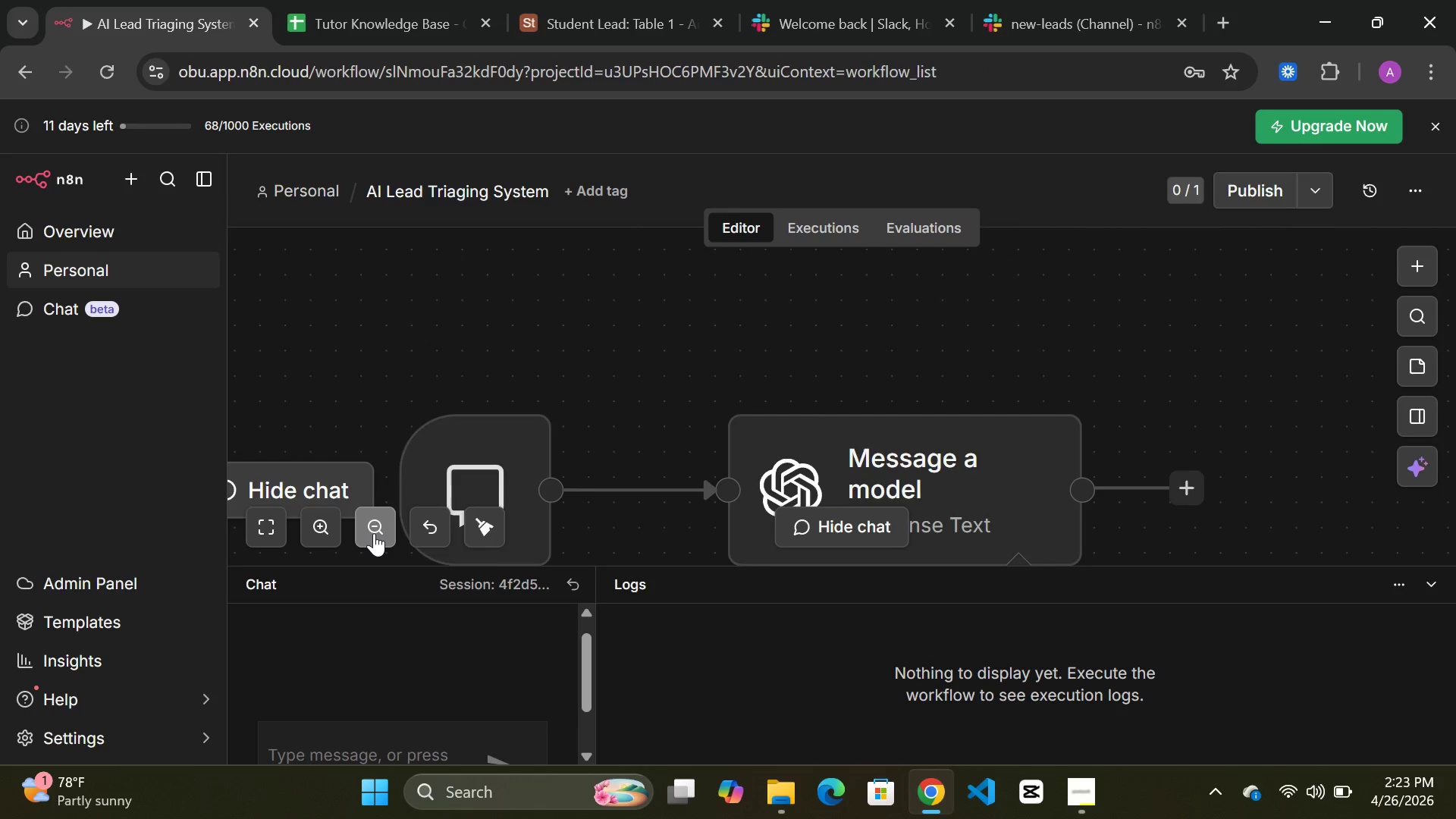 
triple_click([374, 533])
 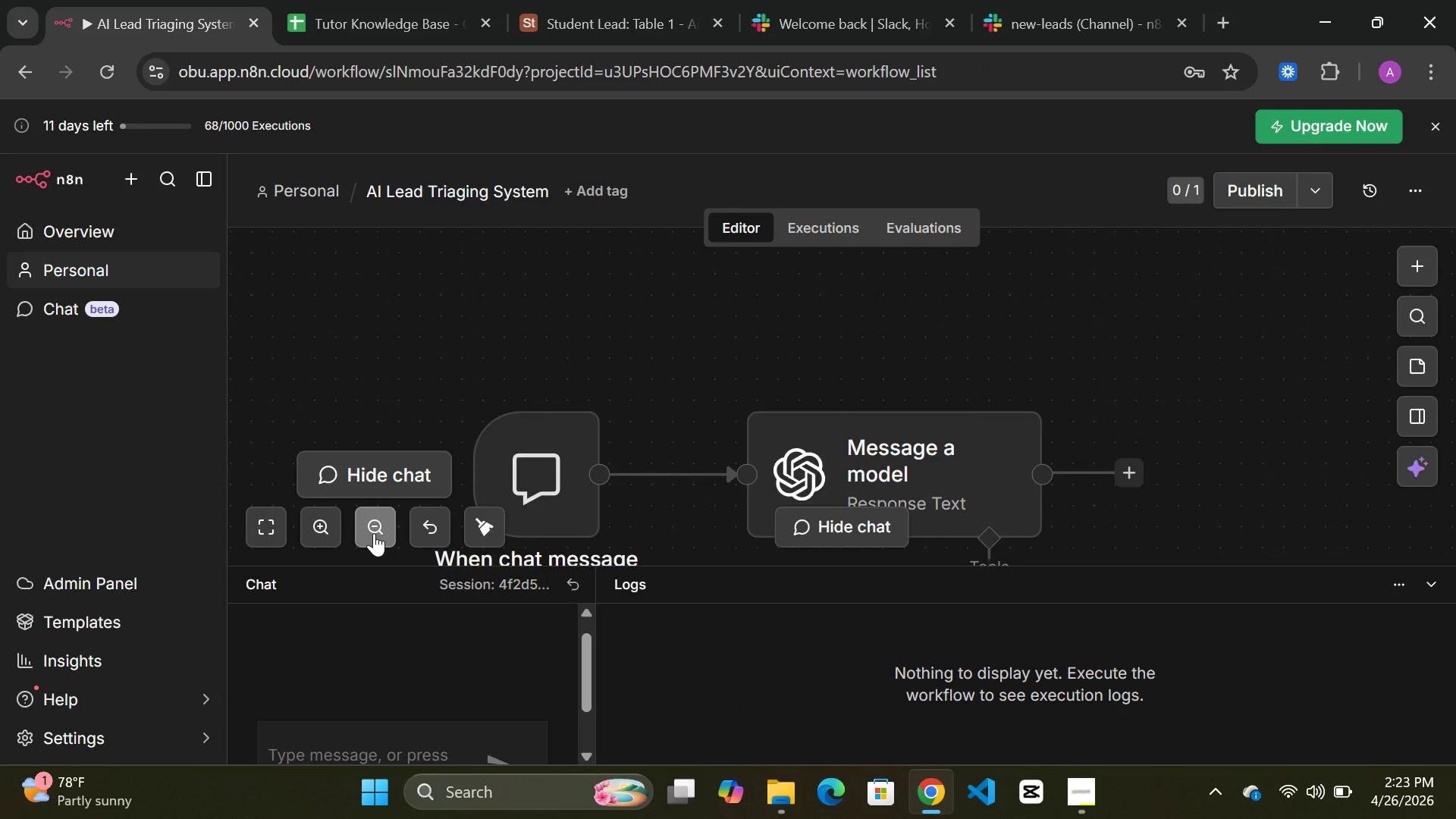 
triple_click([374, 533])
 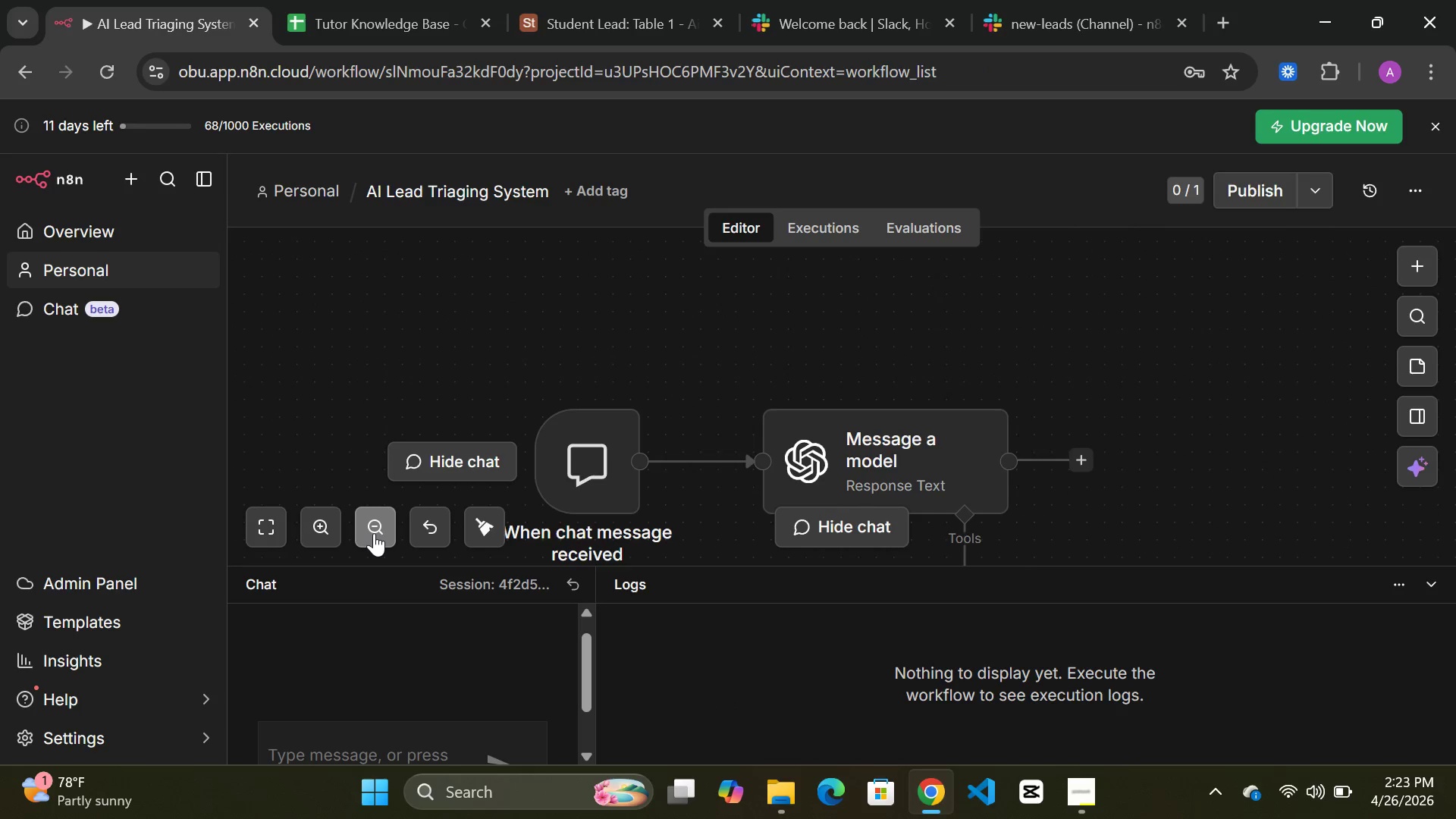 
triple_click([374, 533])
 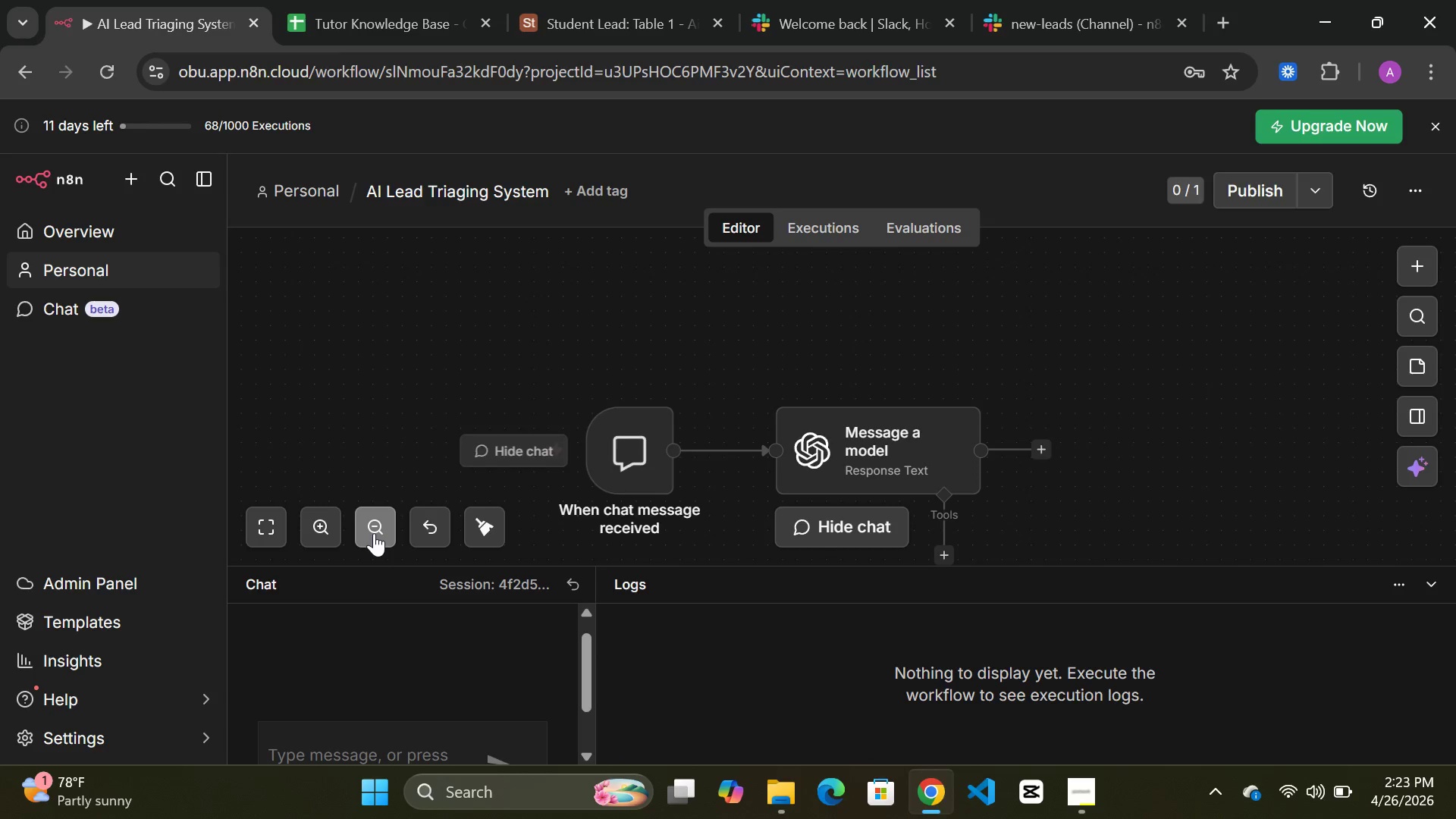 
triple_click([374, 533])
 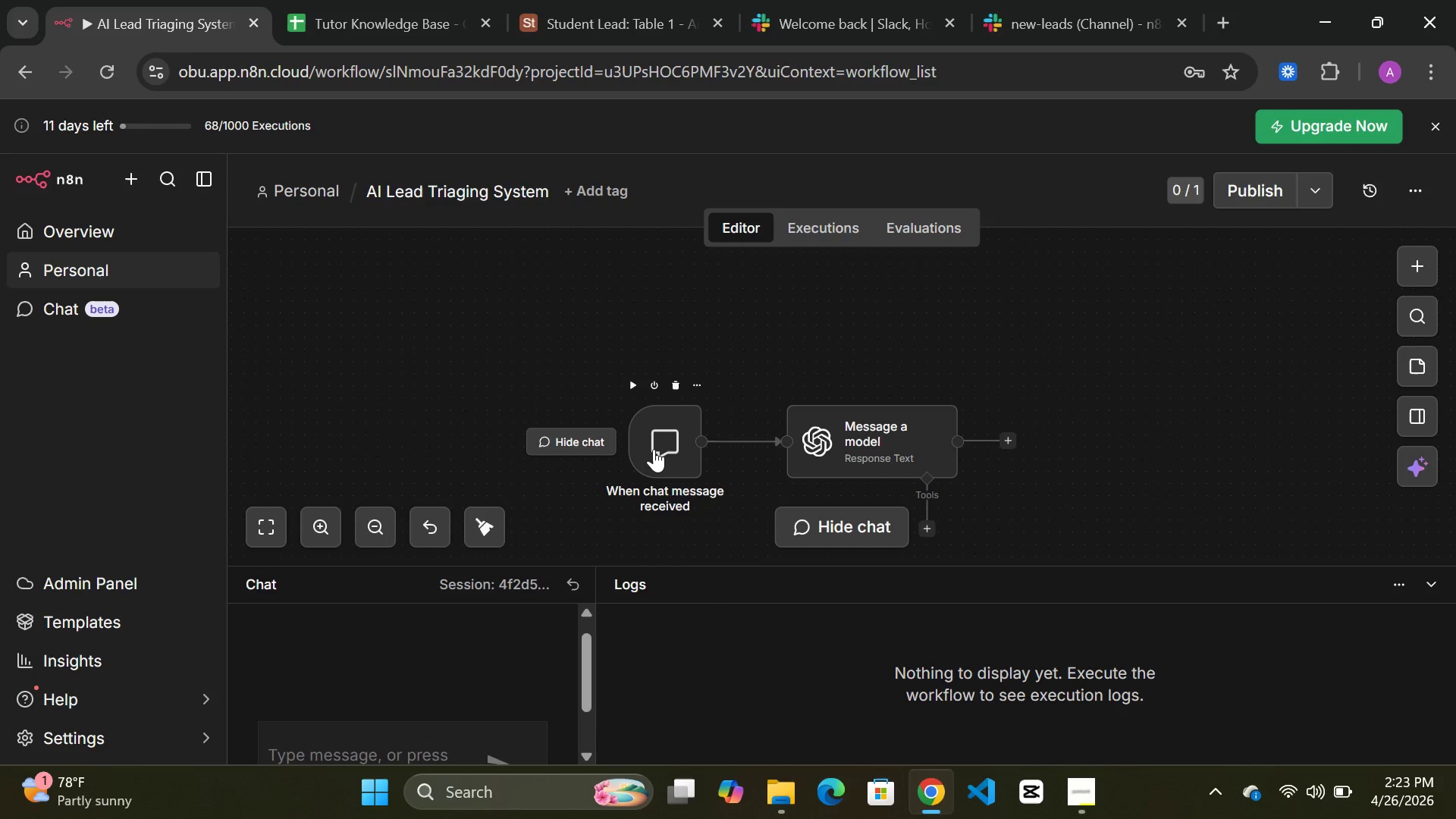 
left_click_drag(start_coordinate=[654, 449], to_coordinate=[518, 450])
 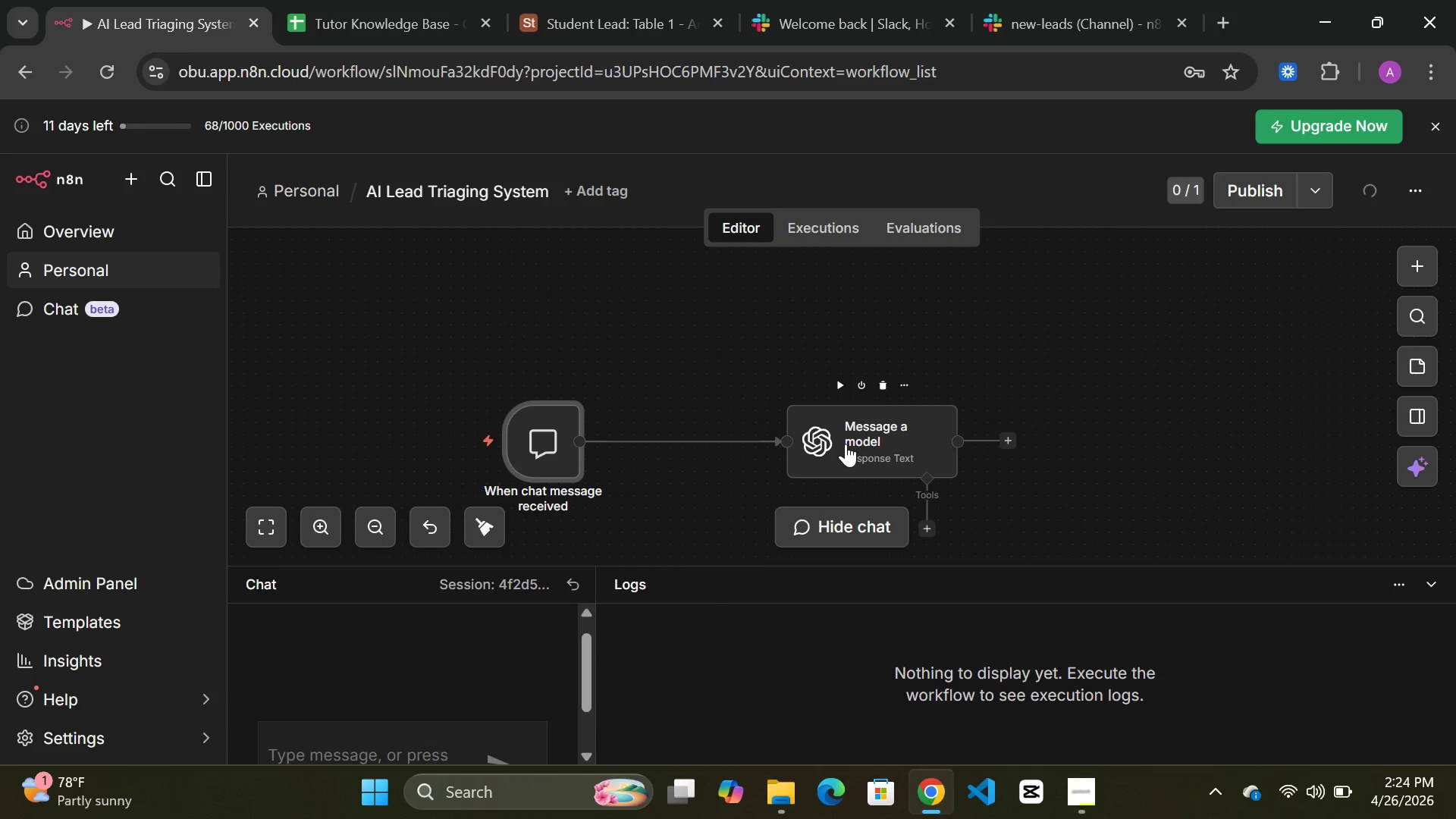 
left_click_drag(start_coordinate=[846, 444], to_coordinate=[824, 398])
 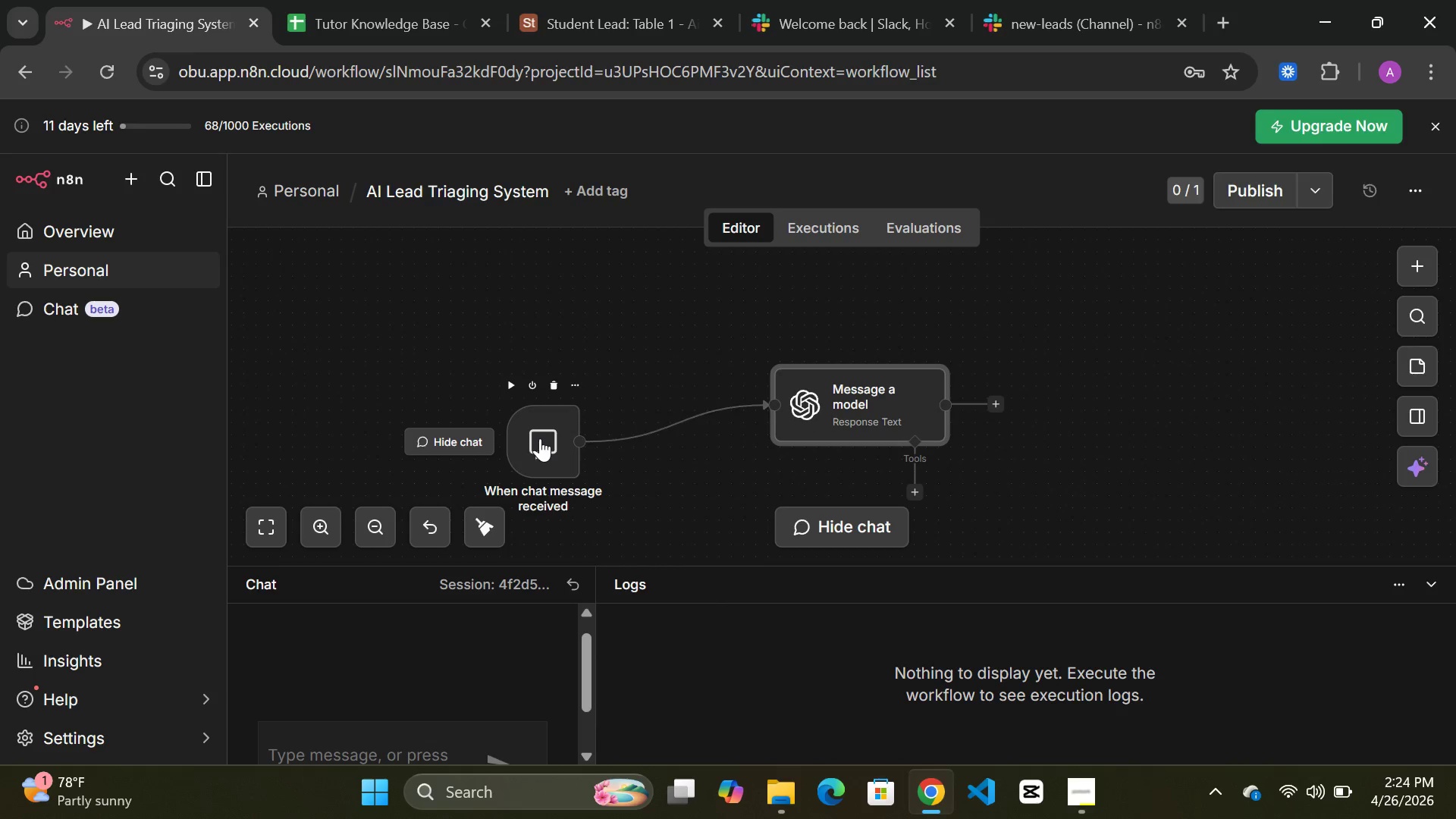 
left_click_drag(start_coordinate=[540, 438], to_coordinate=[537, 379])
 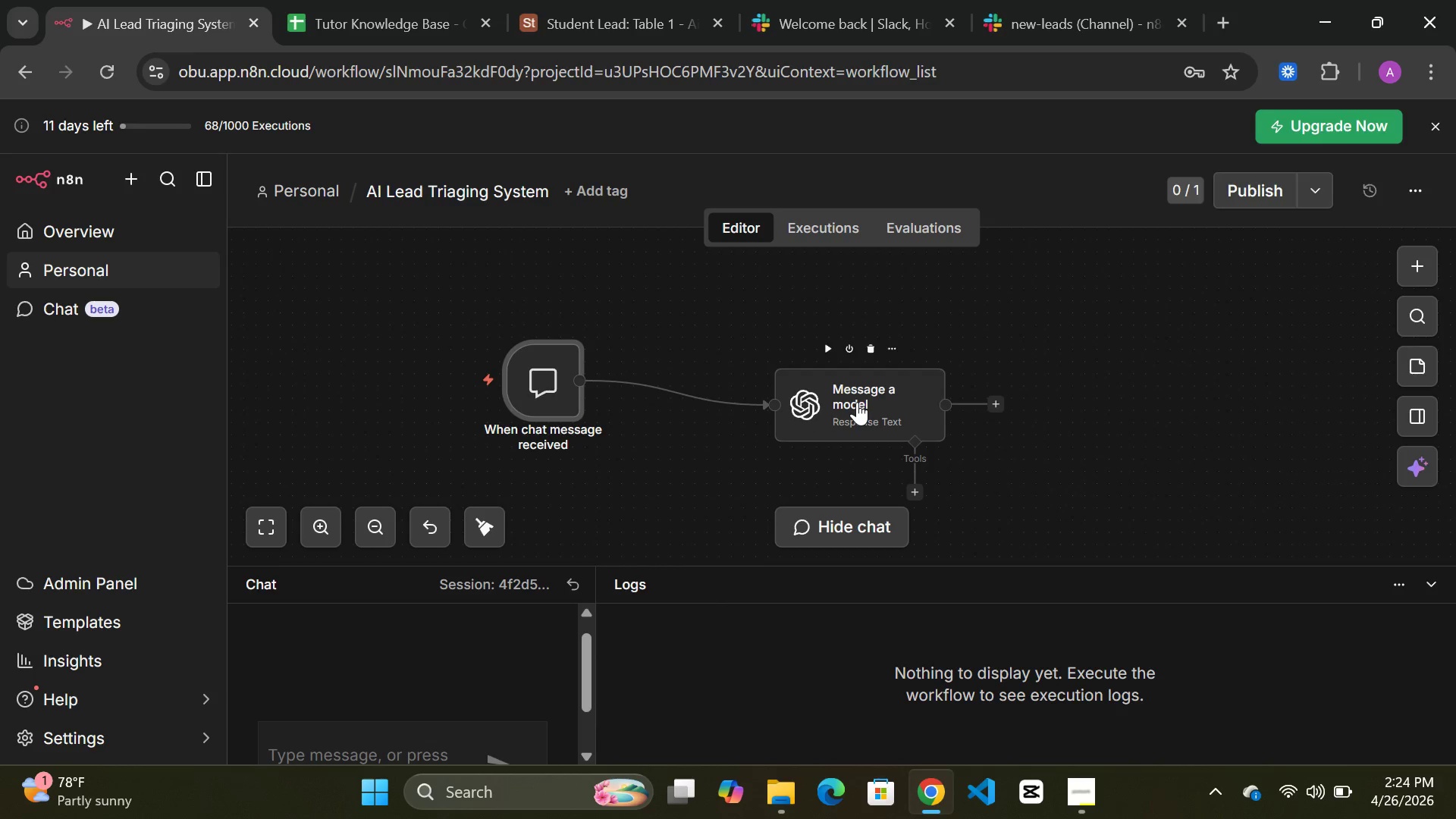 
left_click_drag(start_coordinate=[857, 402], to_coordinate=[788, 381])
 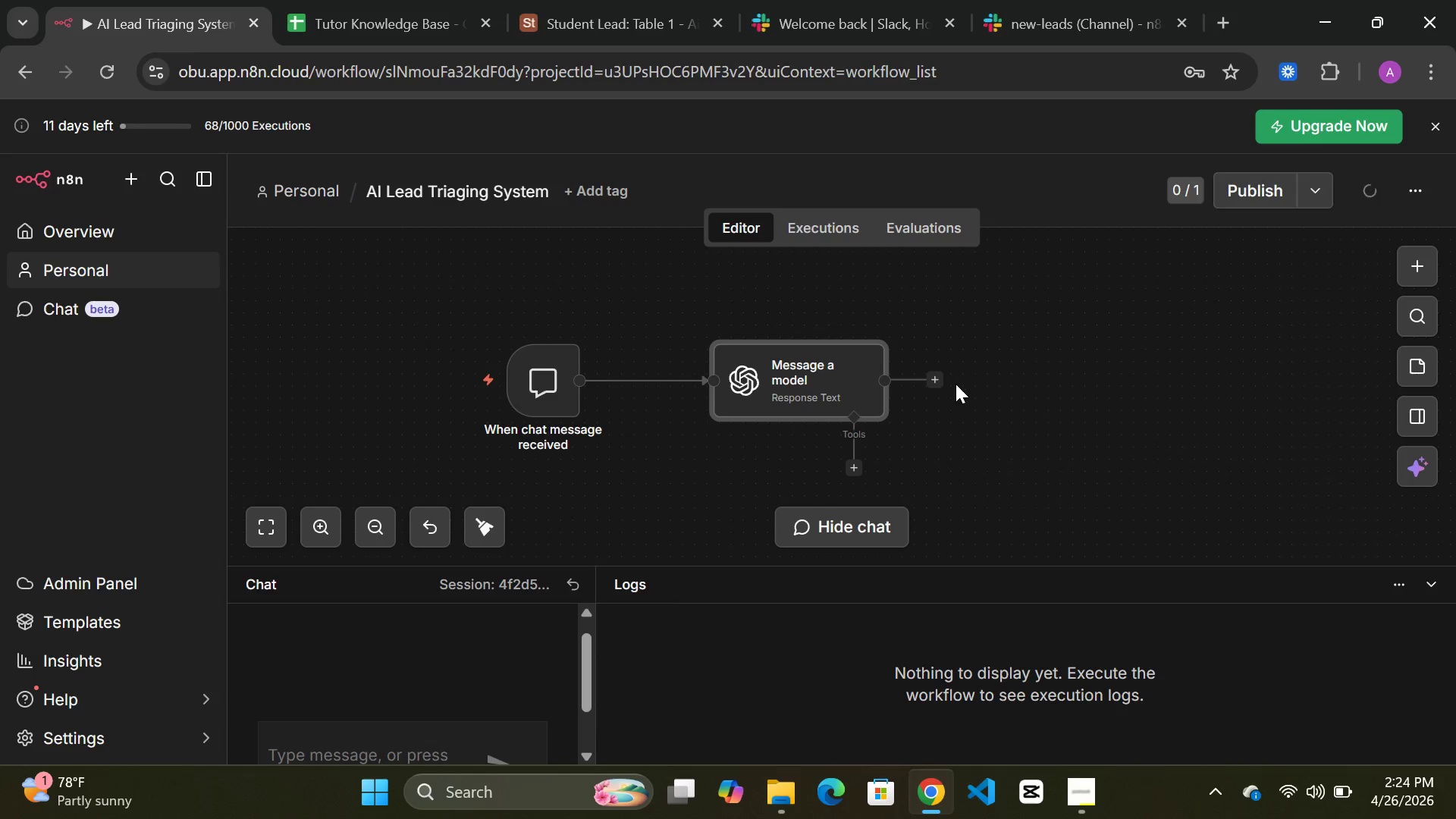 
left_click([934, 382])
 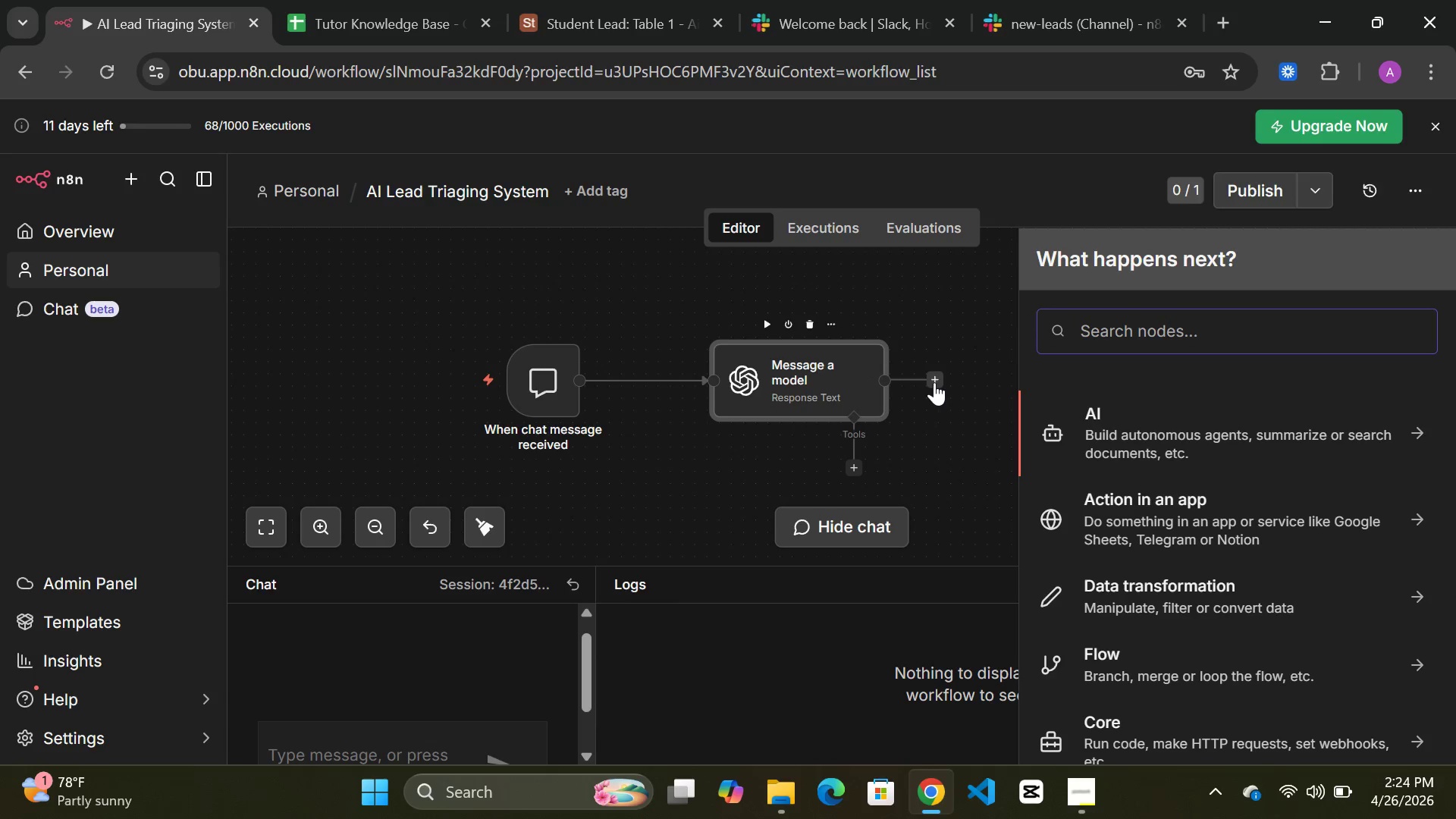 
type(swithch)
 